 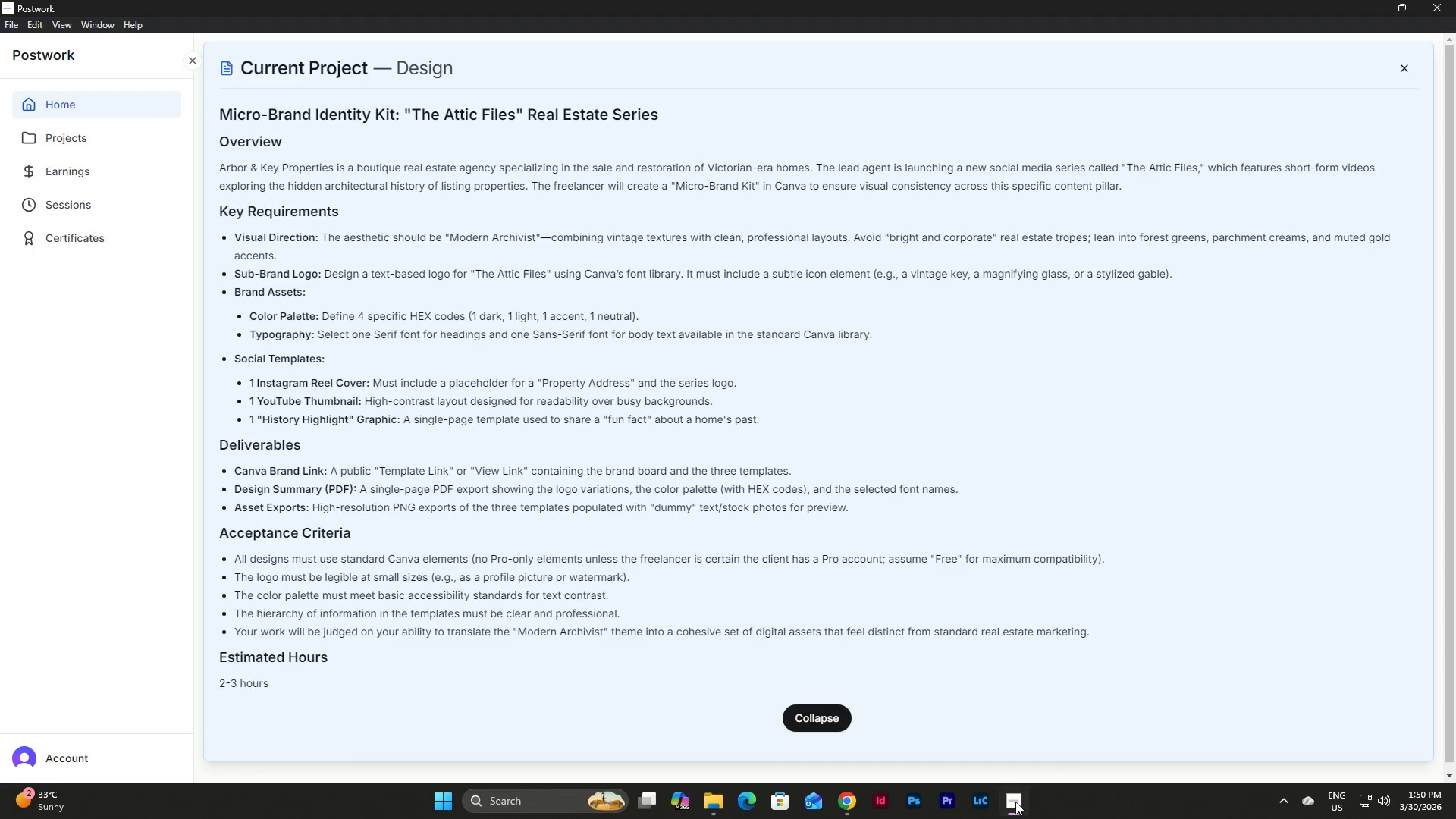 
scroll: coordinate [1049, 468], scroll_direction: up, amount: 1.0
 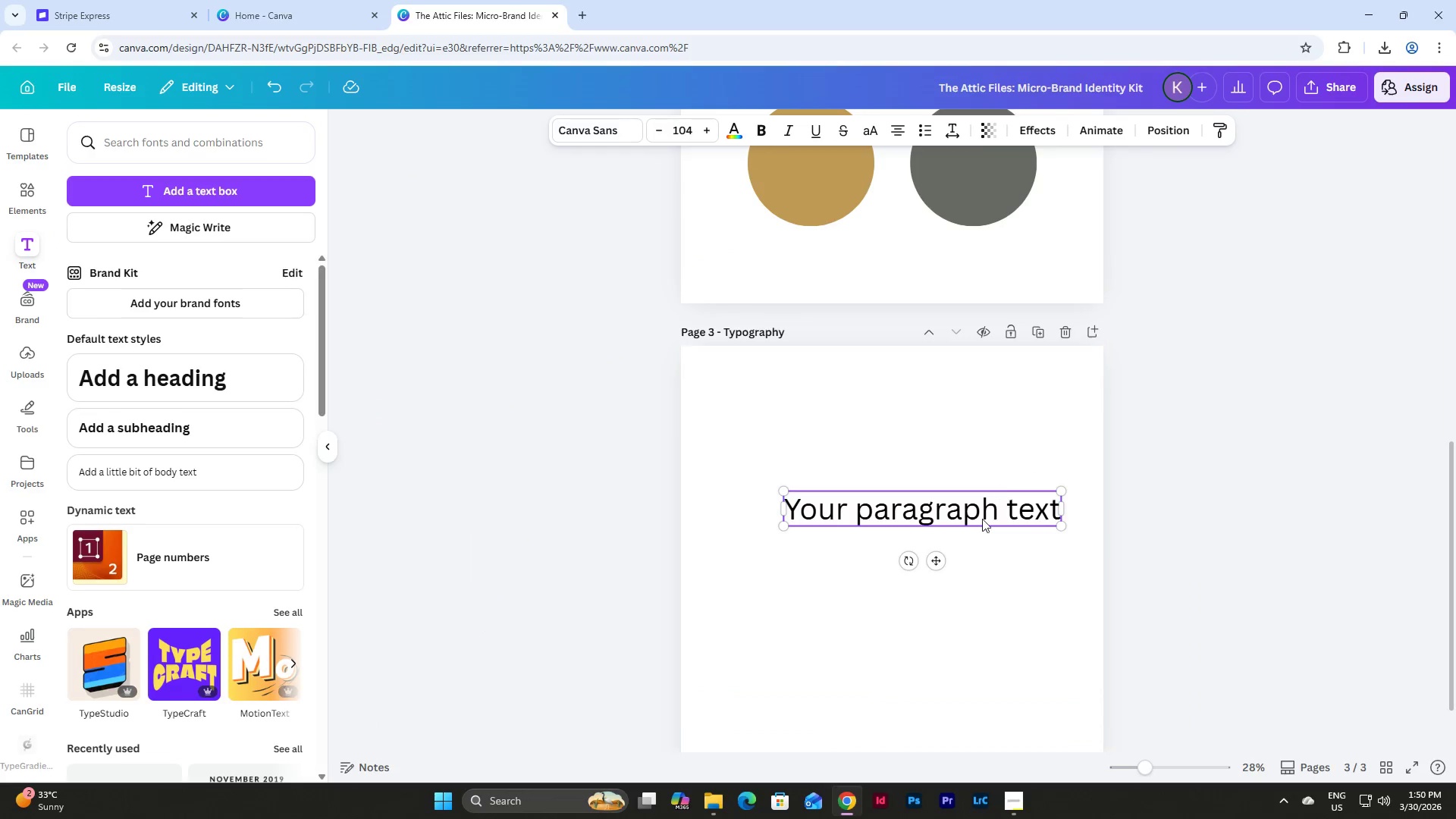 
type(HEADINGS)
 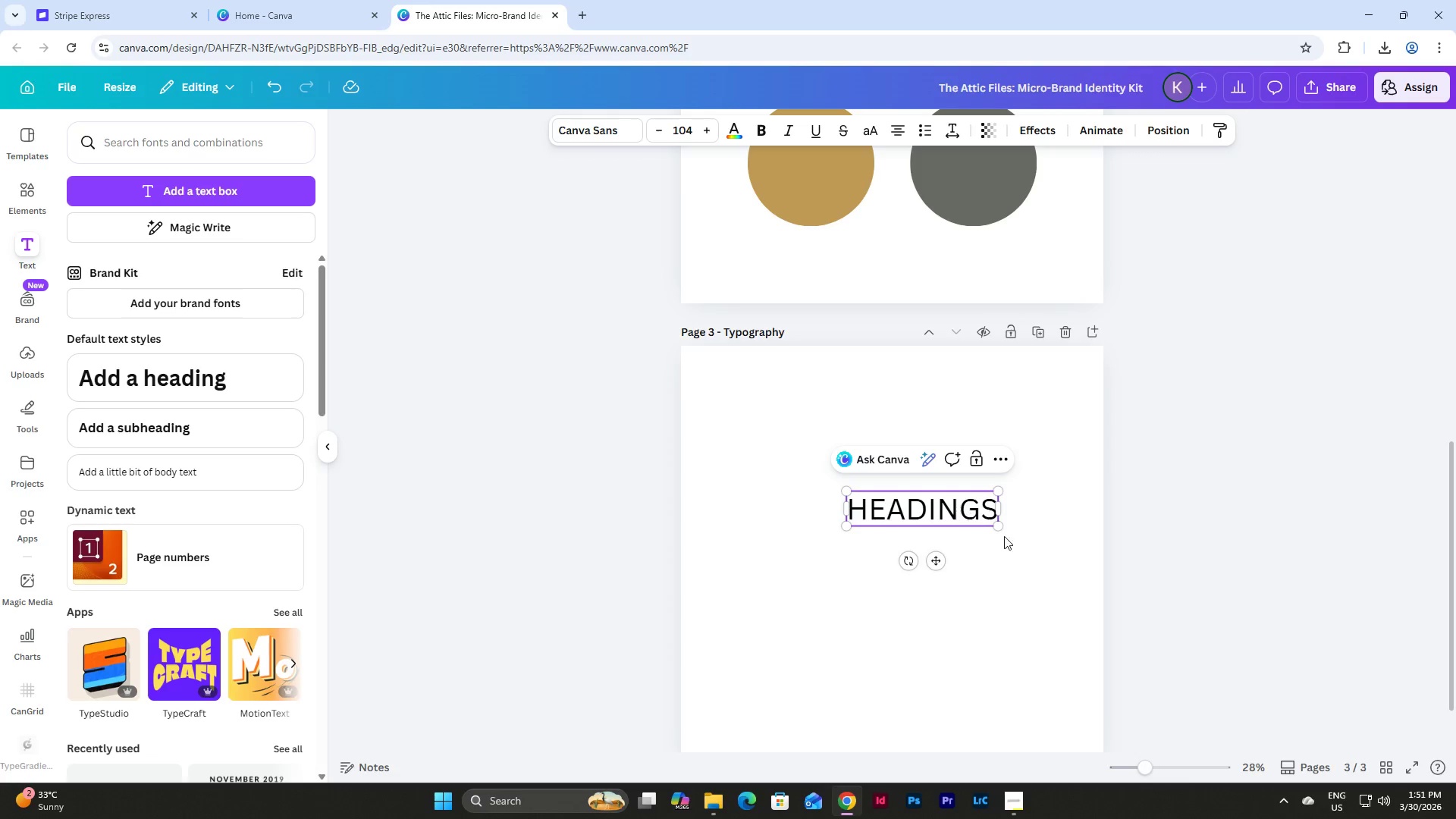 
left_click([1015, 592])
 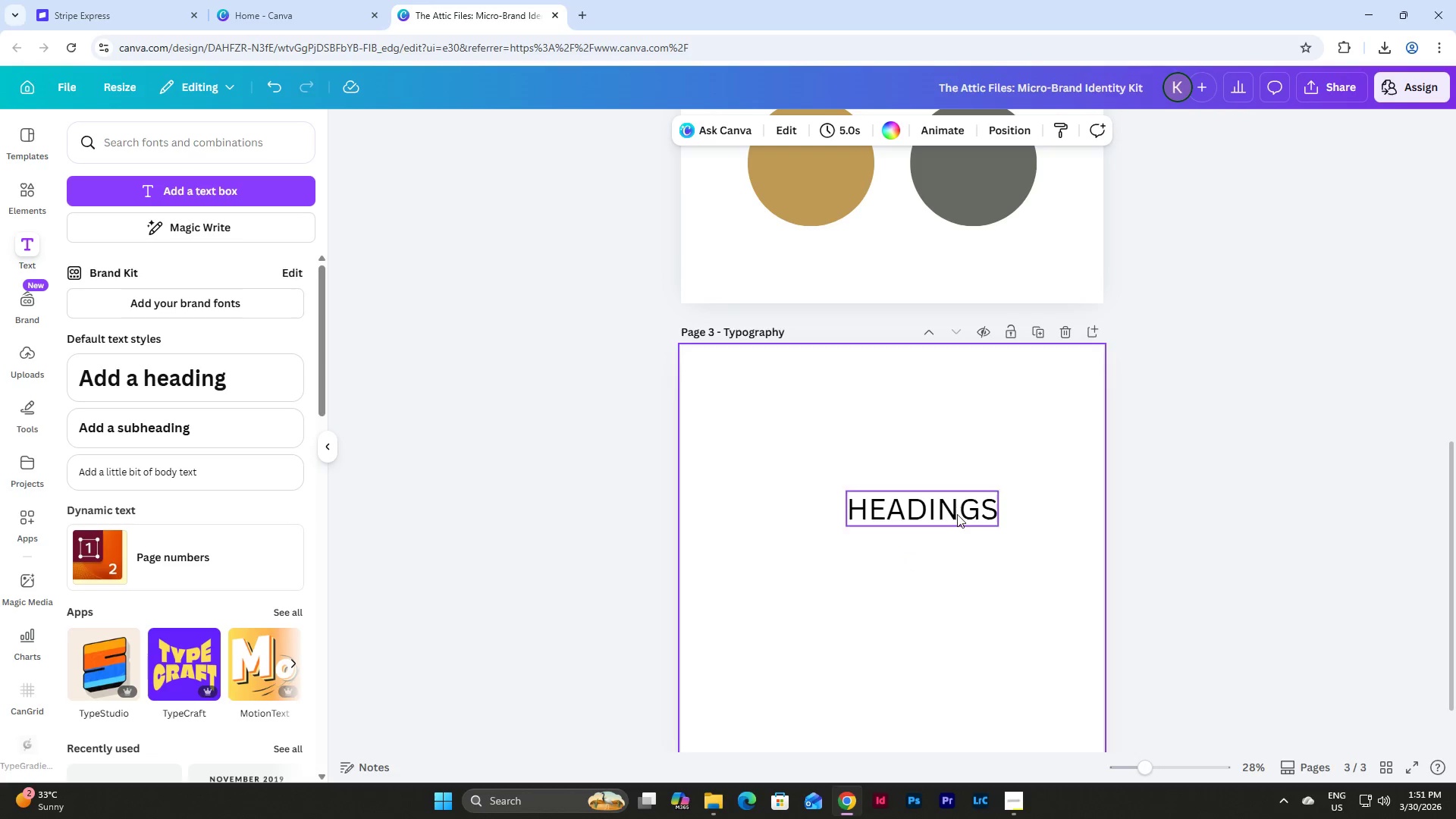 
left_click_drag(start_coordinate=[956, 513], to_coordinate=[833, 480])
 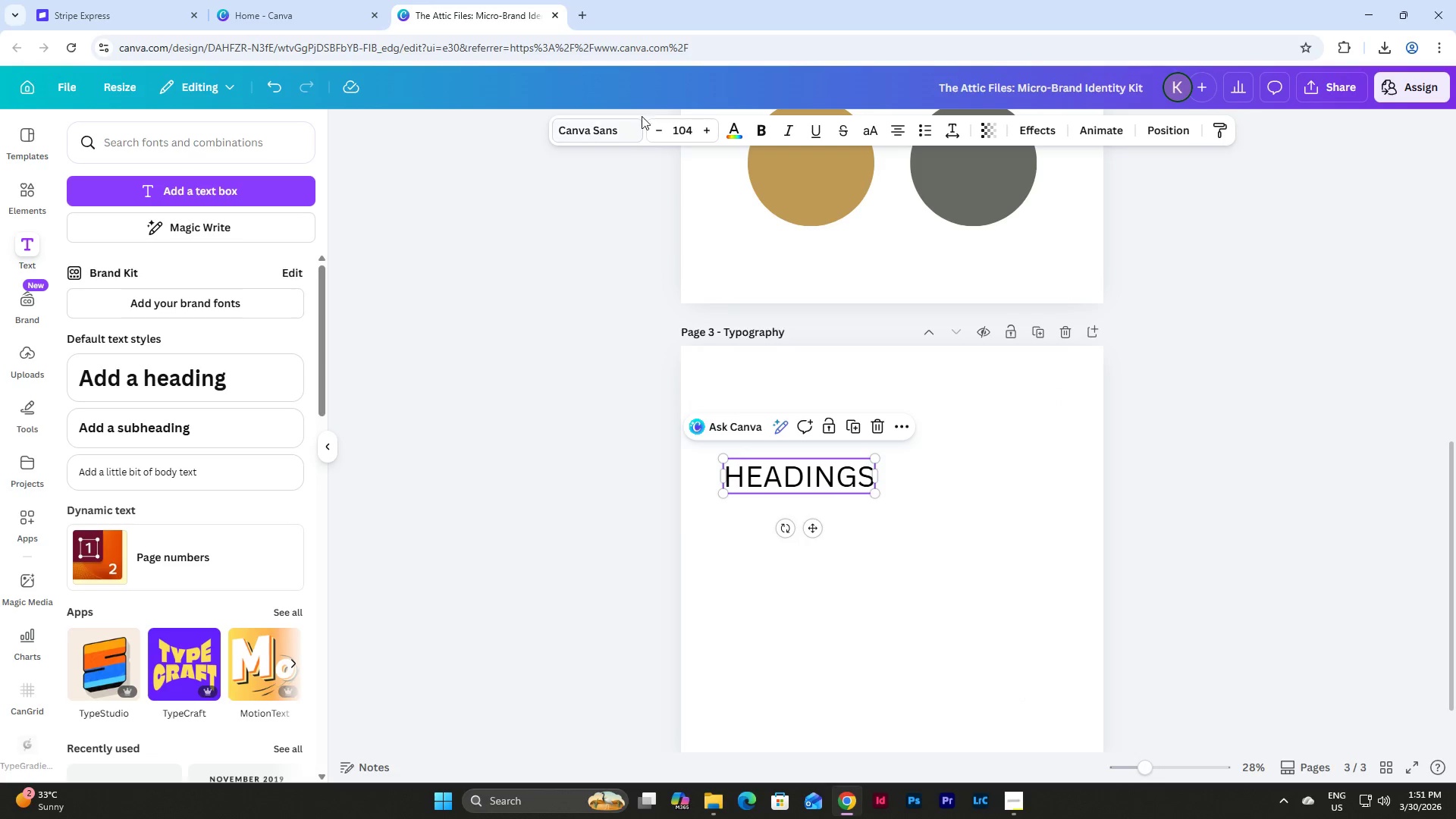 
left_click([689, 127])
 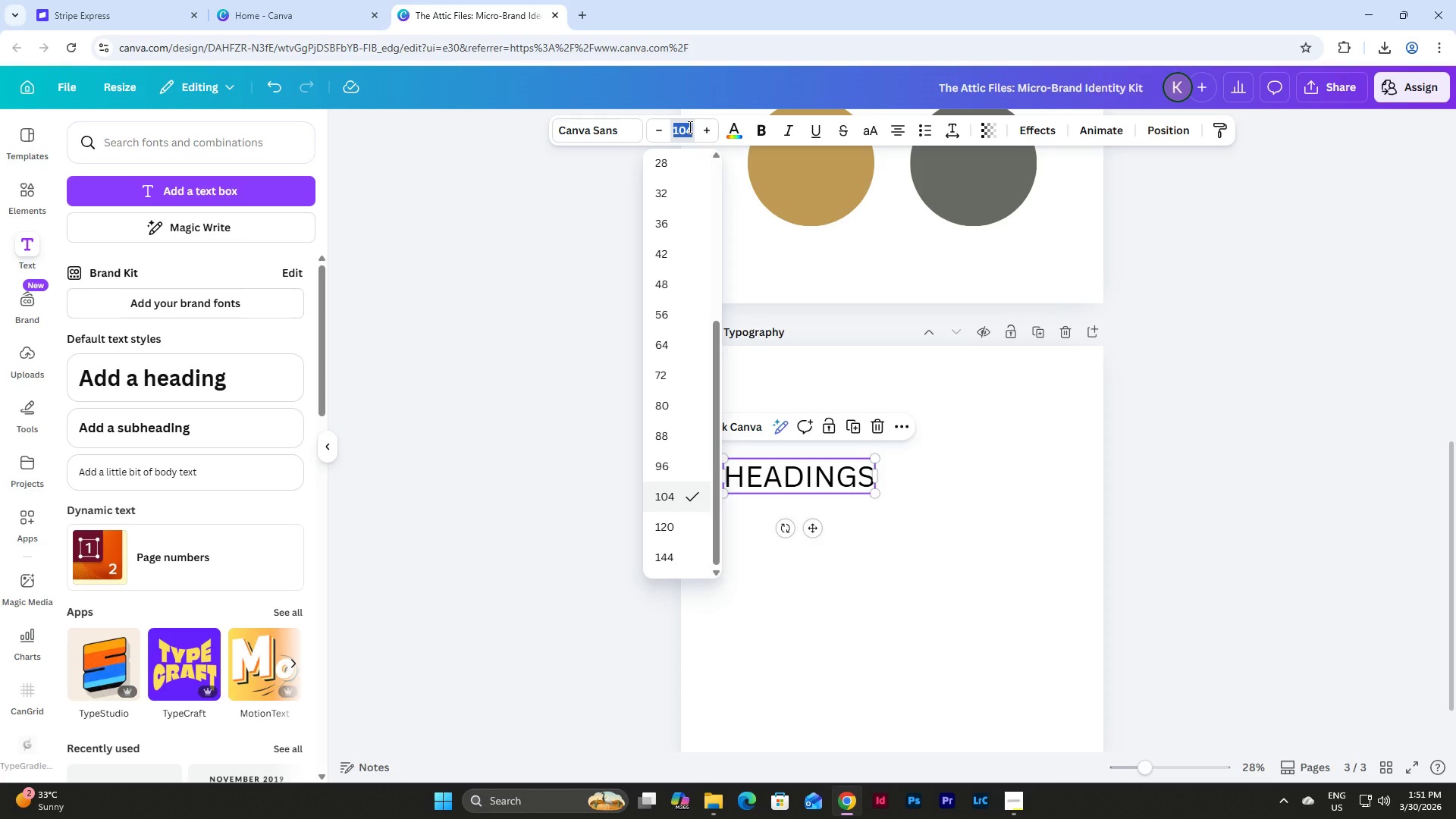 
key(Numpad8)
 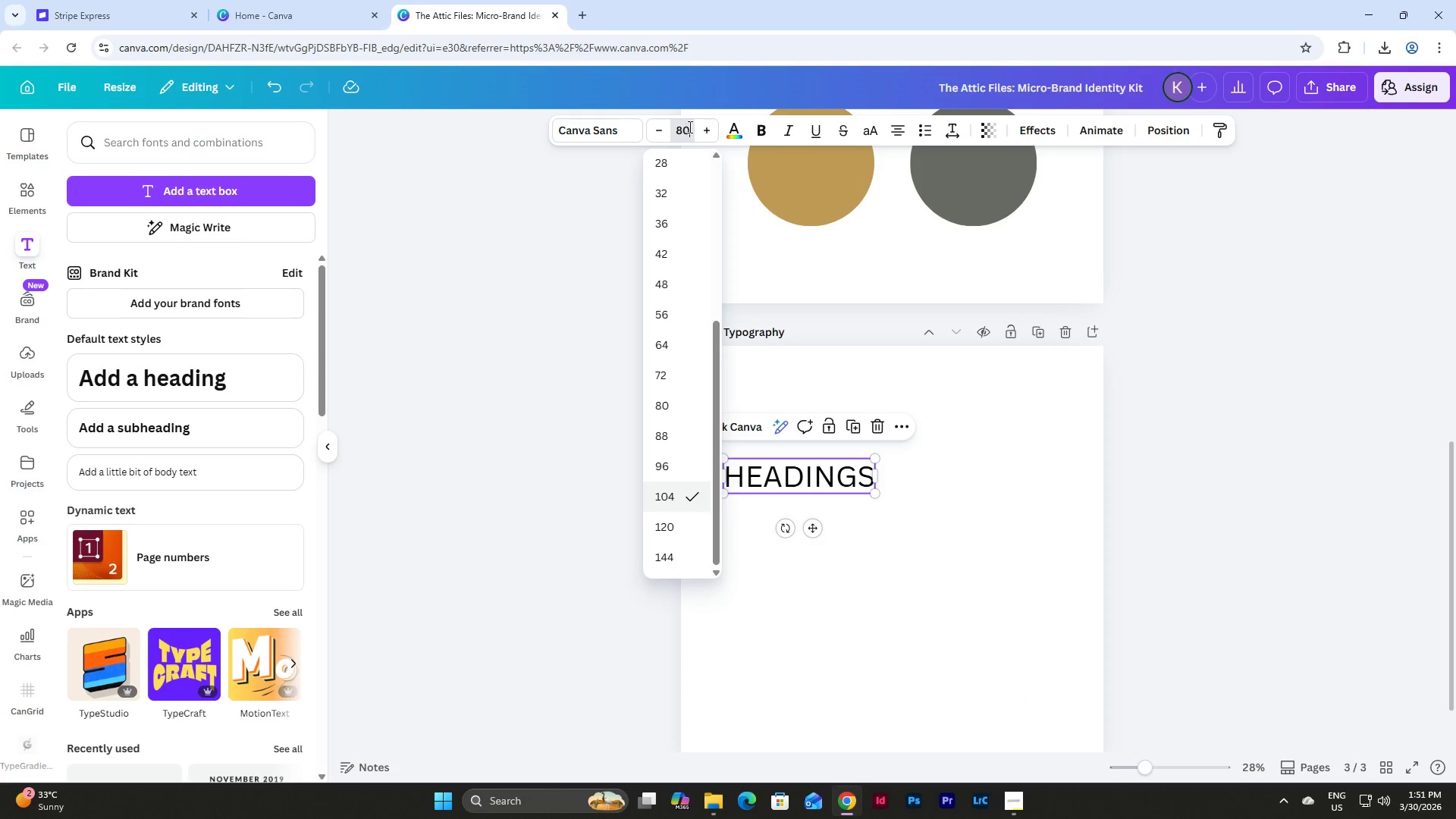 
key(Numpad0)
 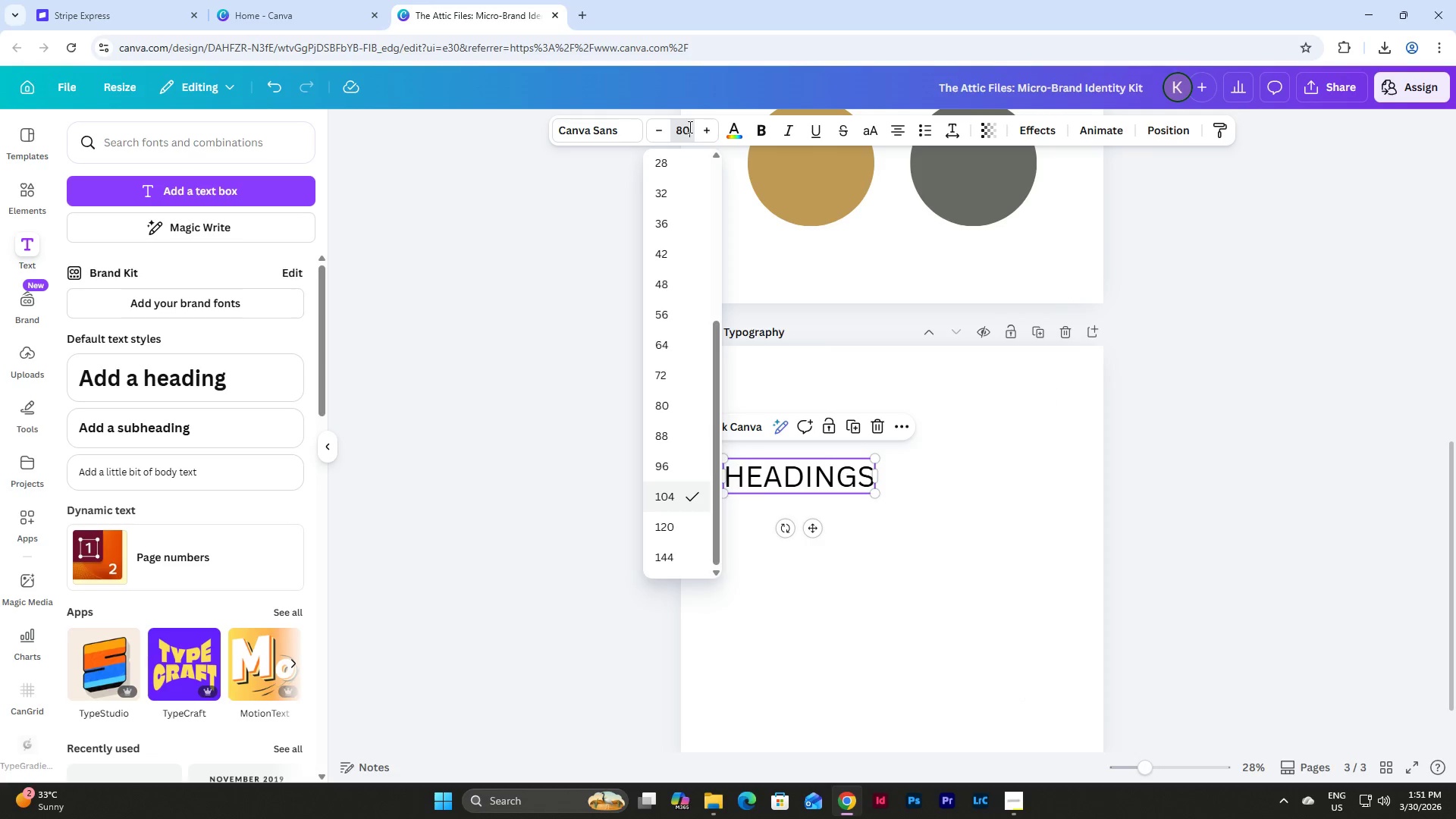 
key(NumpadEnter)
 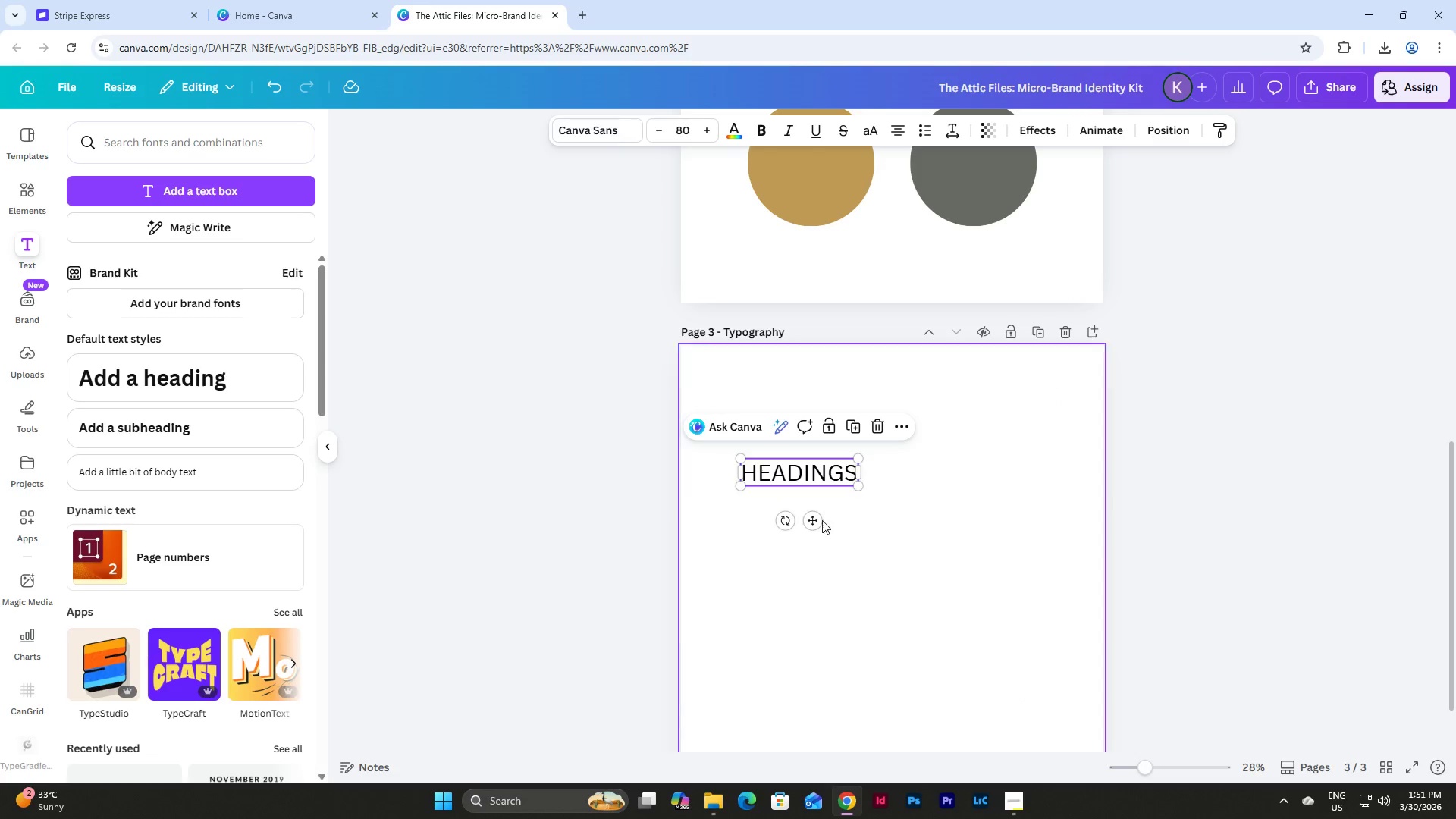 
left_click_drag(start_coordinate=[812, 519], to_coordinate=[796, 520])
 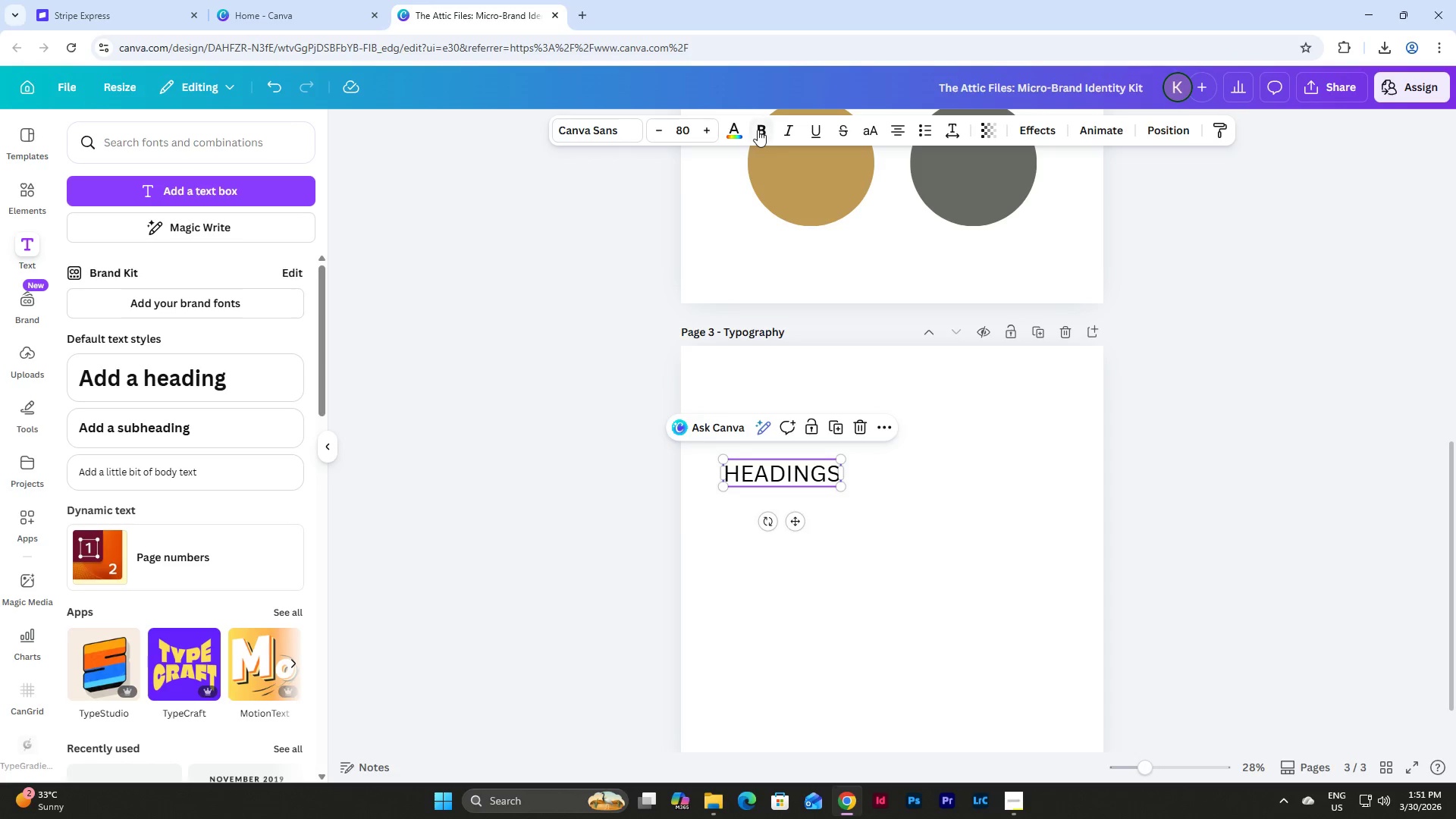 
left_click([758, 128])
 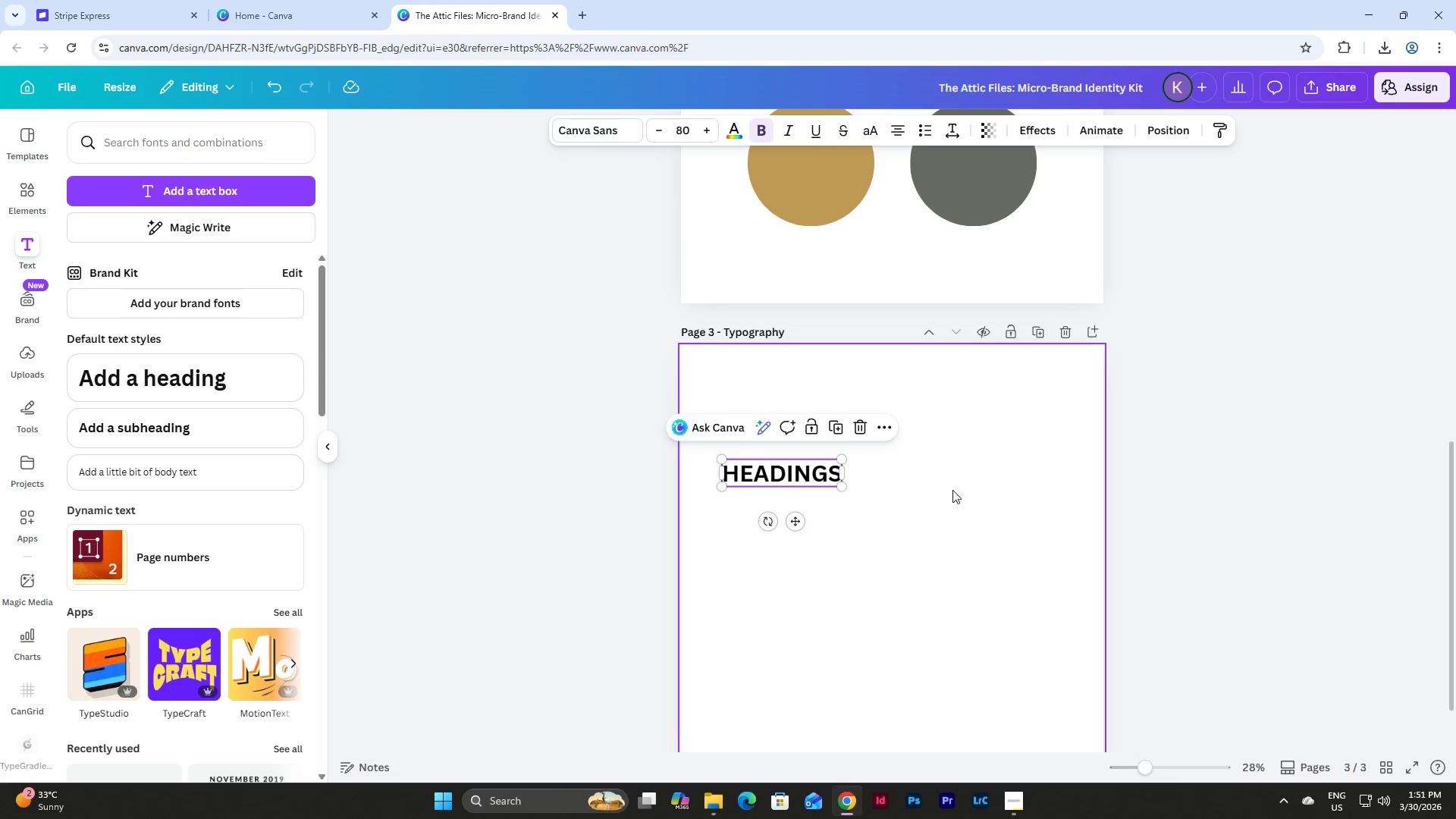 
left_click([952, 491])
 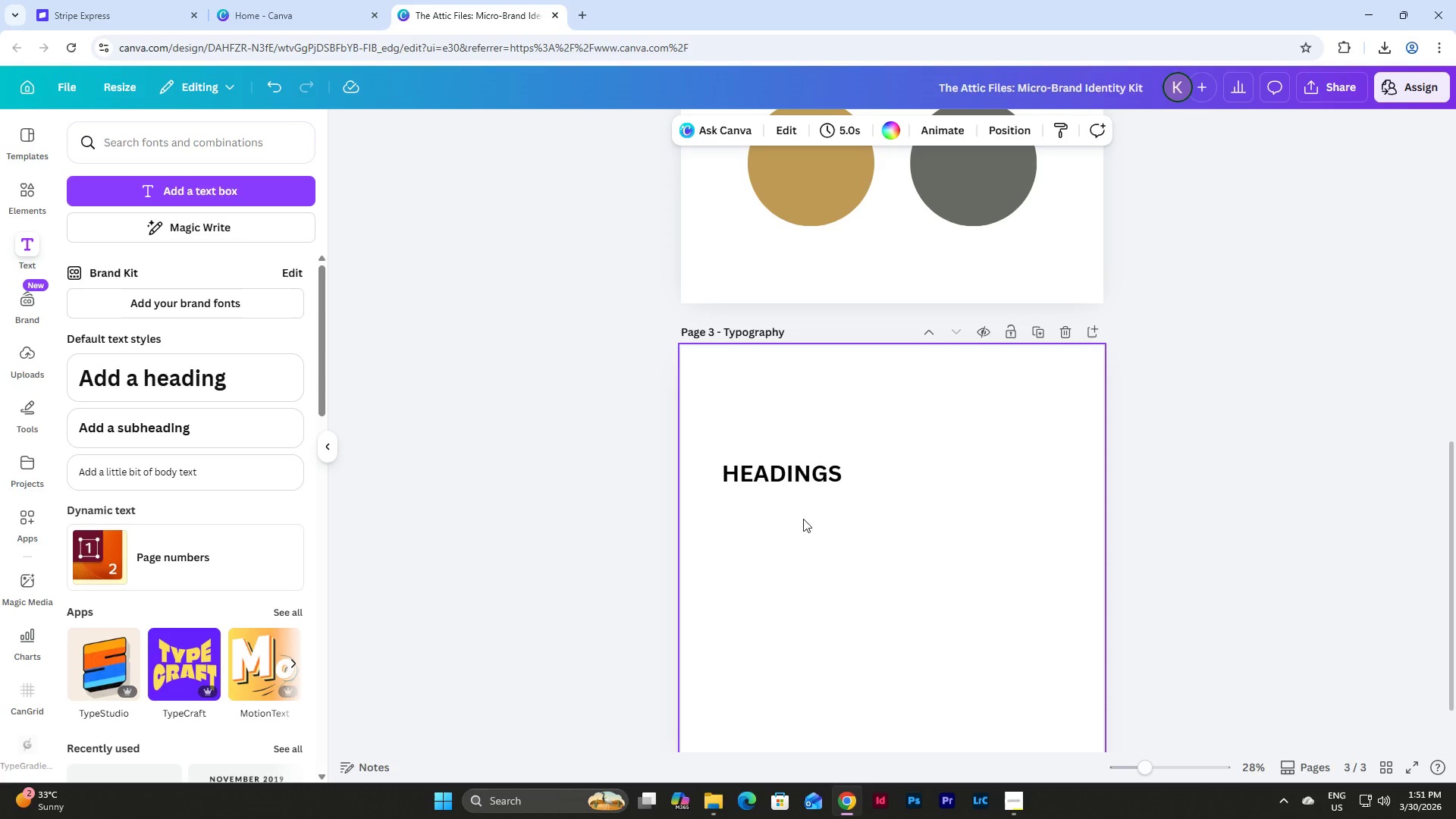 
left_click([801, 472])
 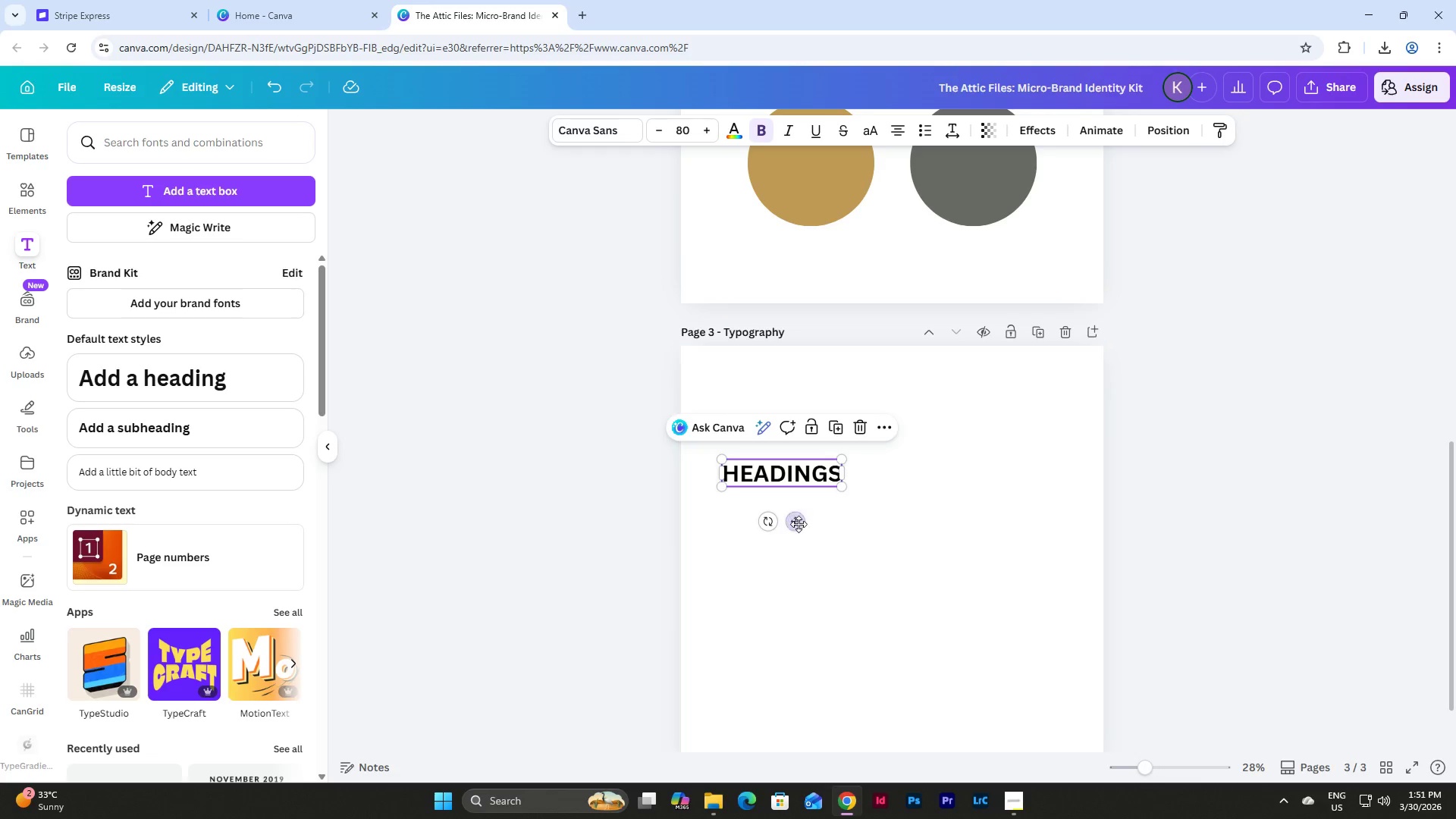 
left_click_drag(start_coordinate=[799, 522], to_coordinate=[803, 522])
 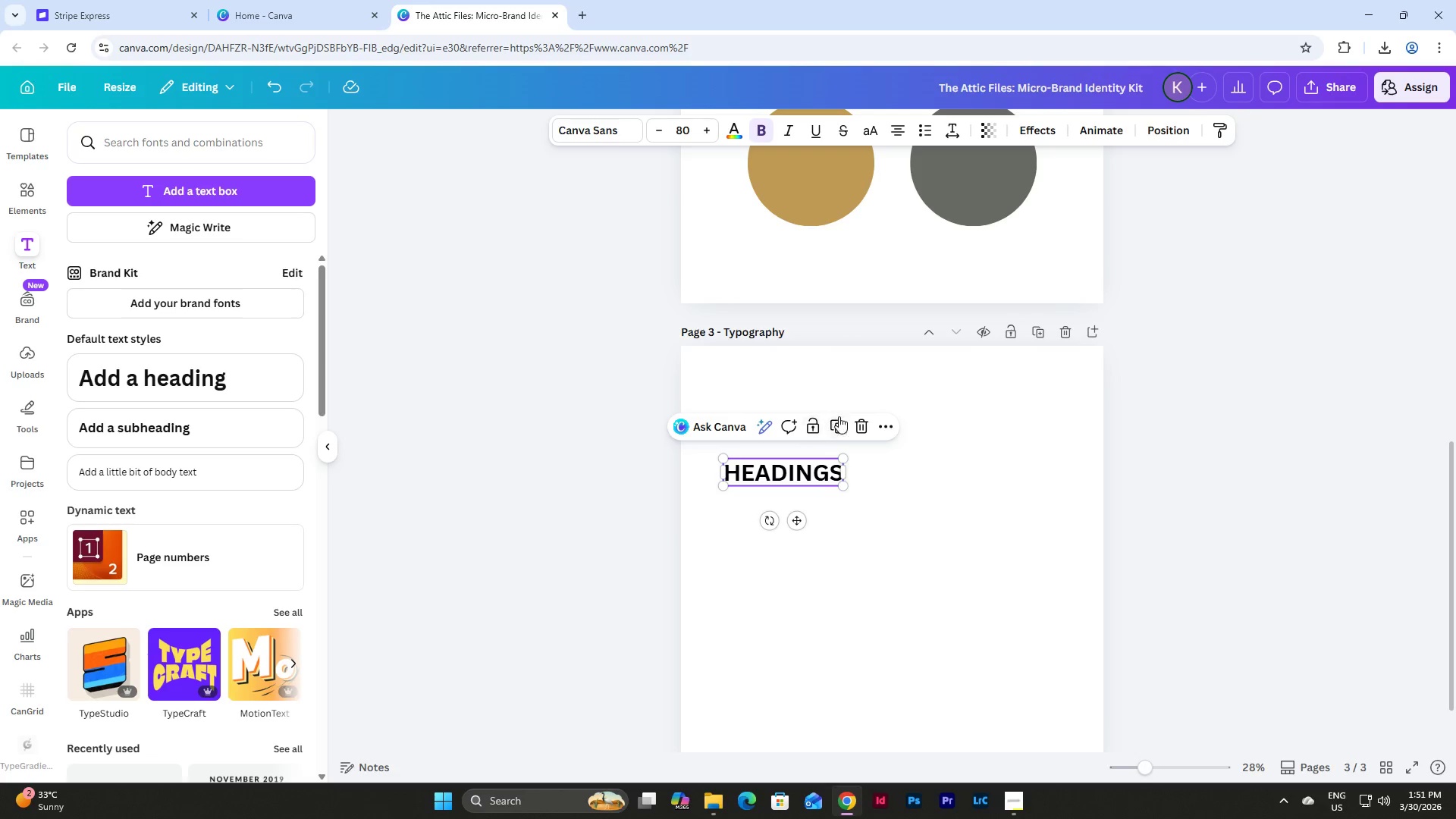 
left_click_drag(start_coordinate=[841, 422], to_coordinate=[843, 425])
 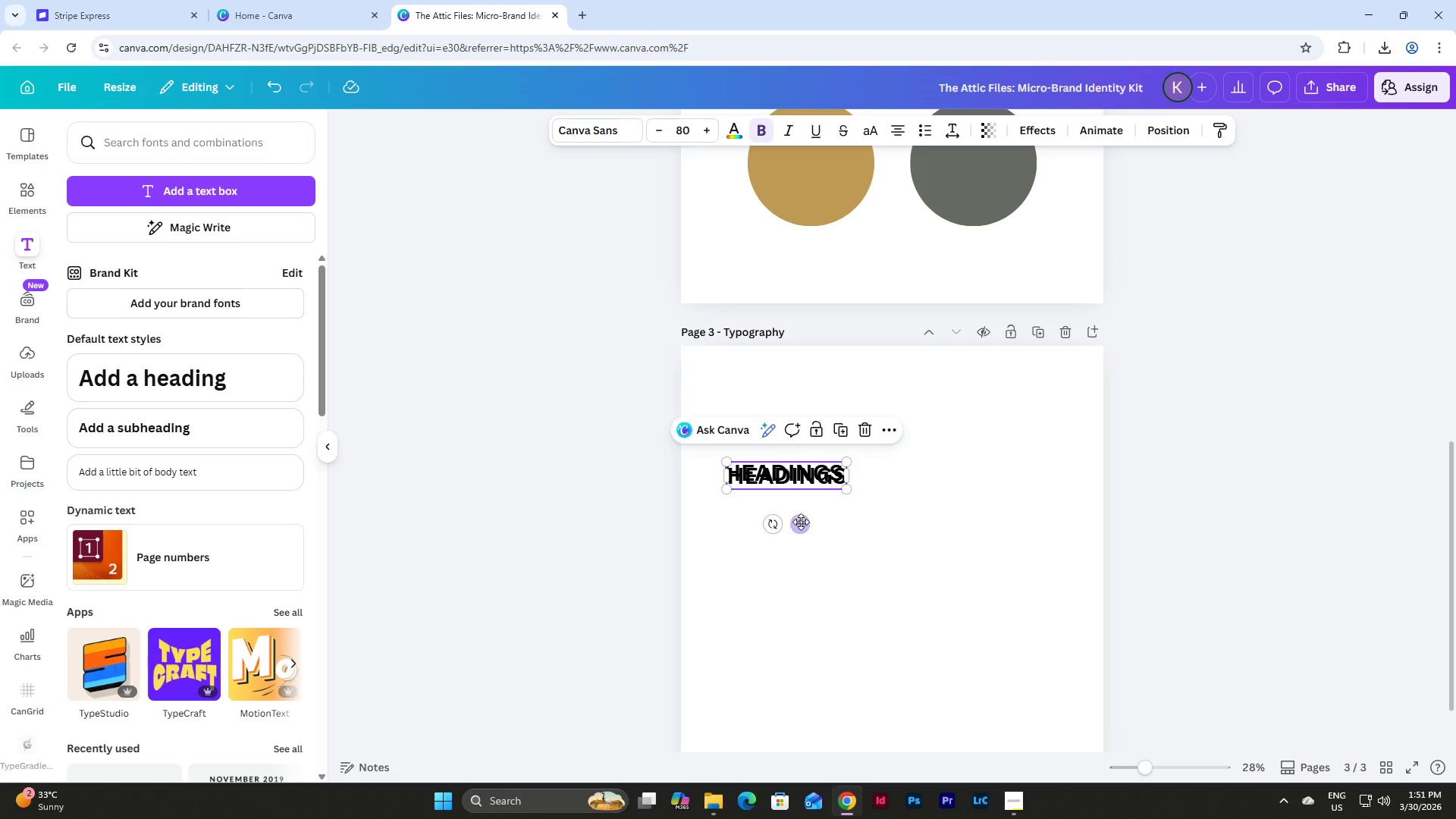 
left_click_drag(start_coordinate=[798, 523], to_coordinate=[792, 557])
 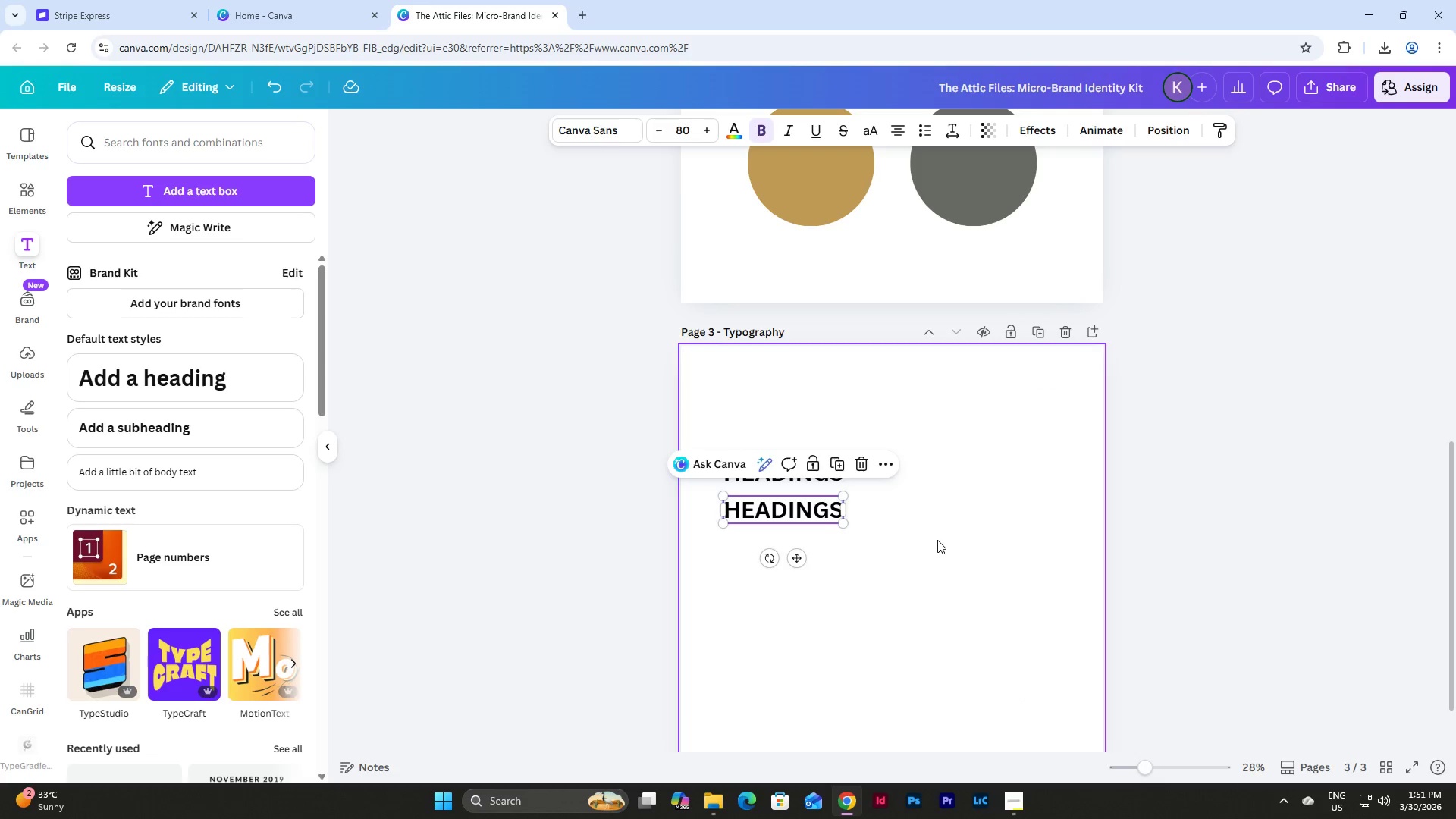 
left_click([937, 540])
 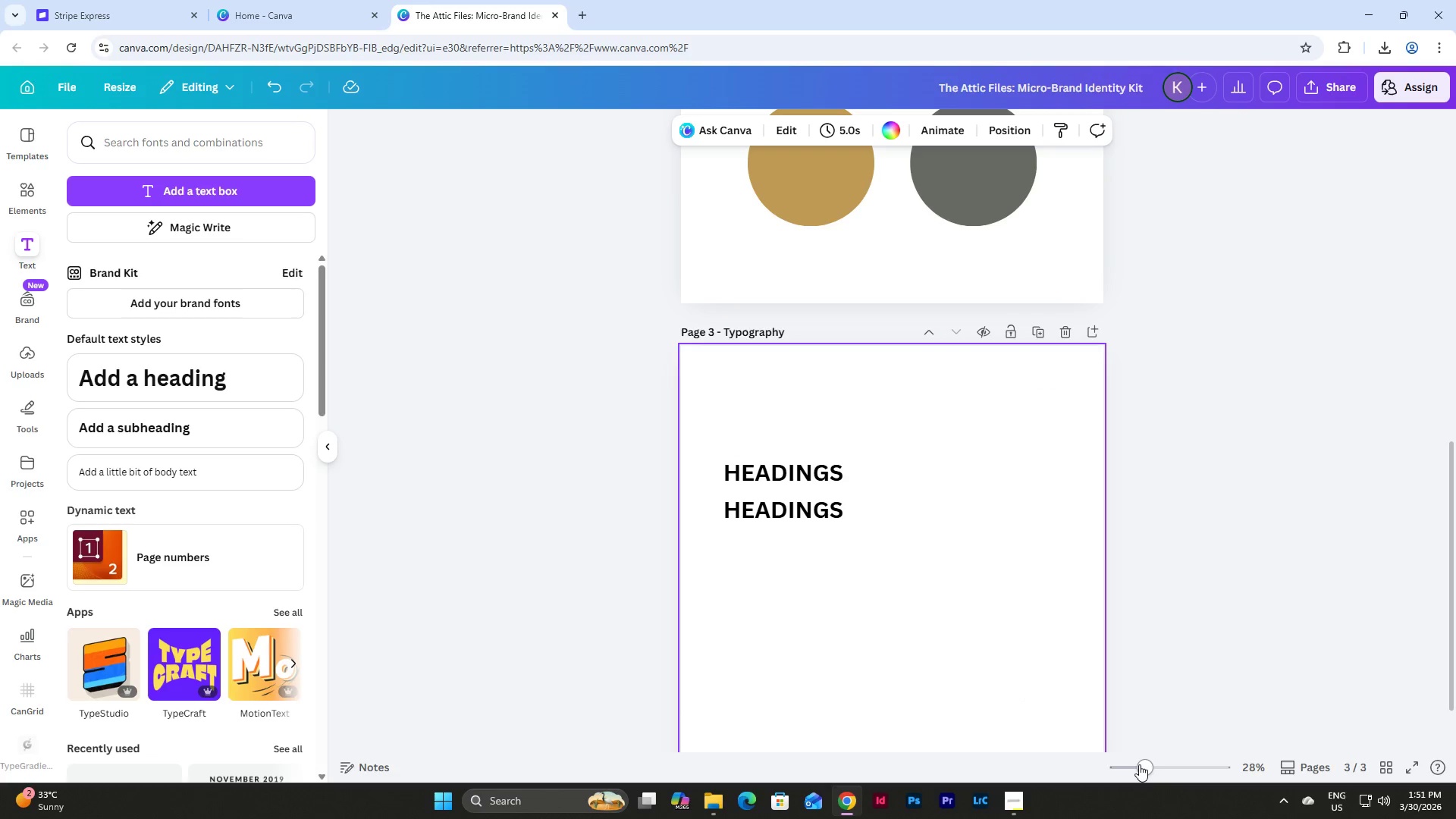 
left_click_drag(start_coordinate=[1139, 764], to_coordinate=[1133, 748])
 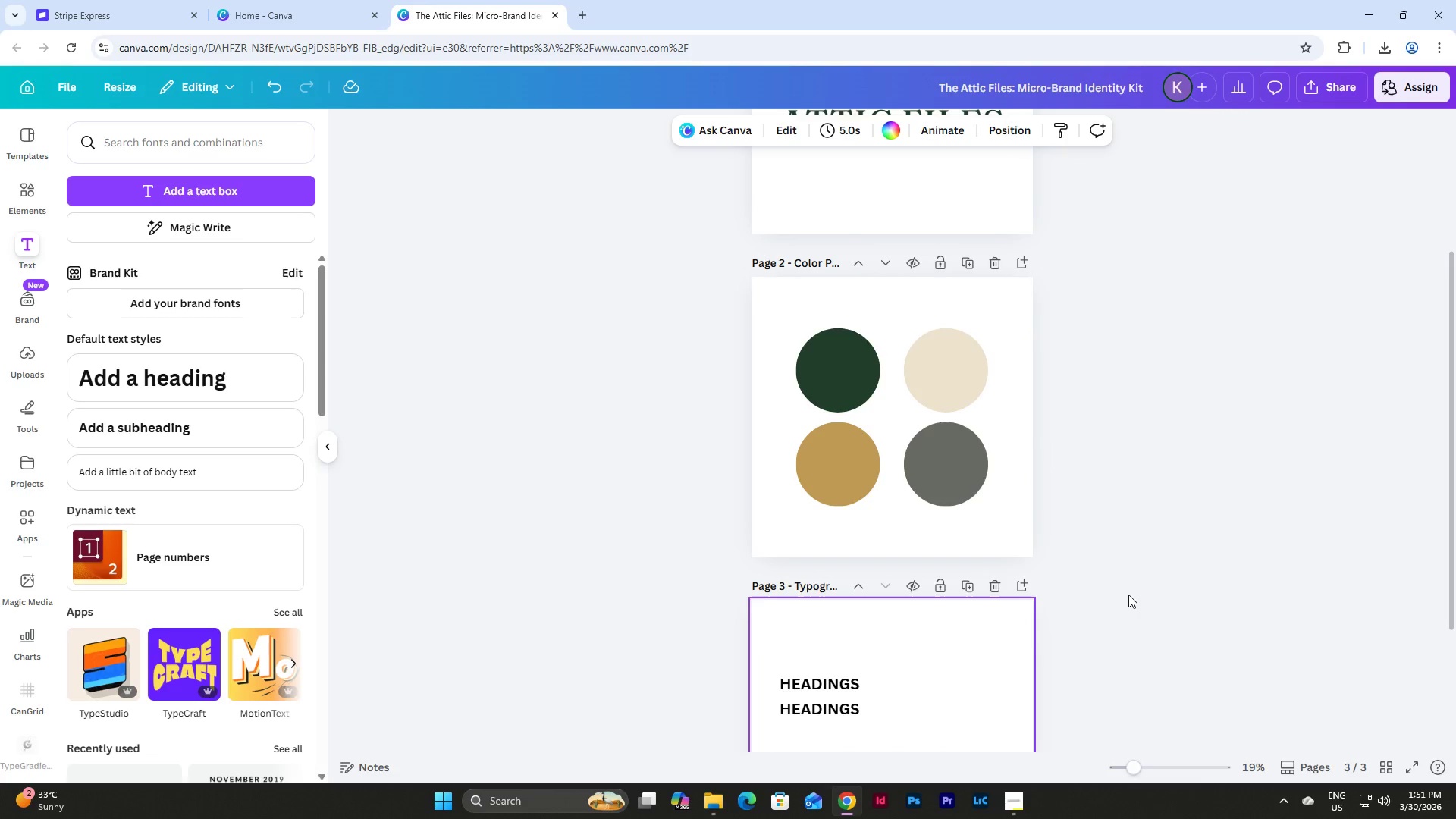 
scroll: coordinate [1128, 591], scroll_direction: up, amount: 5.0
 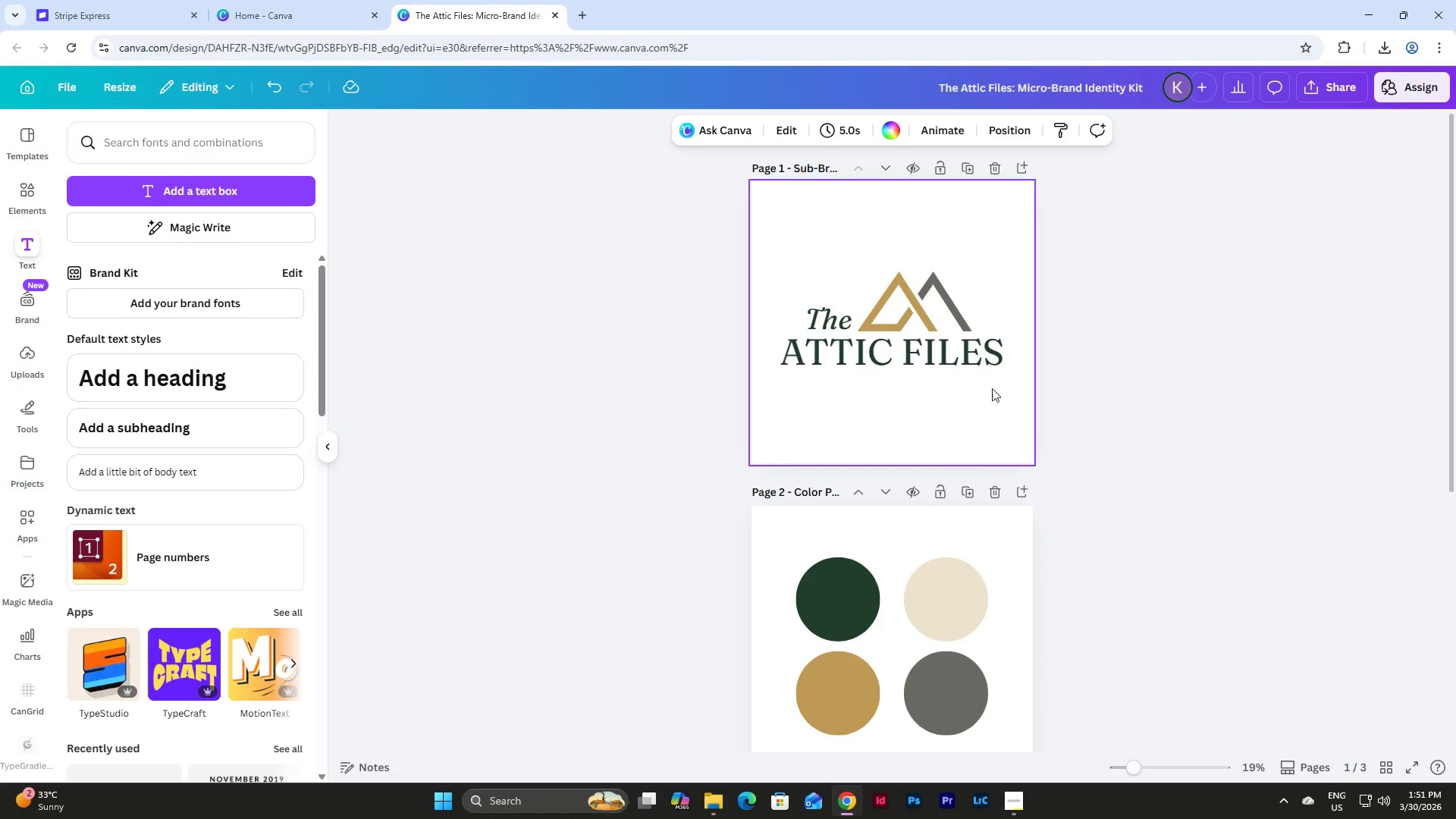 
left_click([952, 362])
 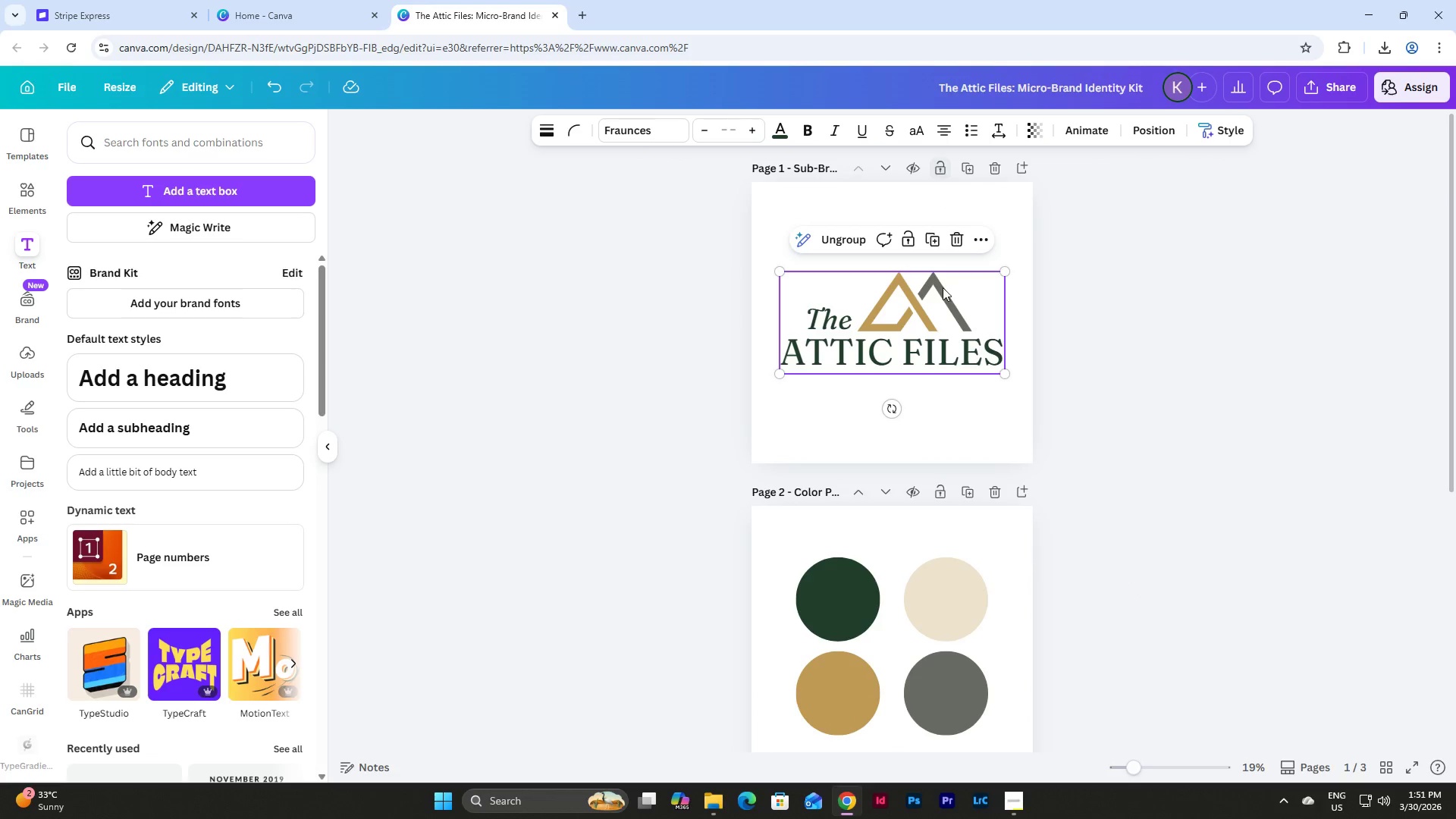 
left_click([927, 345])
 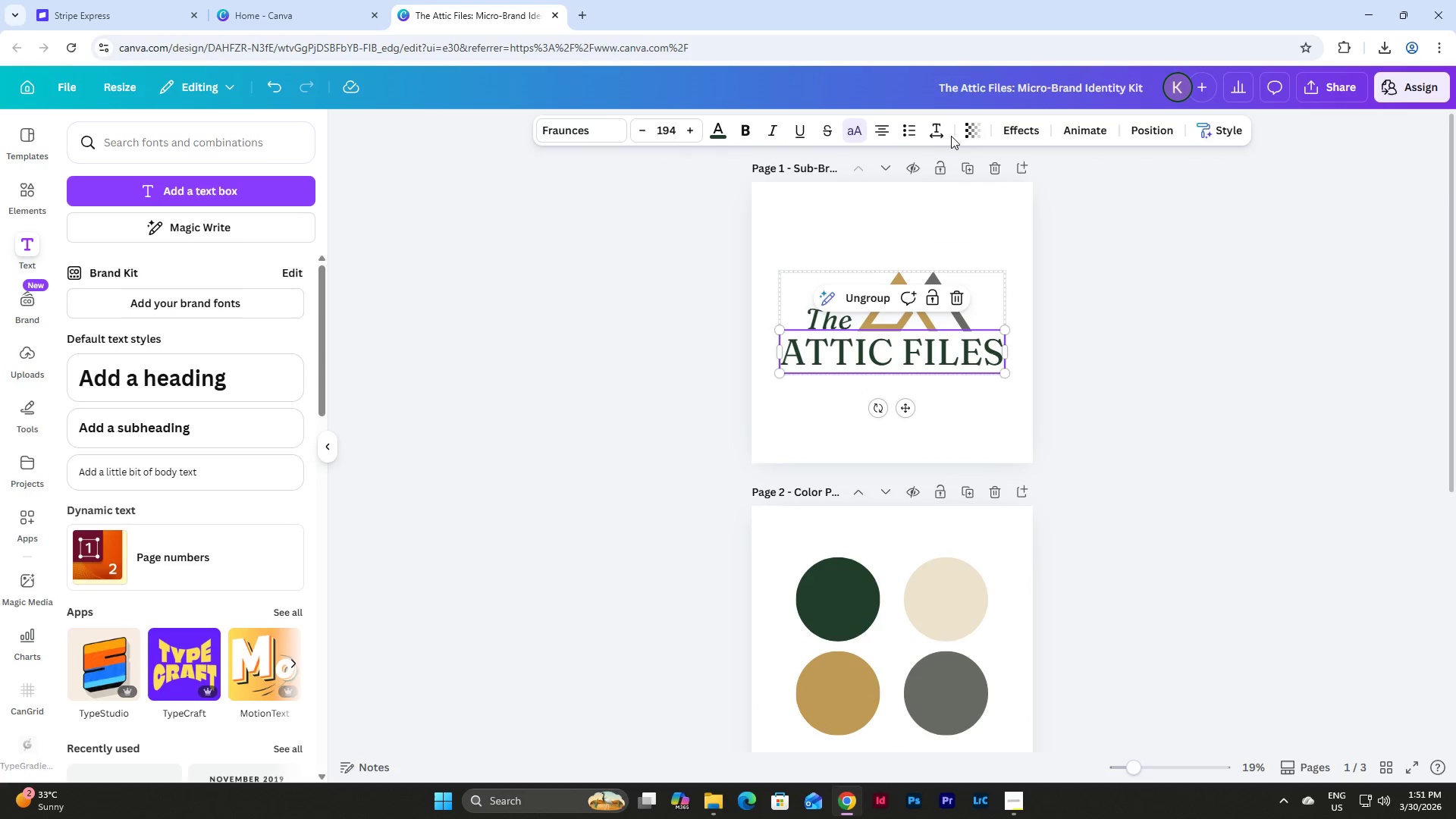 
left_click([930, 136])
 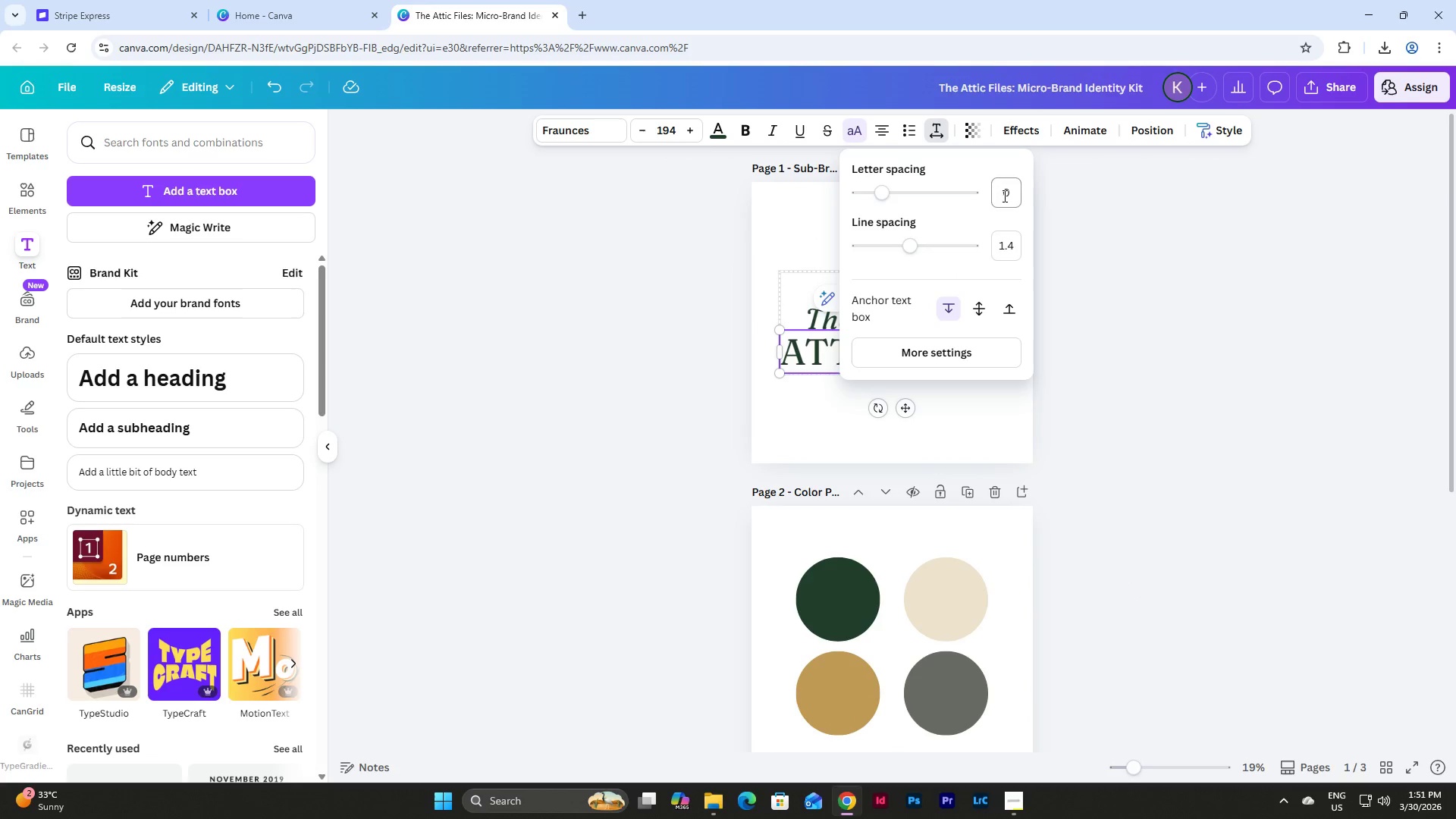 
left_click([1005, 196])
 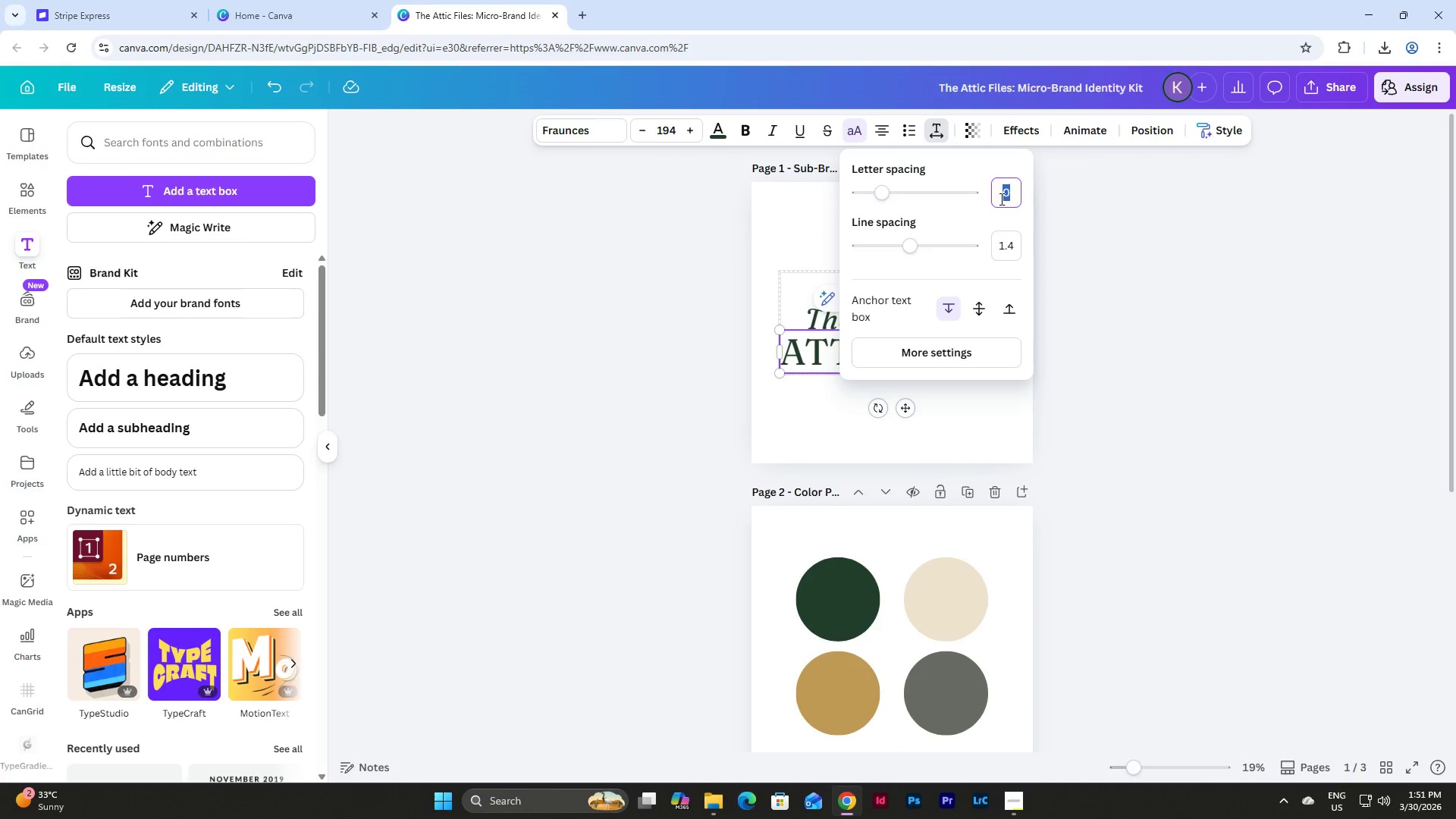 
key(NumpadSubtract)
 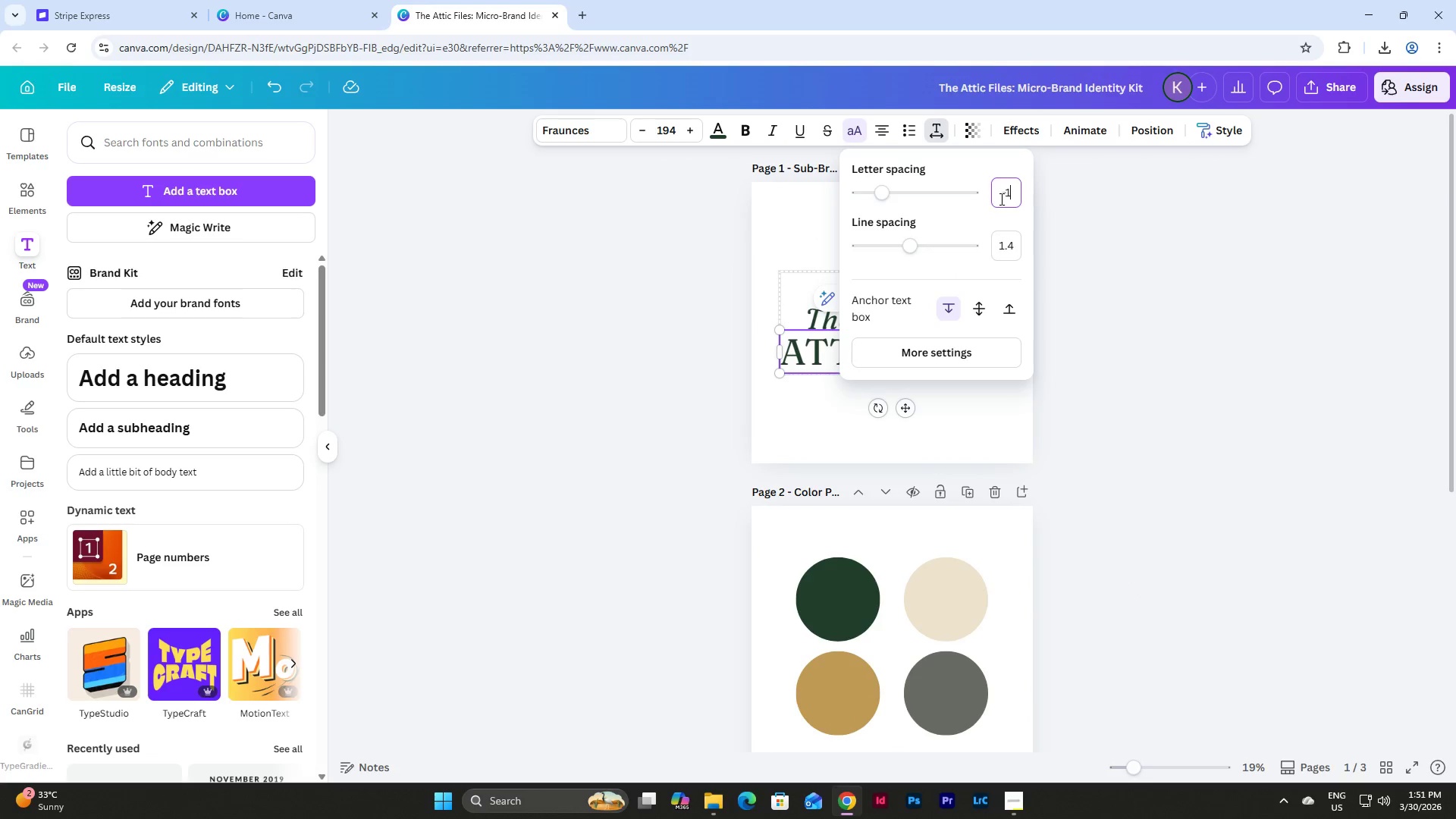 
key(Numpad1)
 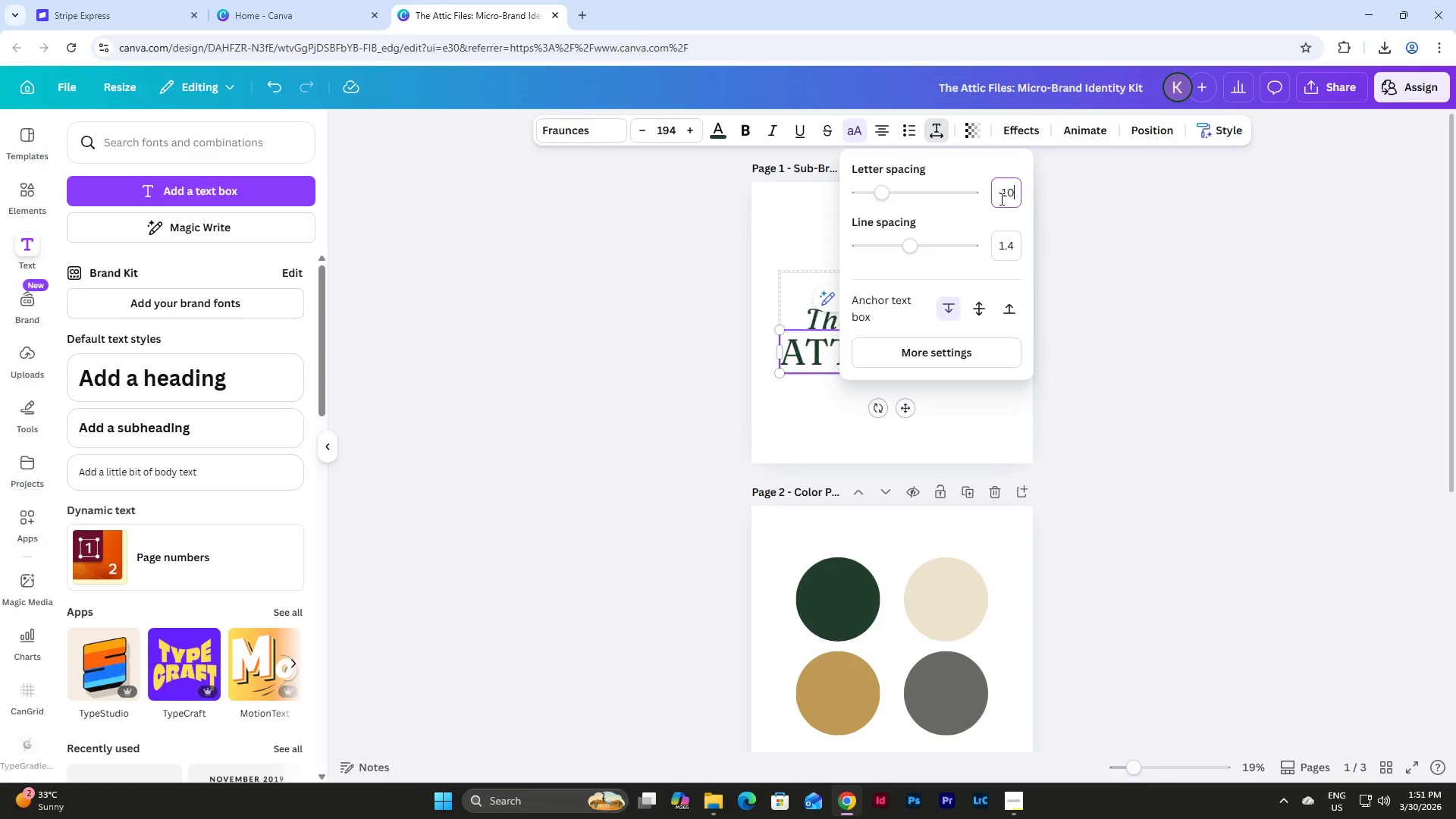 
key(Numpad0)
 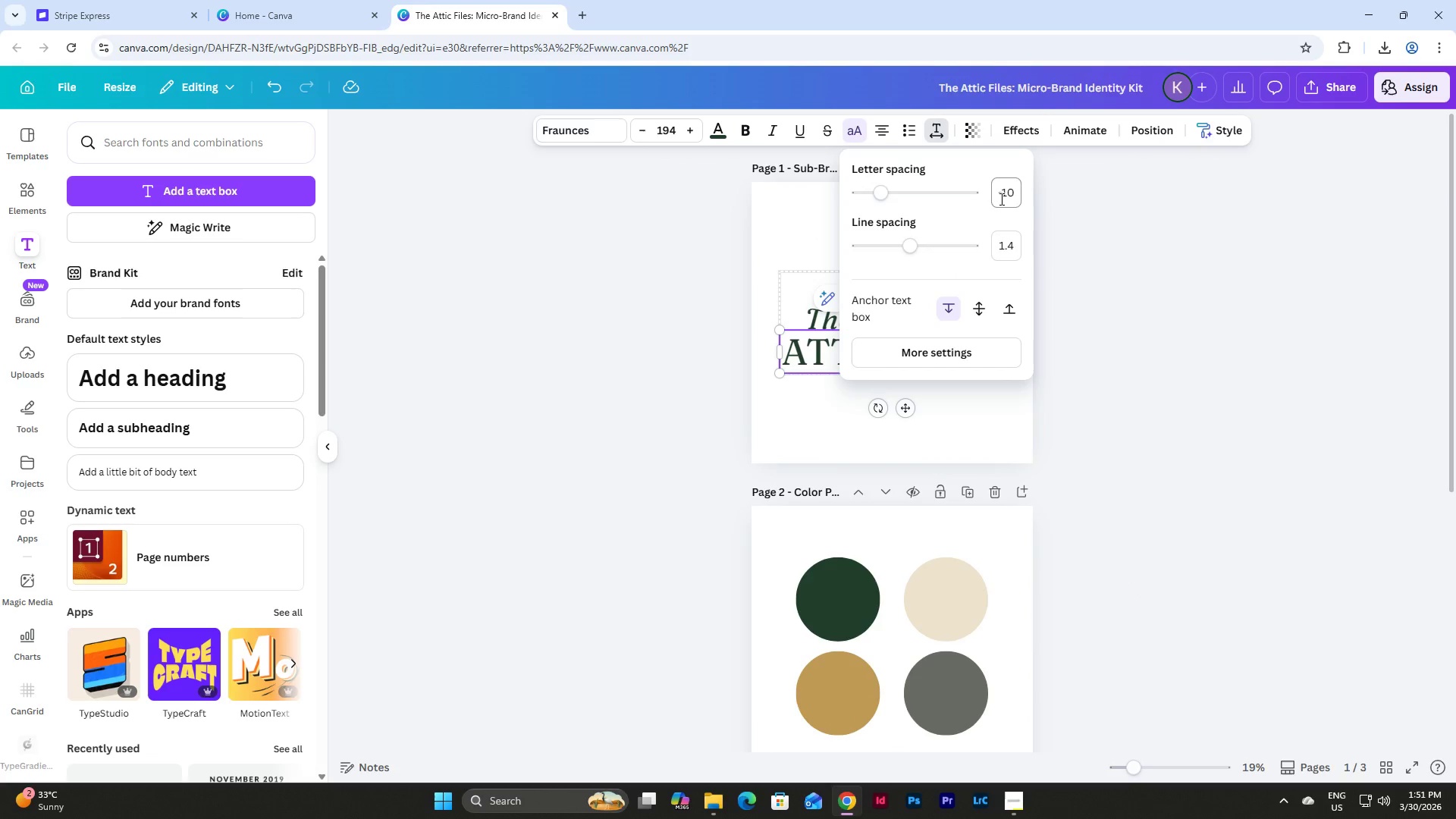 
key(NumpadEnter)
 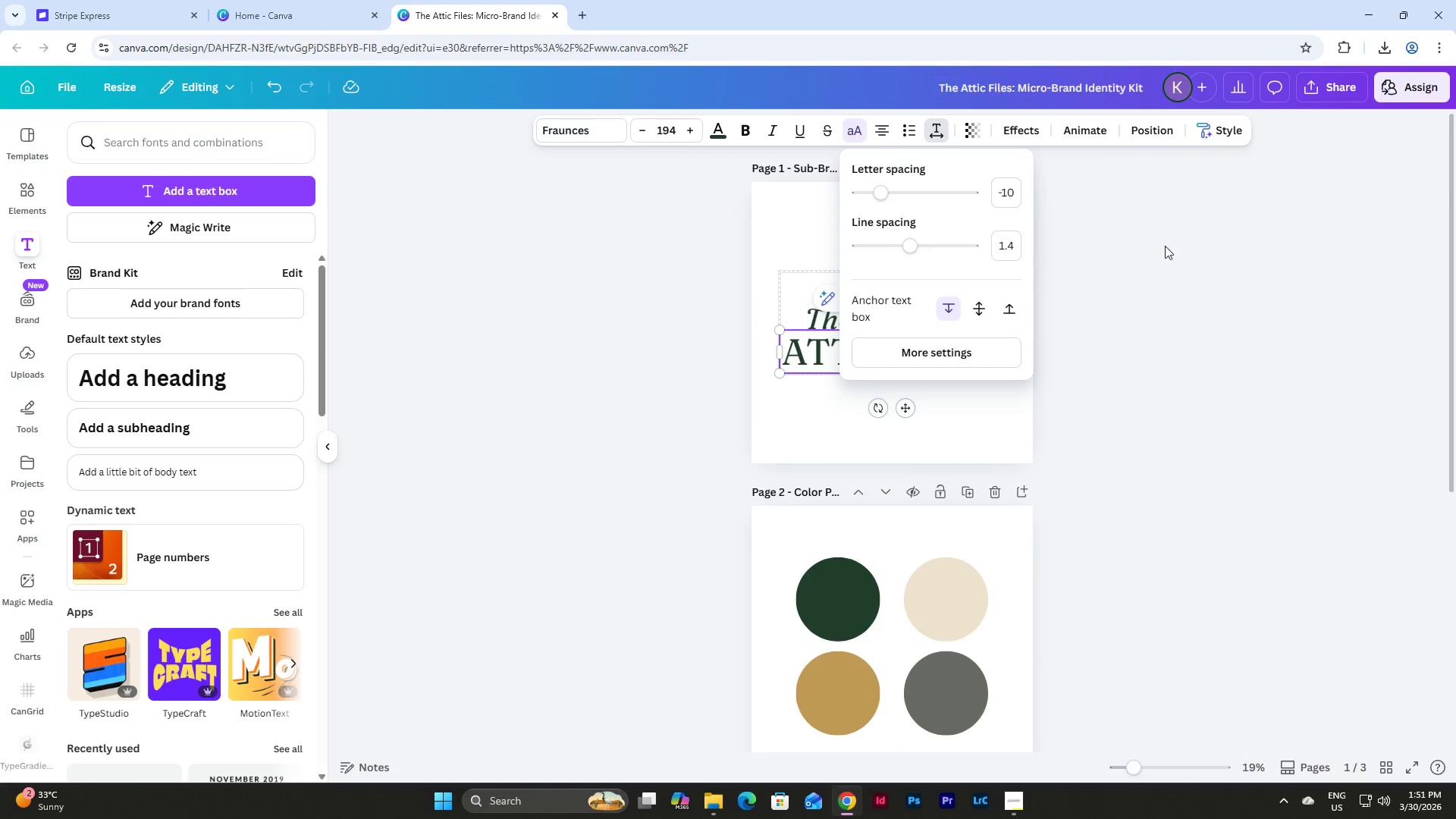 
left_click([1169, 281])
 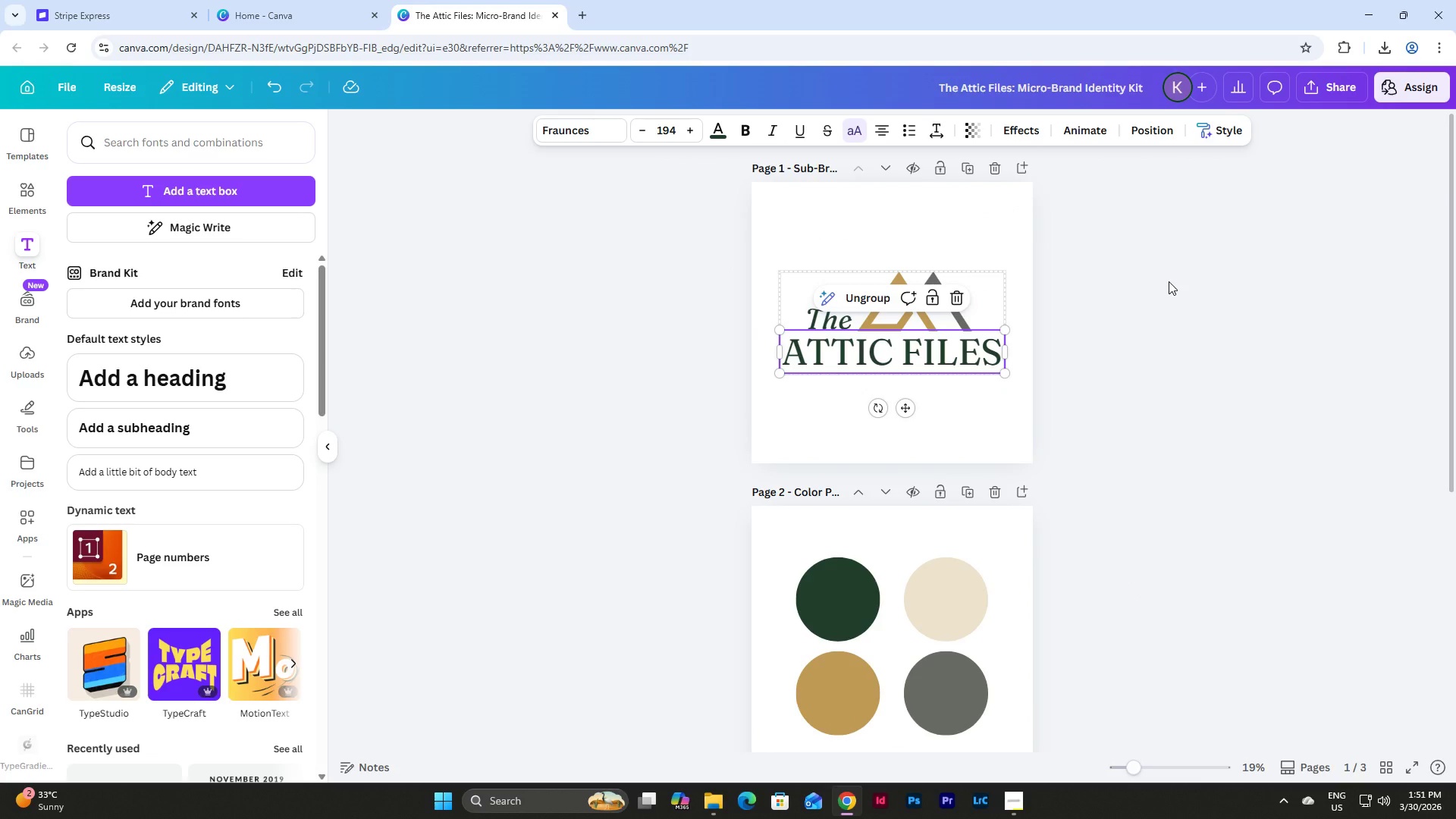 
left_click([1169, 281])
 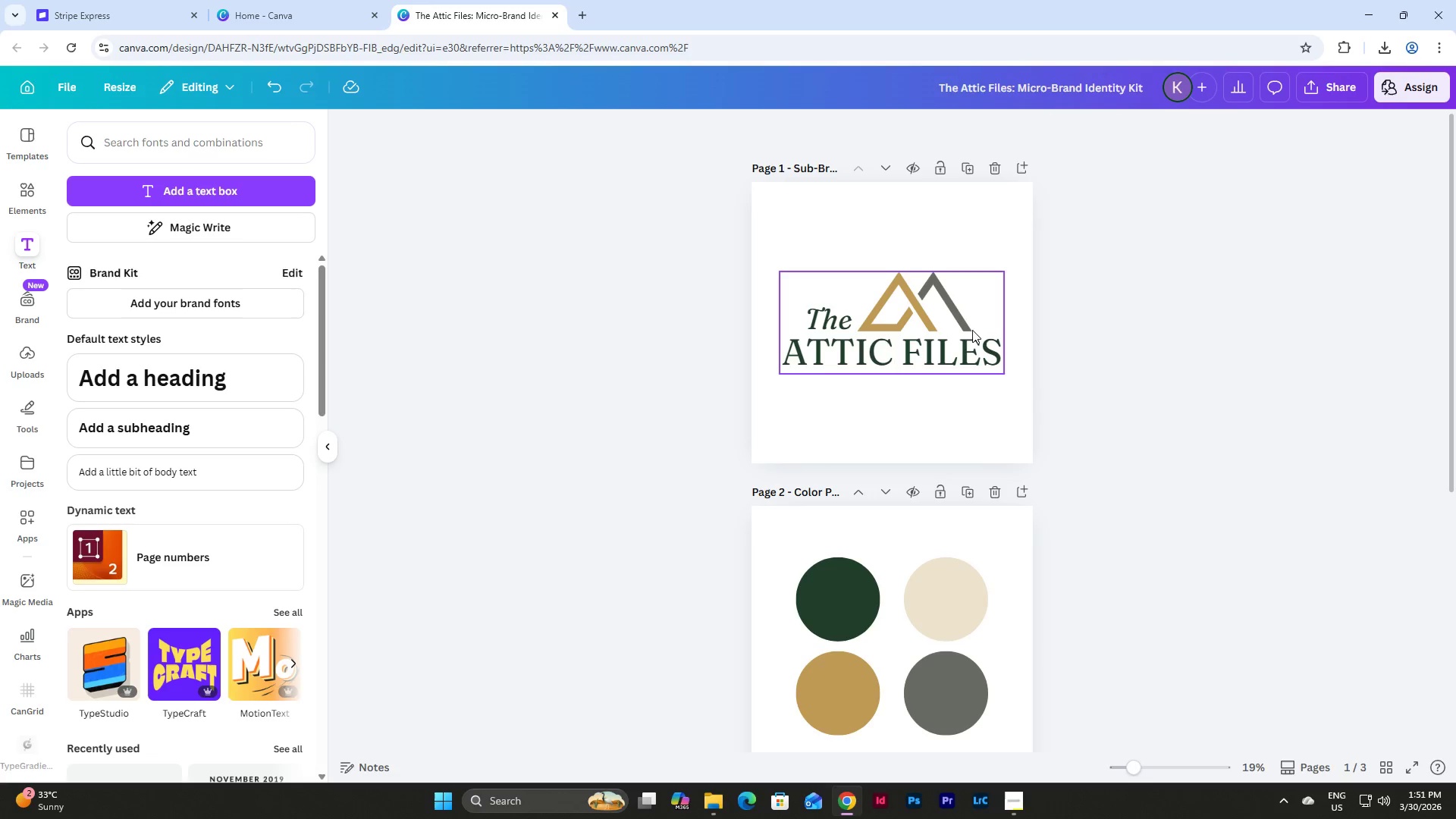 
left_click([947, 347])
 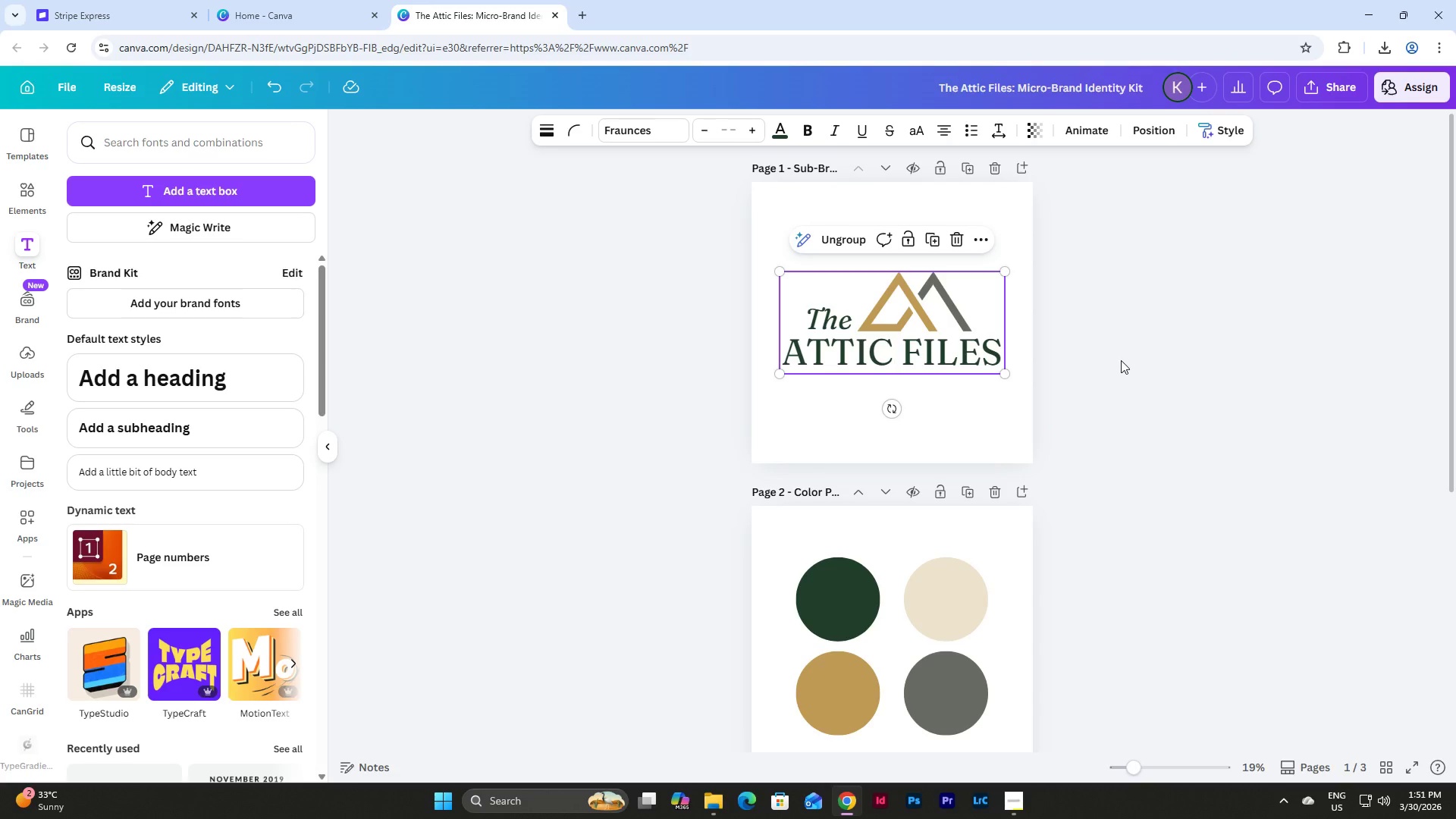 
left_click([1122, 360])
 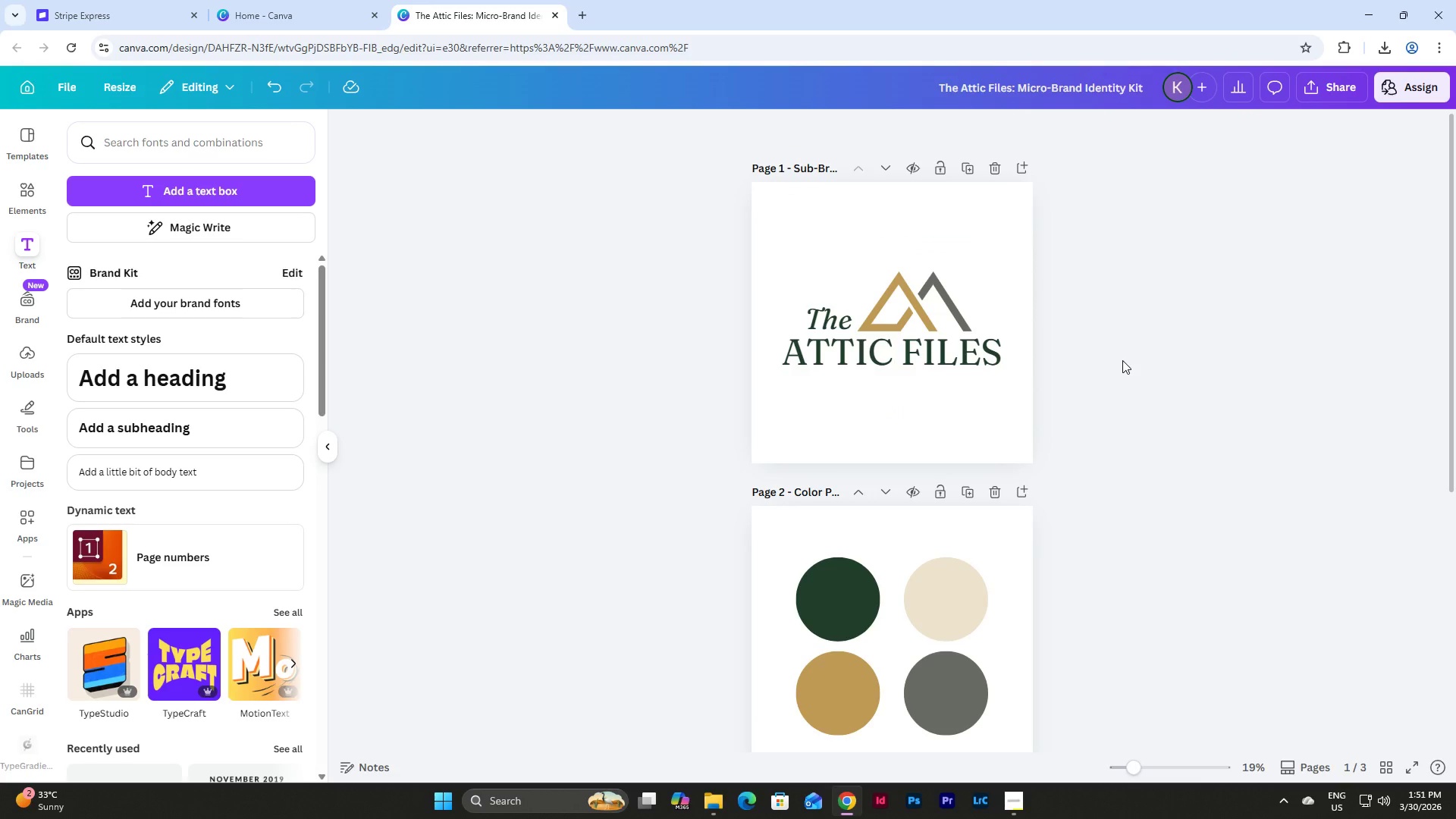 
scroll: coordinate [1122, 360], scroll_direction: up, amount: 3.0
 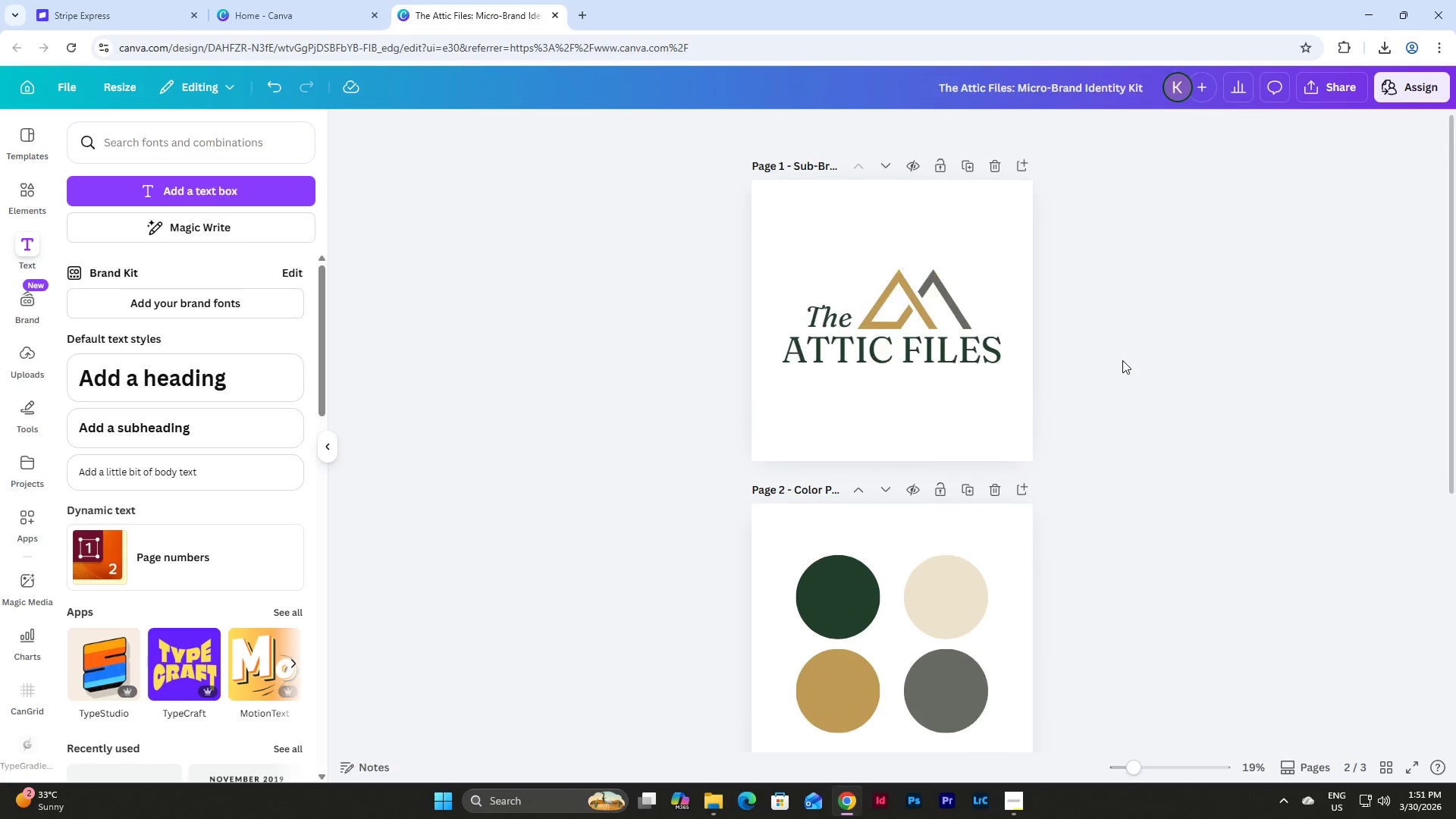 
key(Control+Z)
 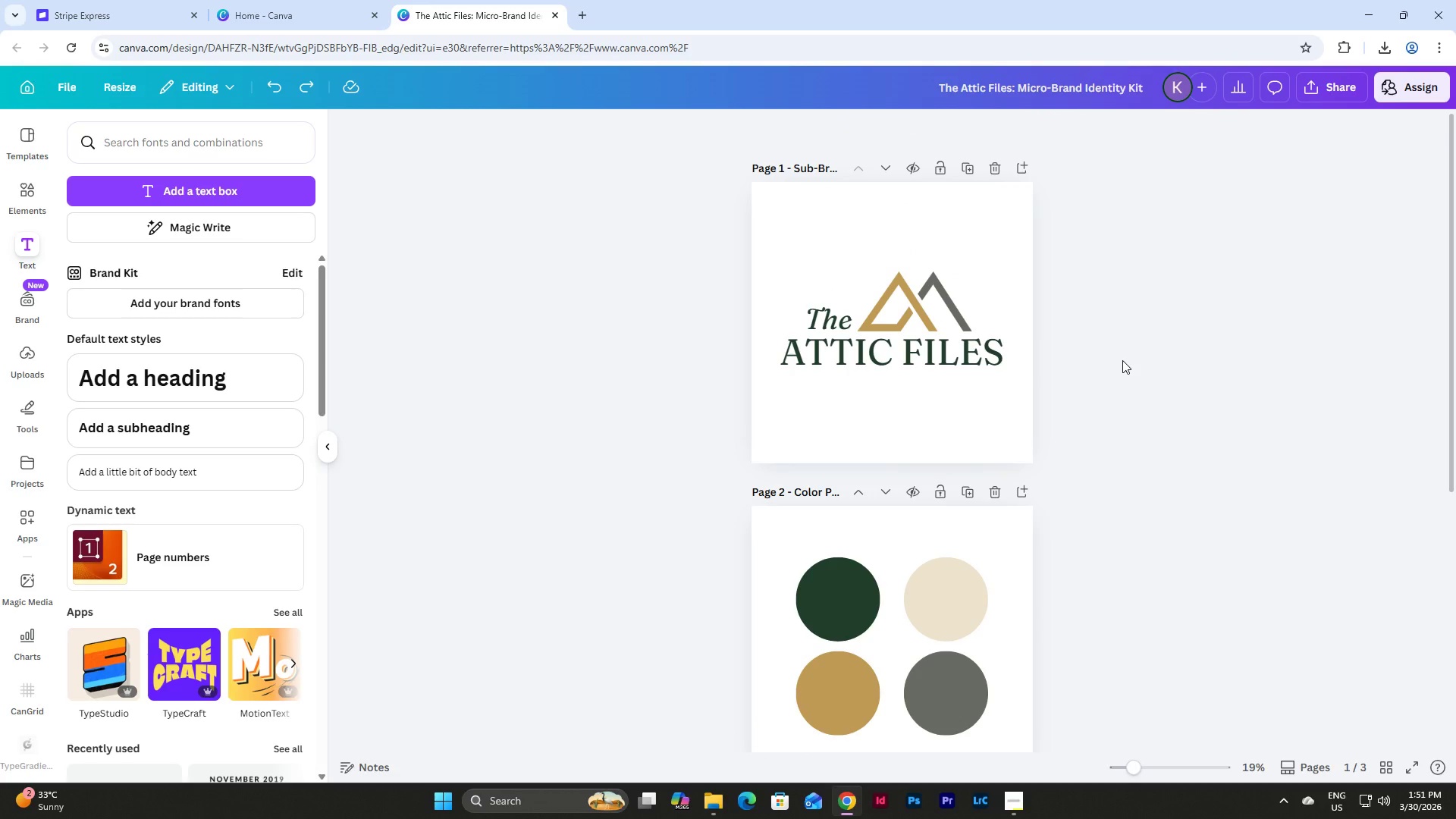 
key(Control+Y)
 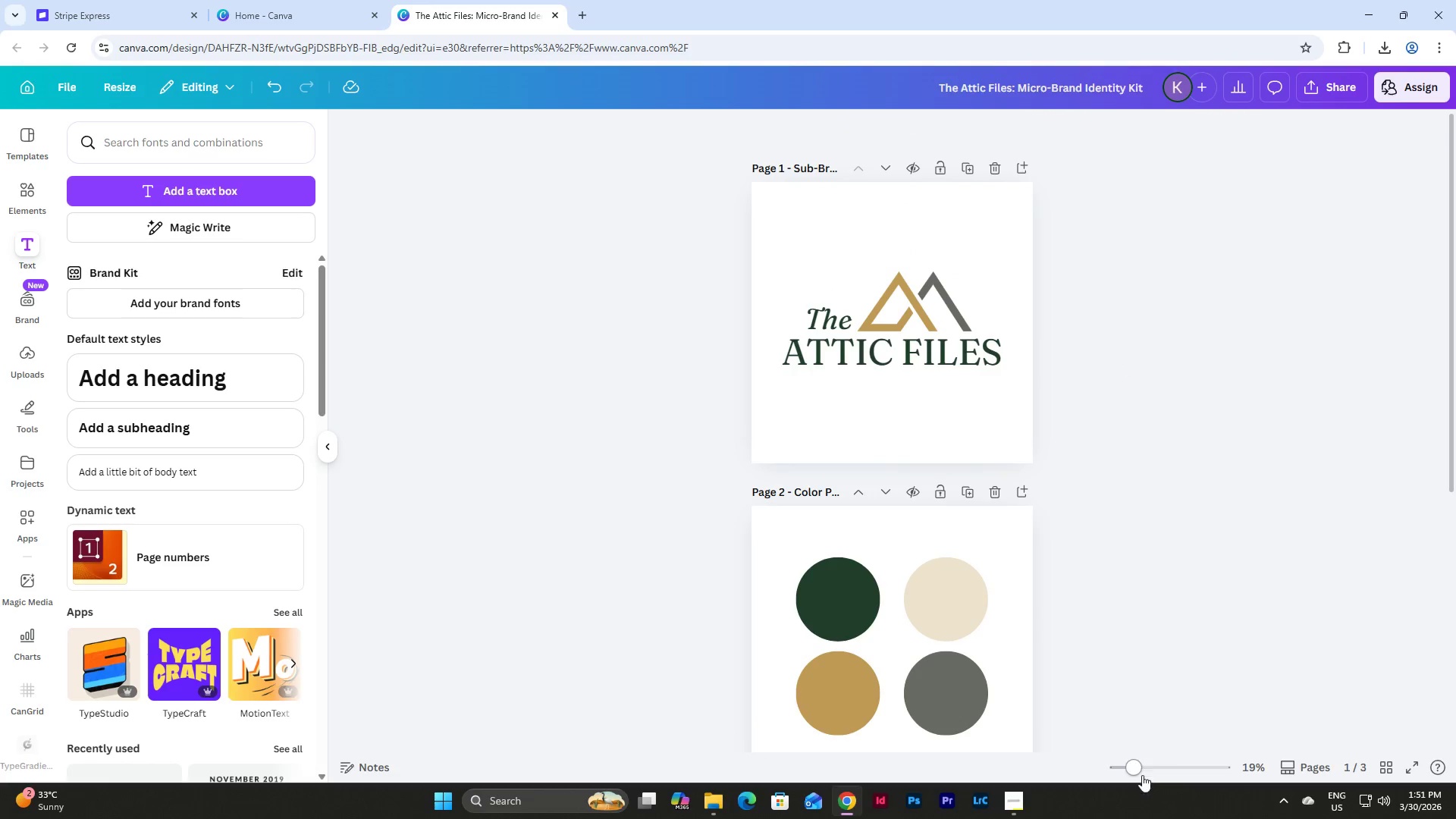 
left_click_drag(start_coordinate=[1134, 767], to_coordinate=[1144, 758])
 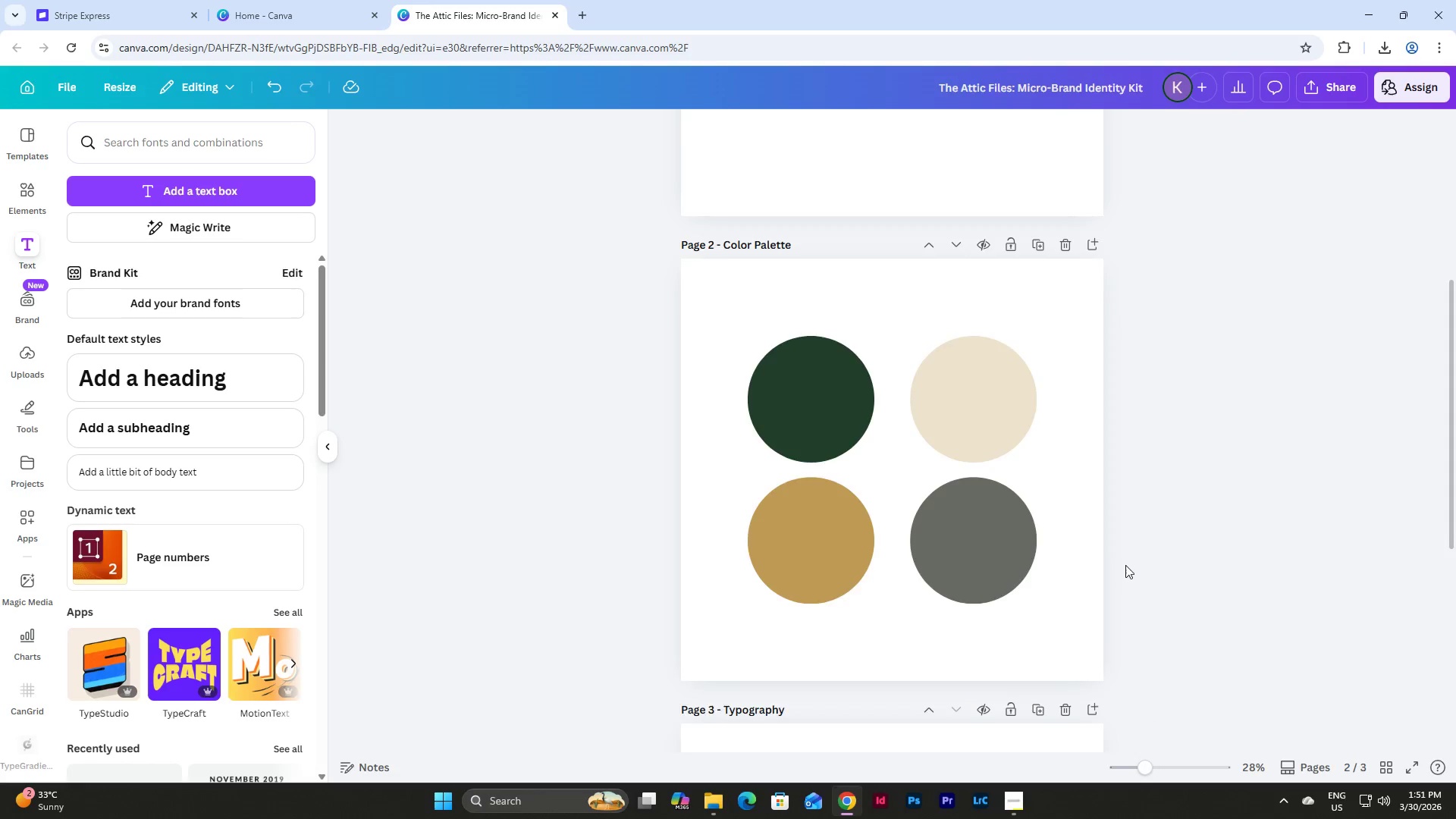 
scroll: coordinate [1125, 565], scroll_direction: up, amount: 6.0
 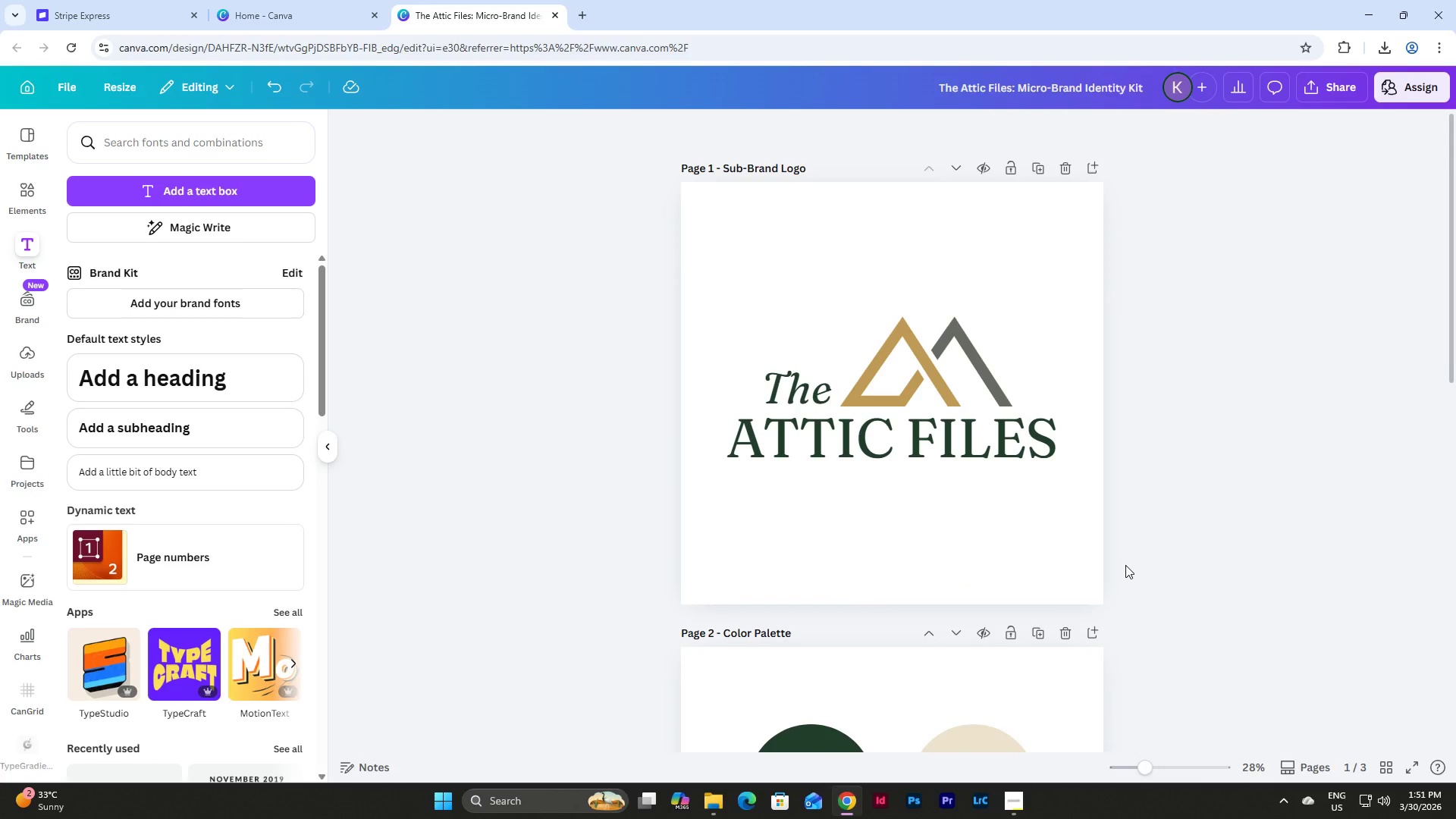 
scroll: coordinate [1125, 565], scroll_direction: none, amount: 0.0
 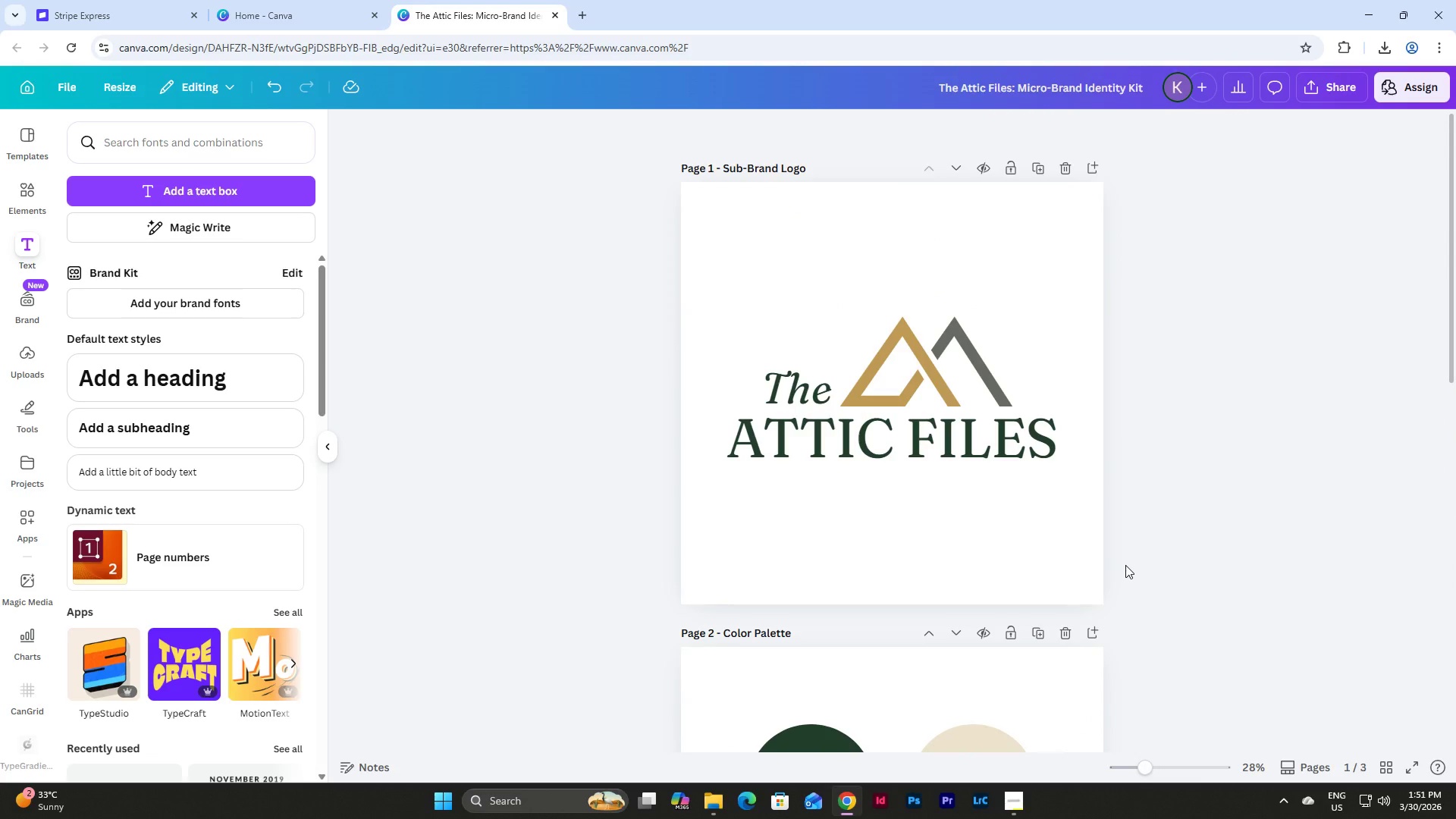 
scroll: coordinate [1125, 565], scroll_direction: down, amount: 14.0
 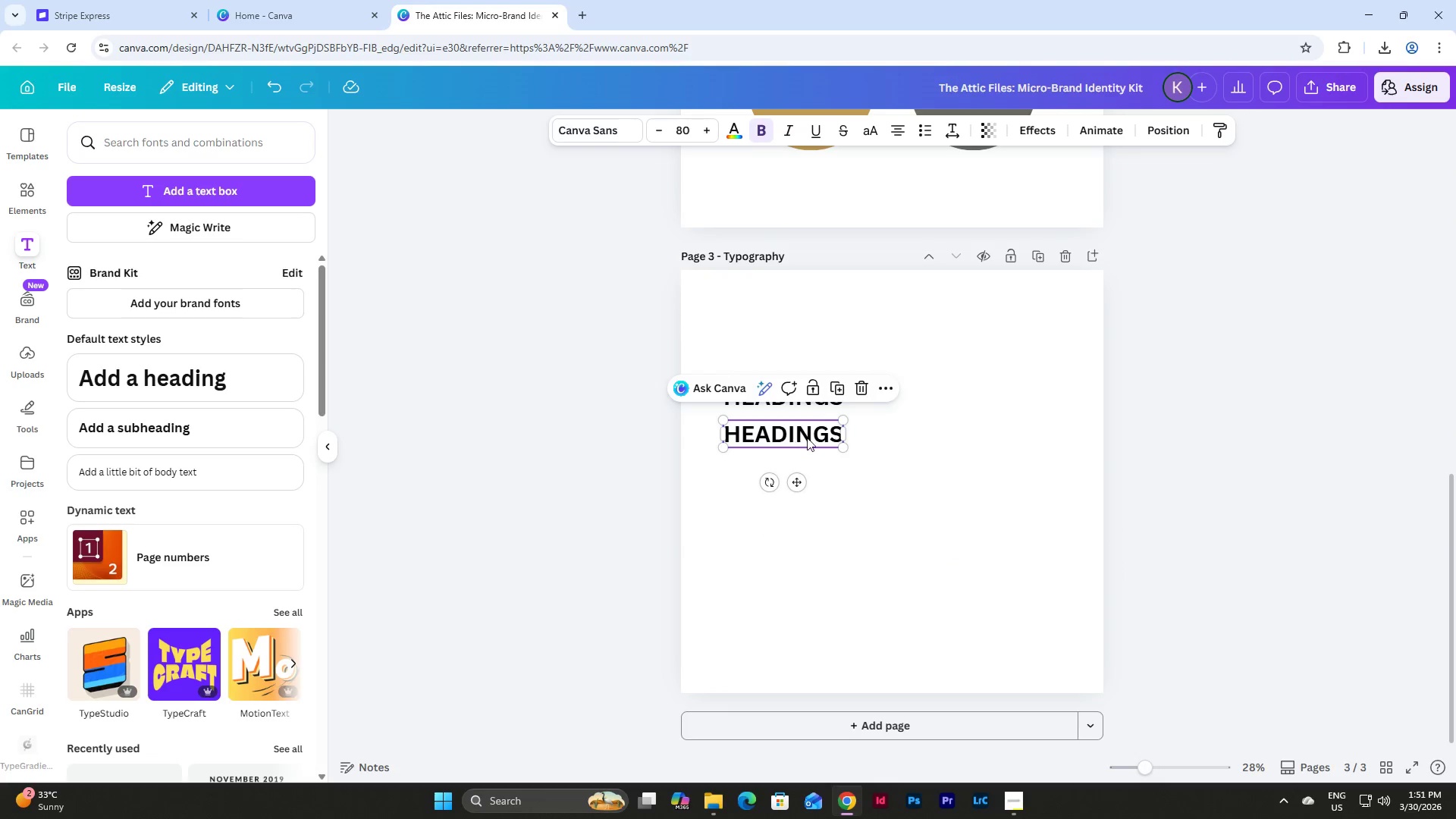 
double_click([819, 435])
 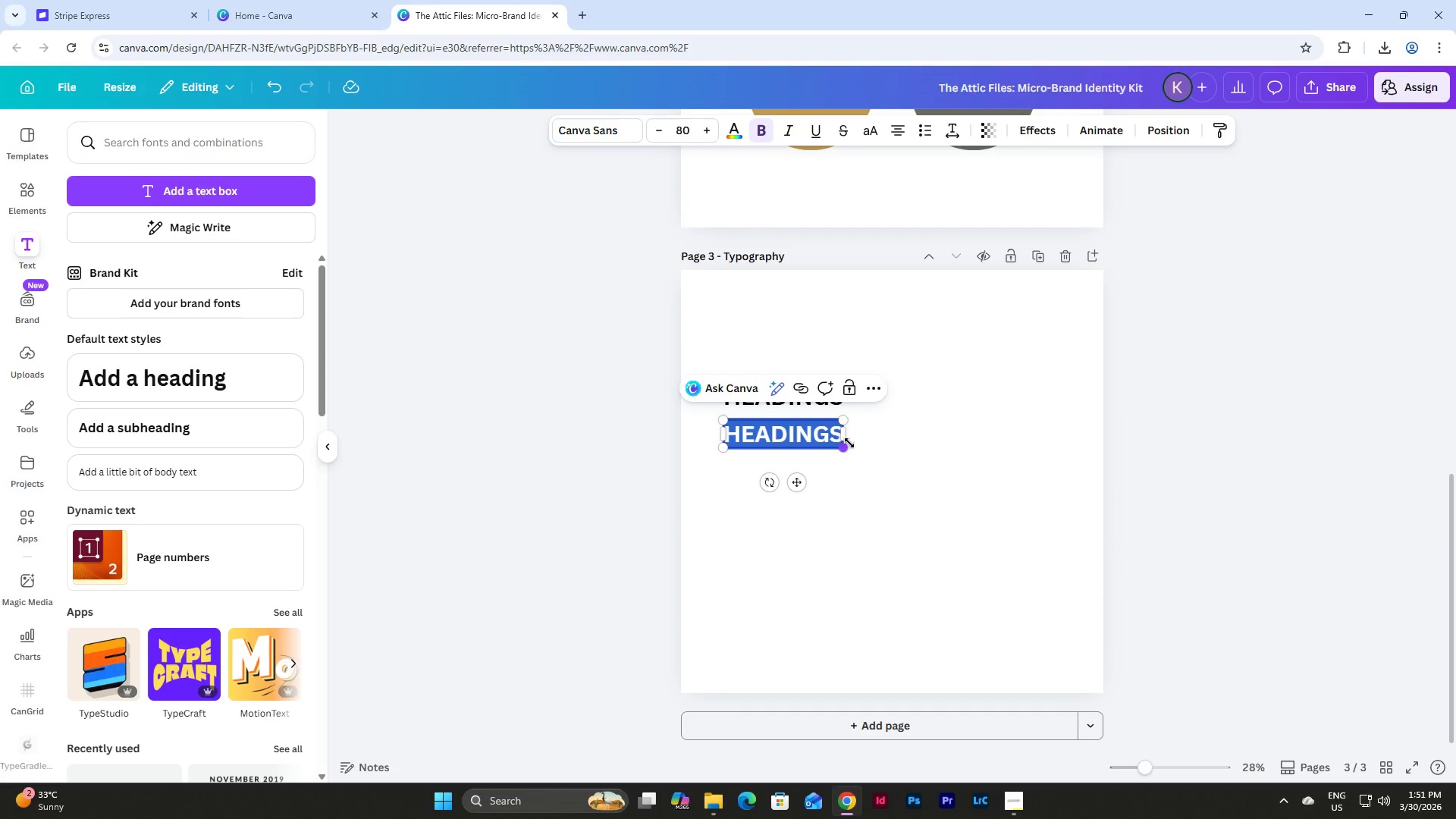 
left_click_drag(start_coordinate=[850, 441], to_coordinate=[1064, 449])
 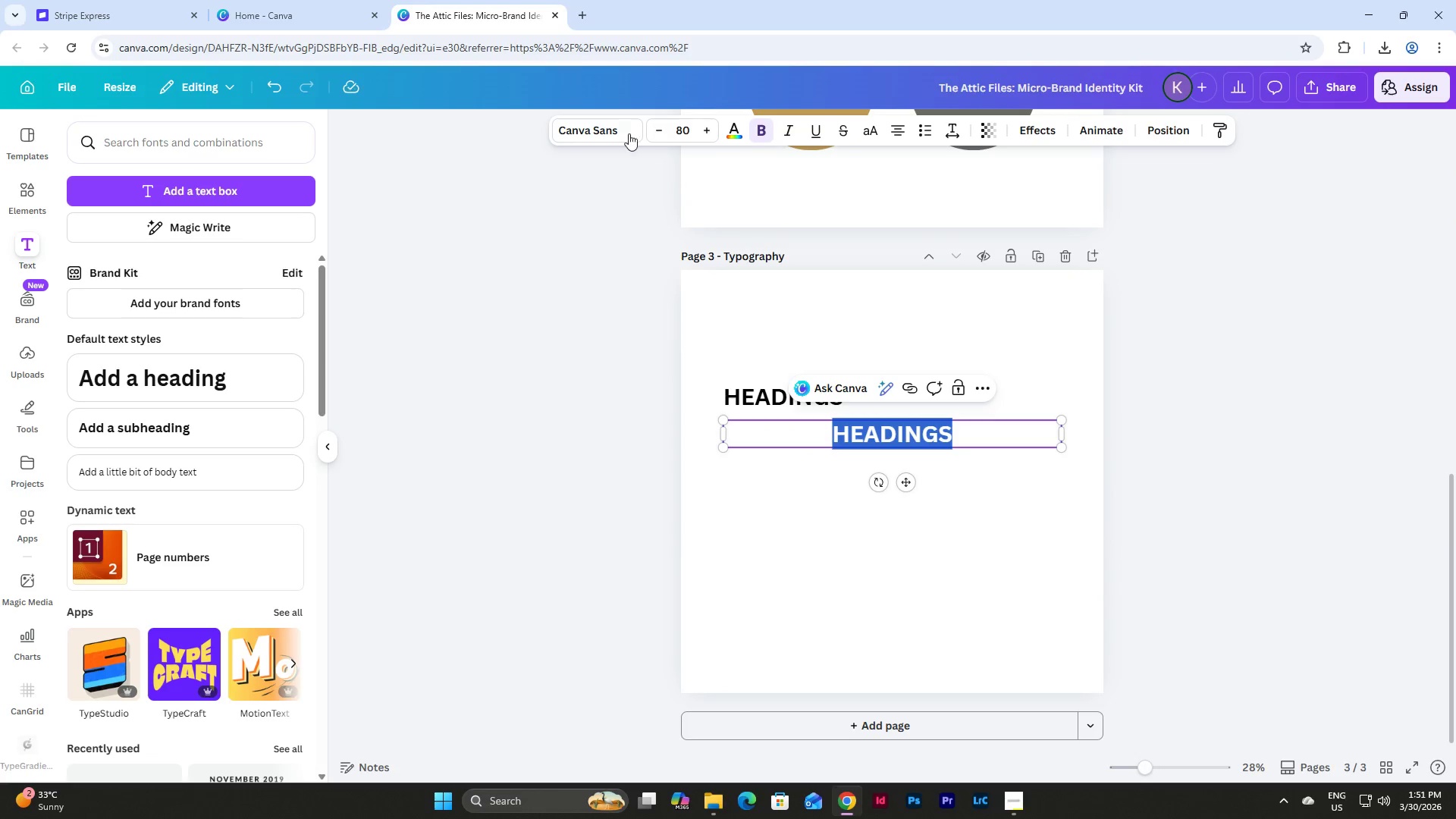 
left_click([627, 133])
 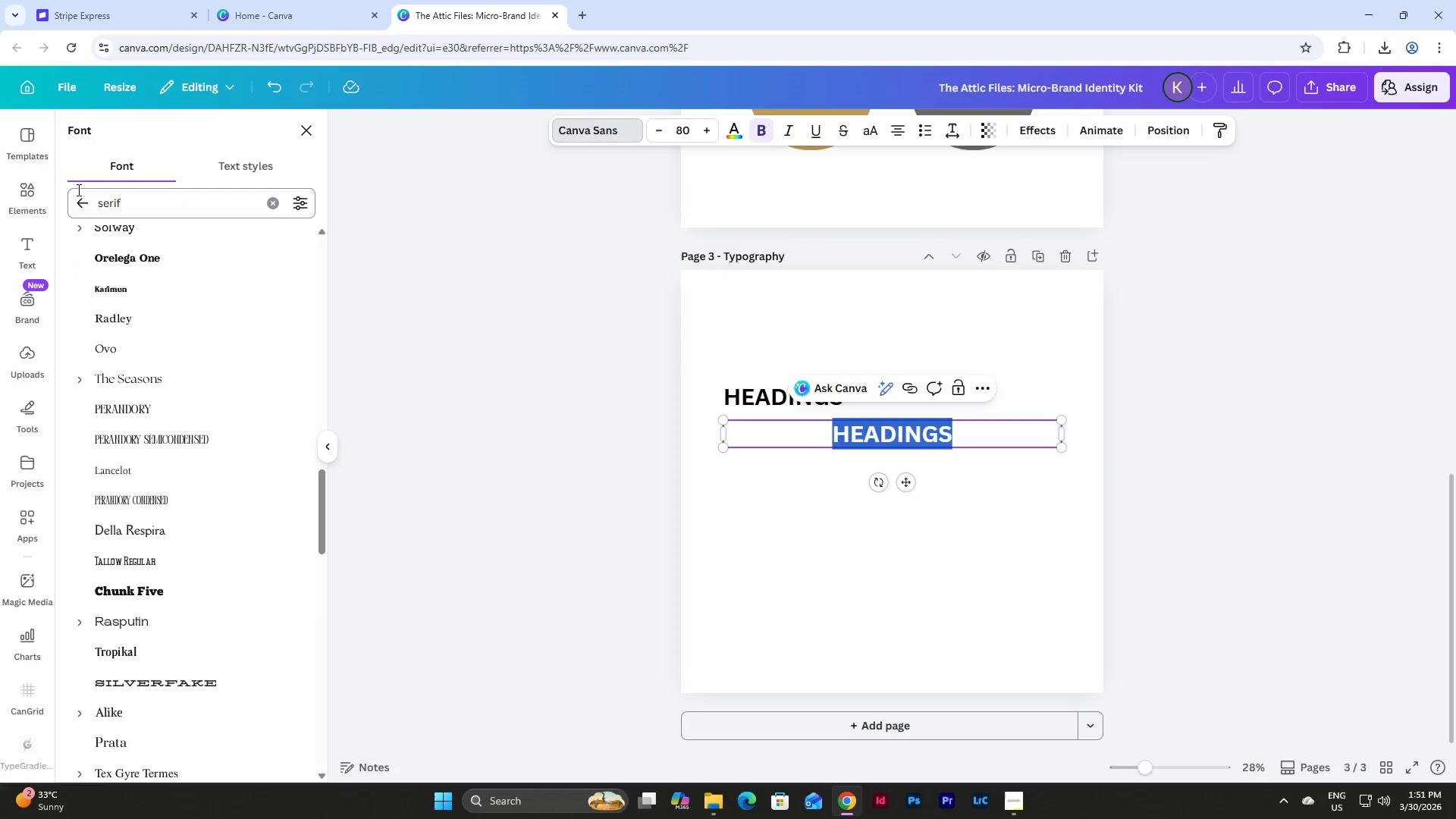 
left_click([80, 199])
 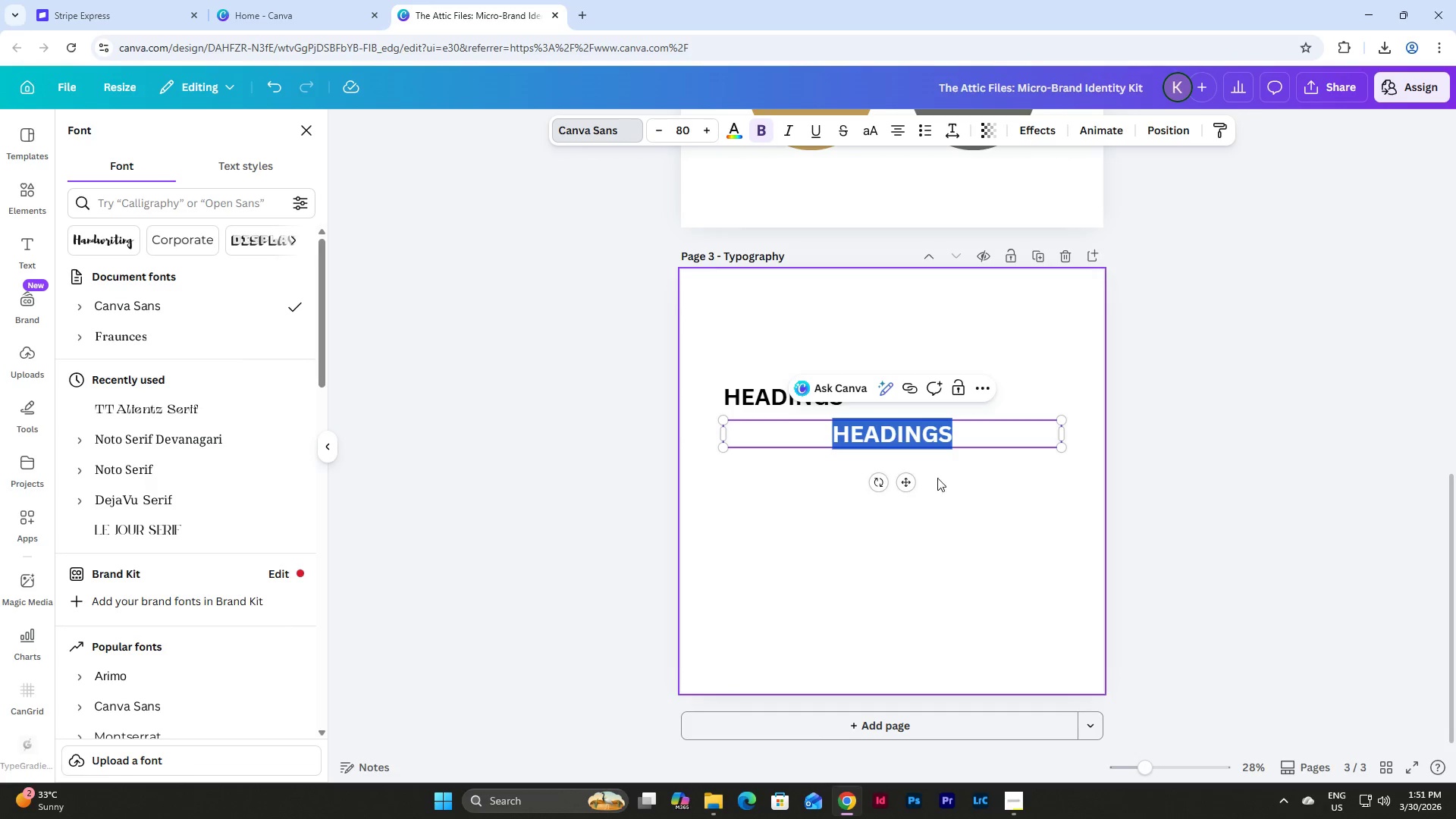 
left_click([177, 338])
 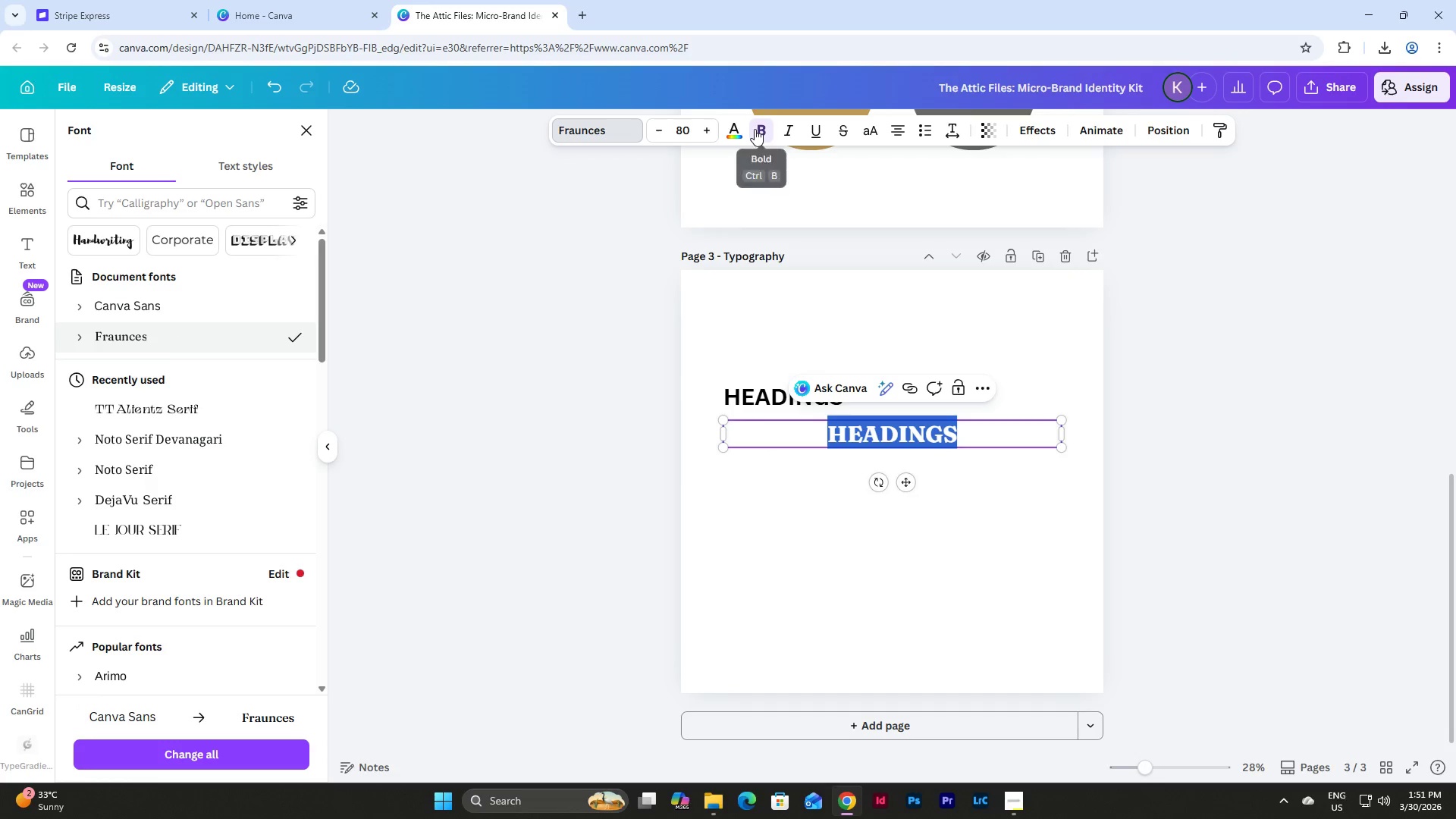 
left_click([761, 128])
 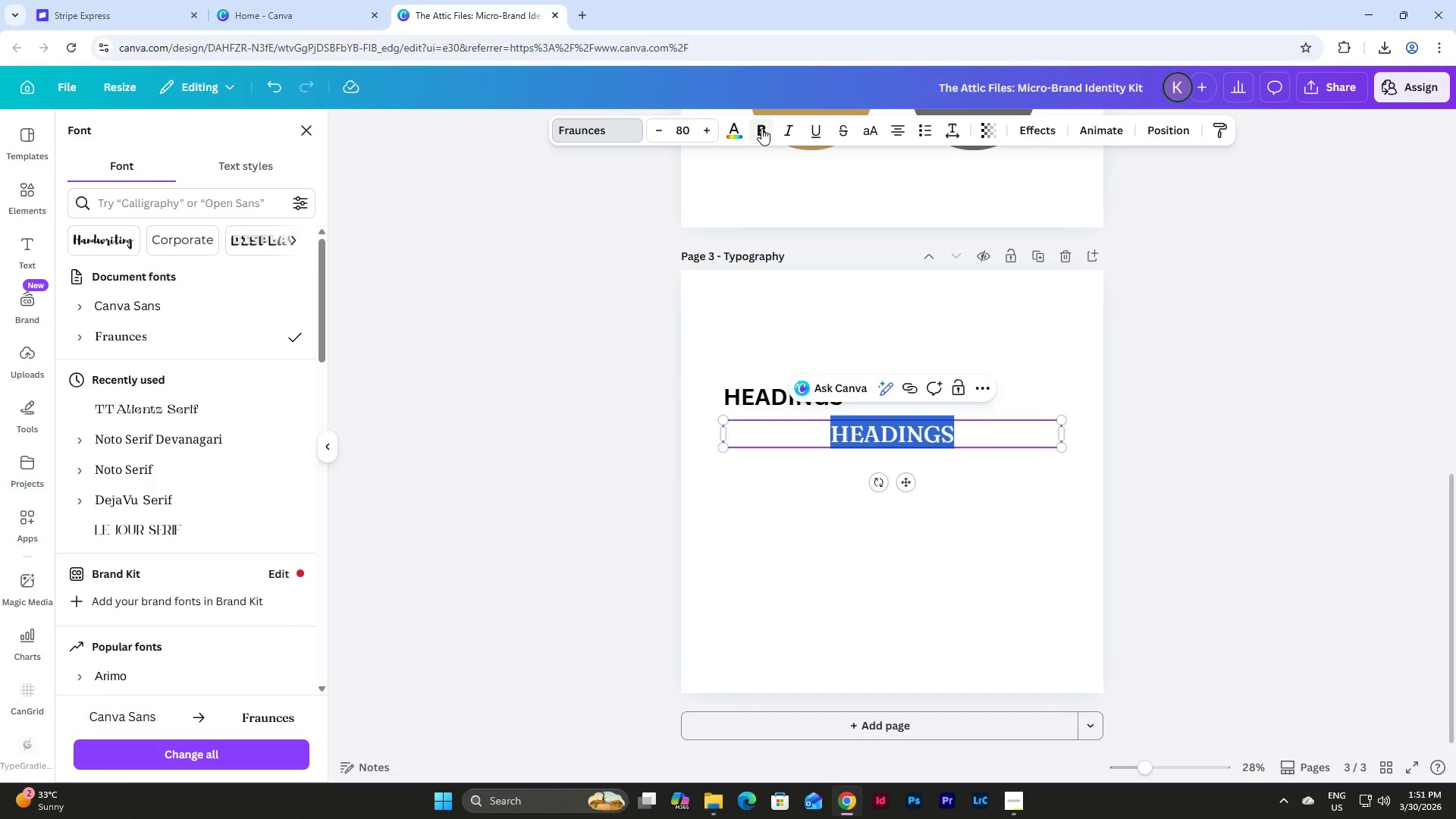 
type(Fran)
key(Backspace)
type(unces)
 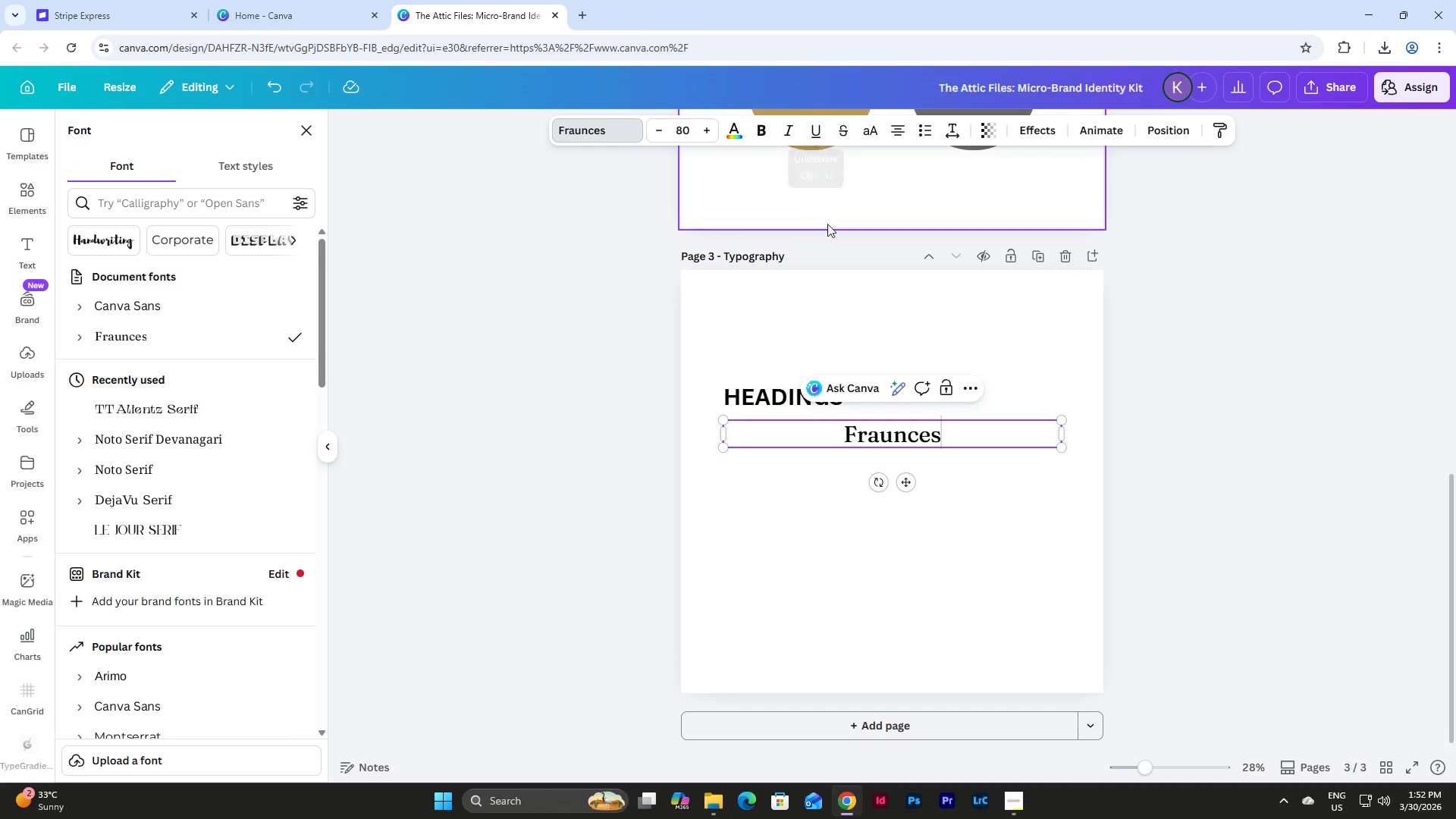 
left_click([1016, 510])
 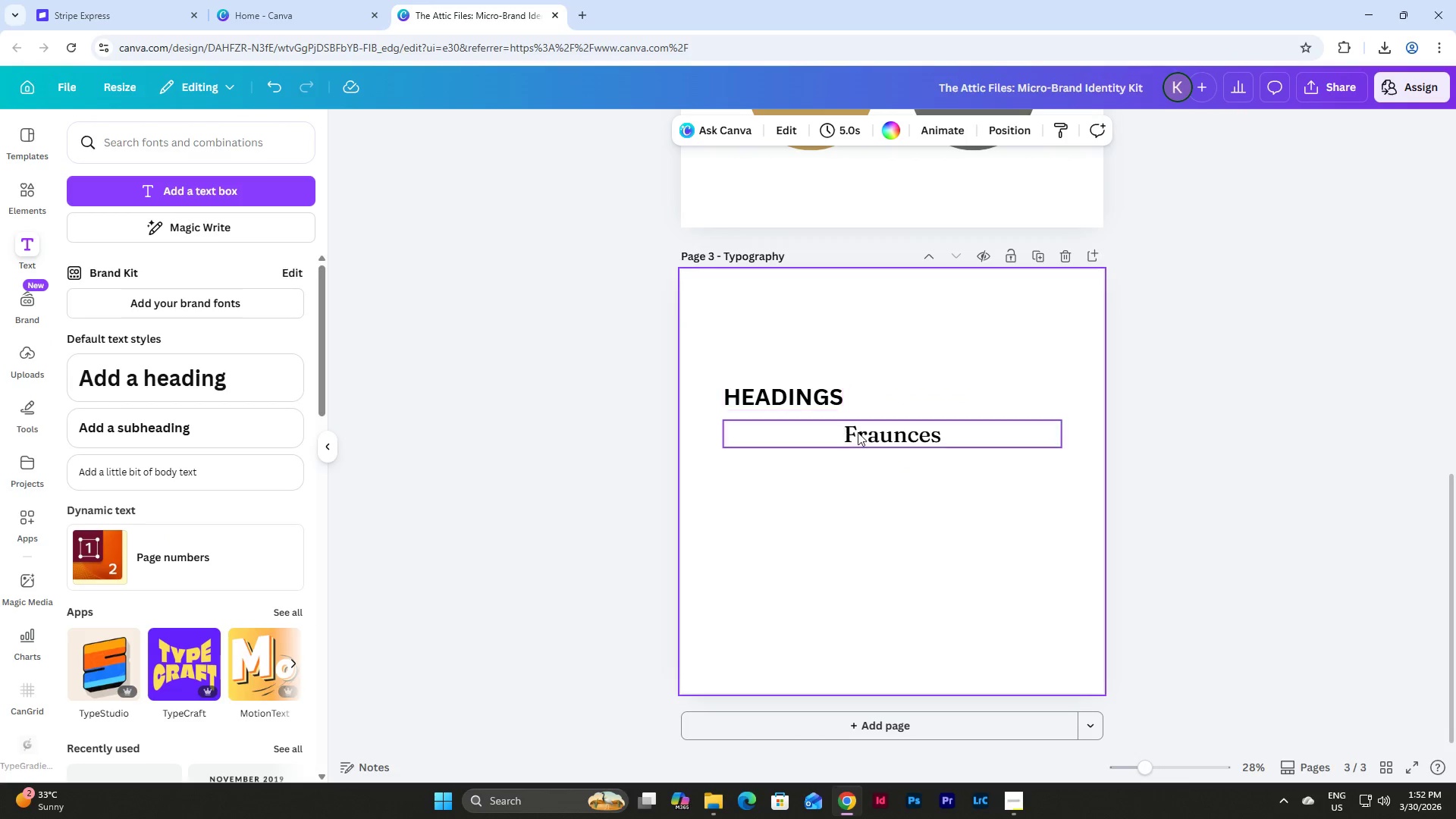 
left_click([858, 432])
 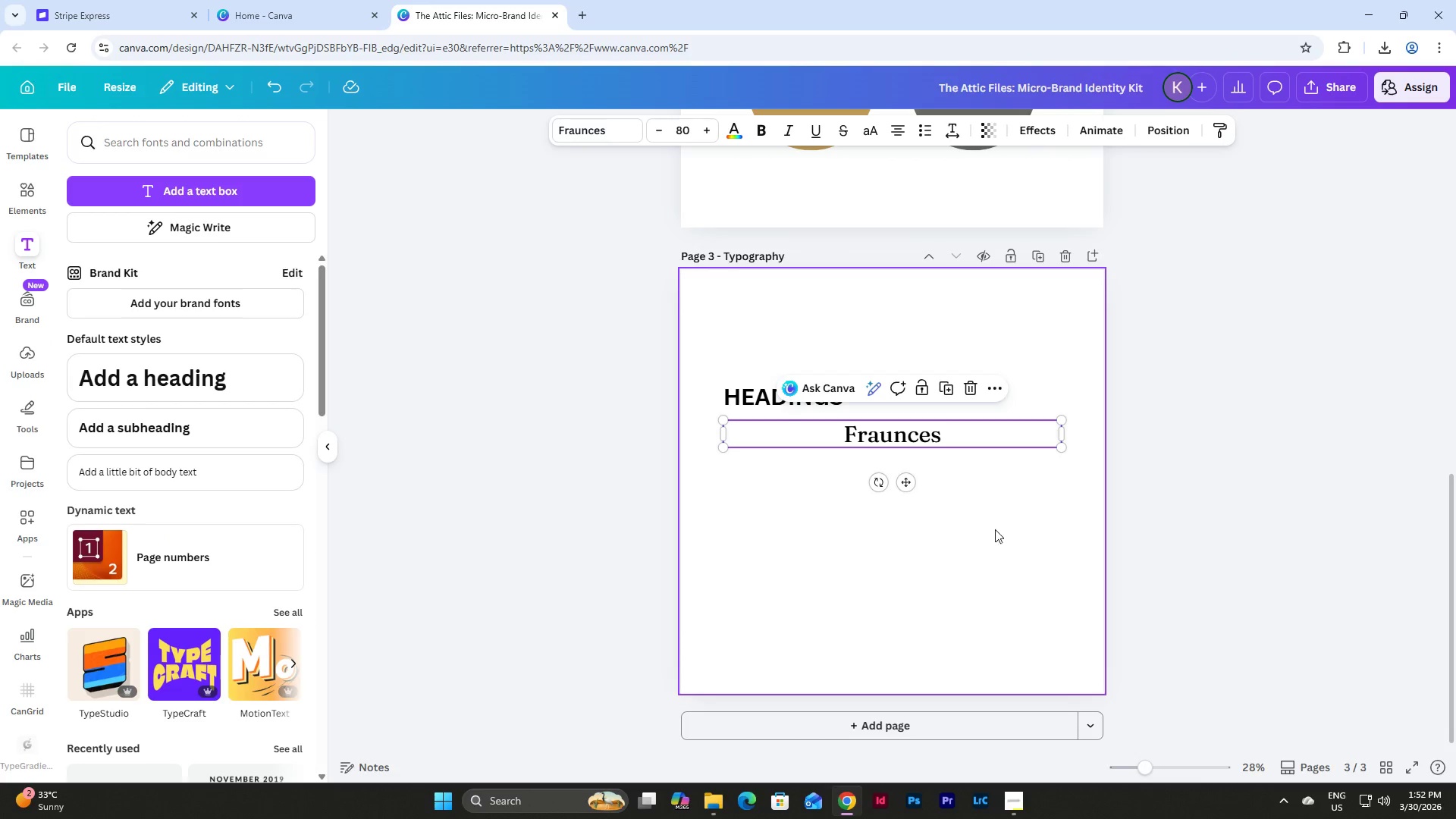 
left_click([1000, 529])
 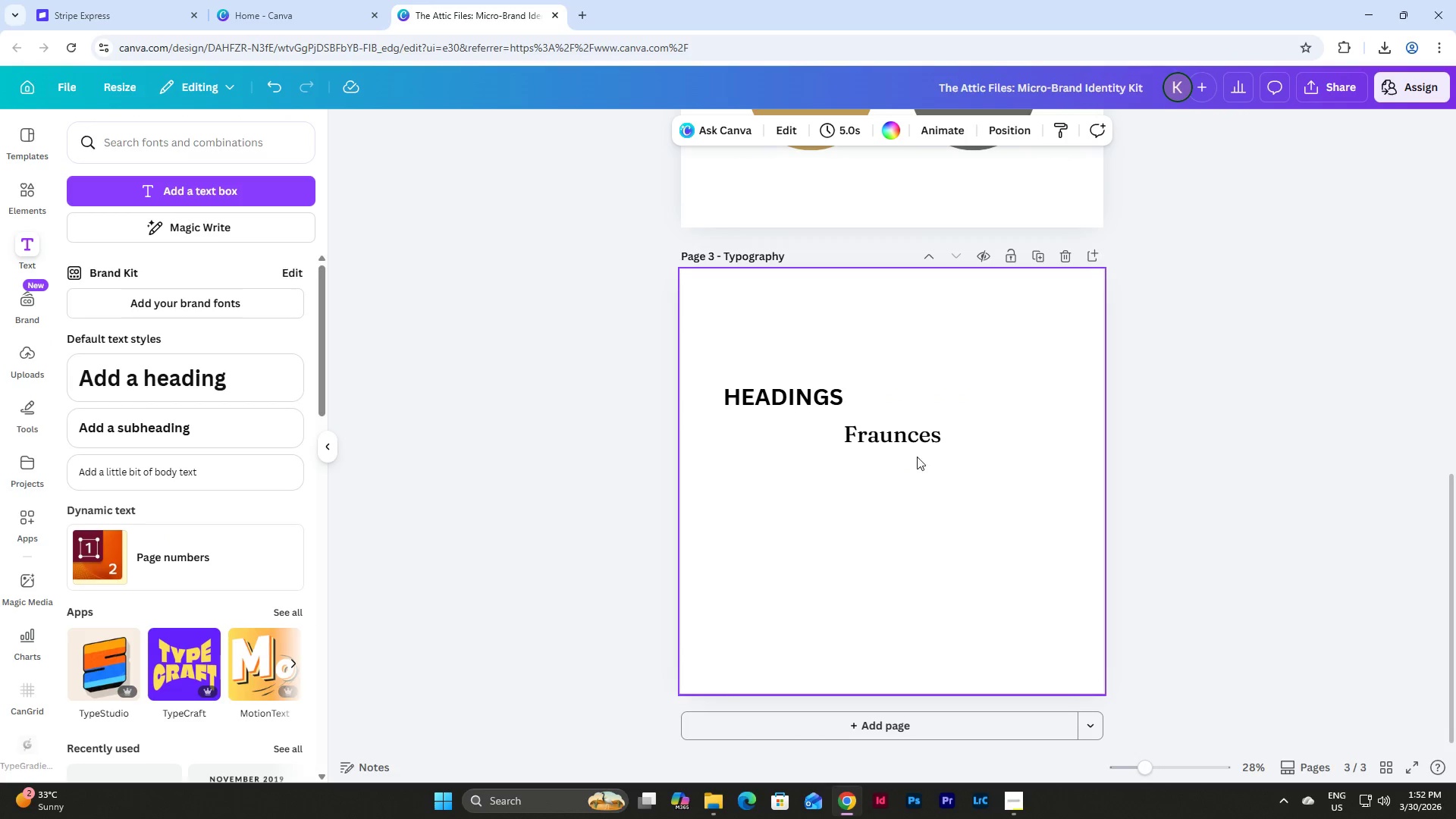 
left_click([905, 426])
 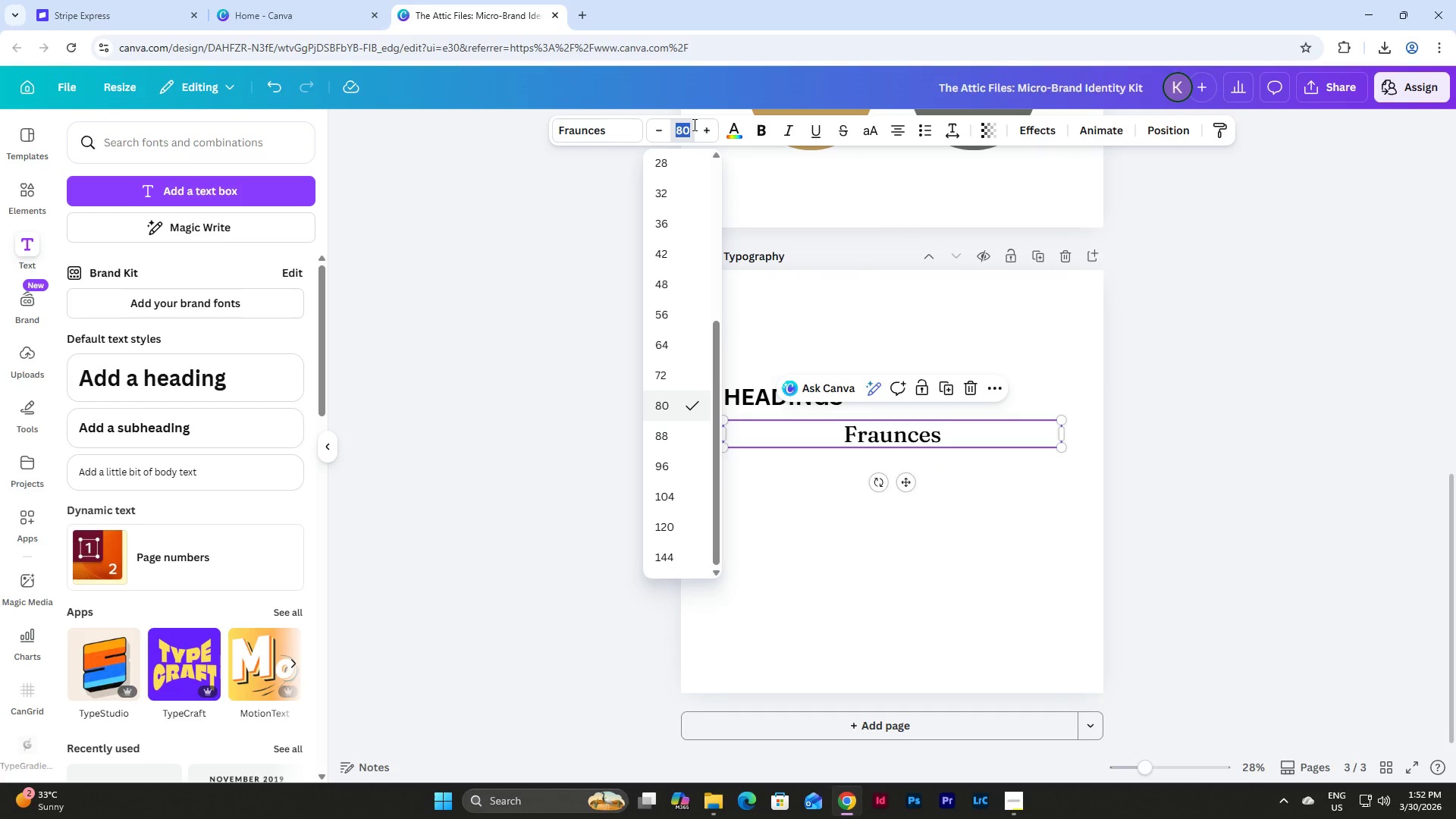 
key(Numpad1)
 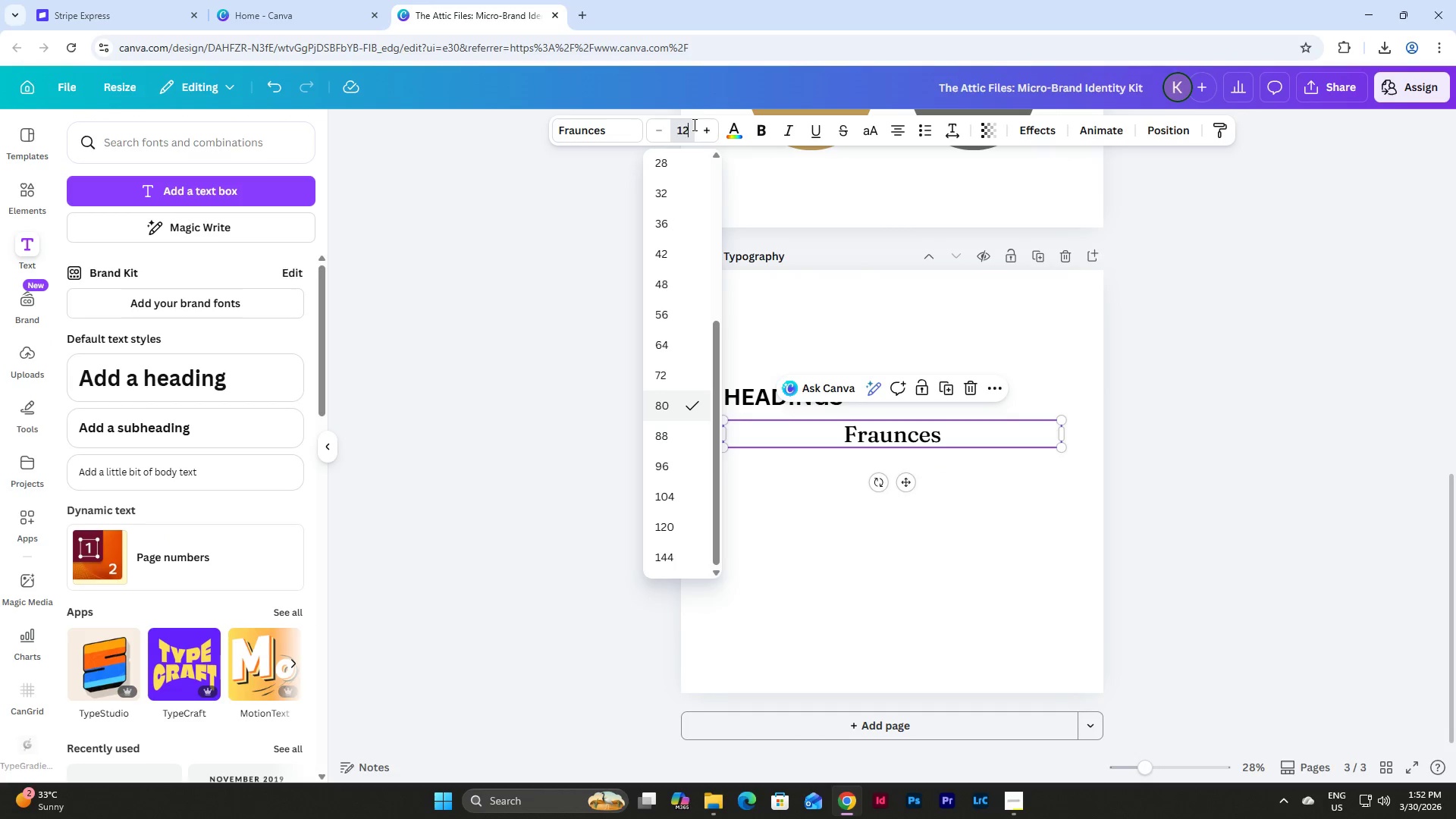 
key(Numpad2)
 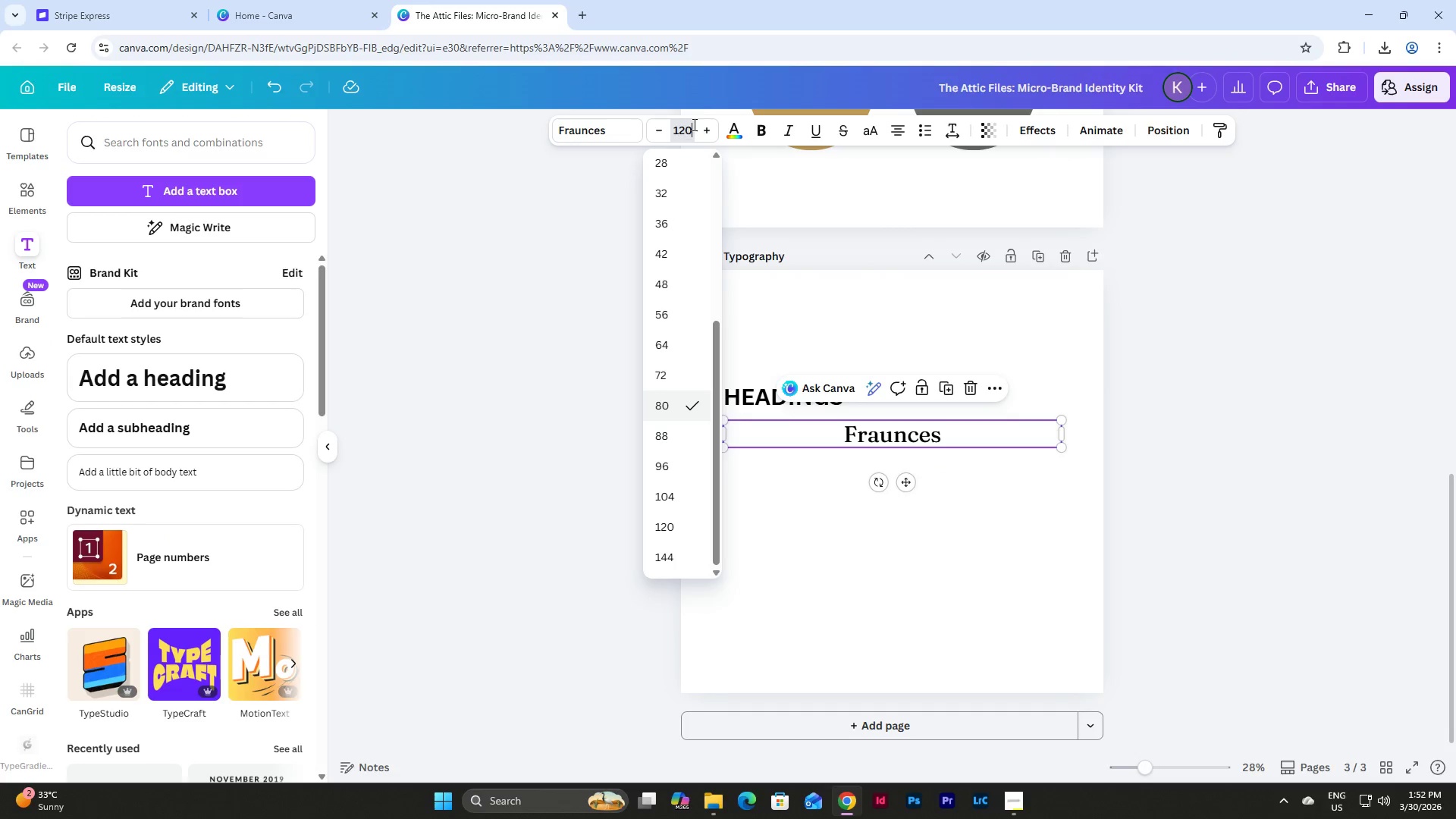 
key(Numpad0)
 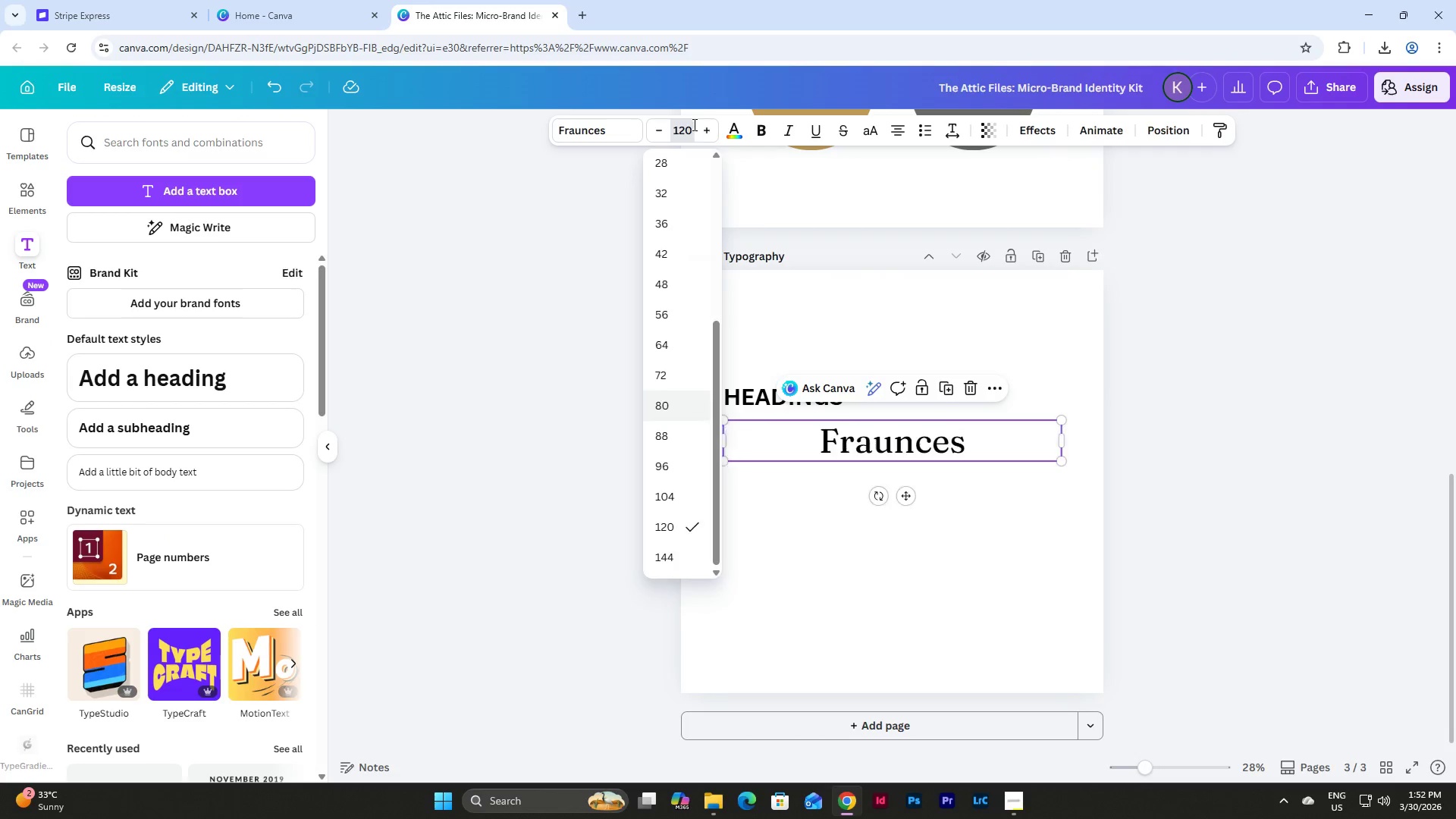 
key(NumpadEnter)
 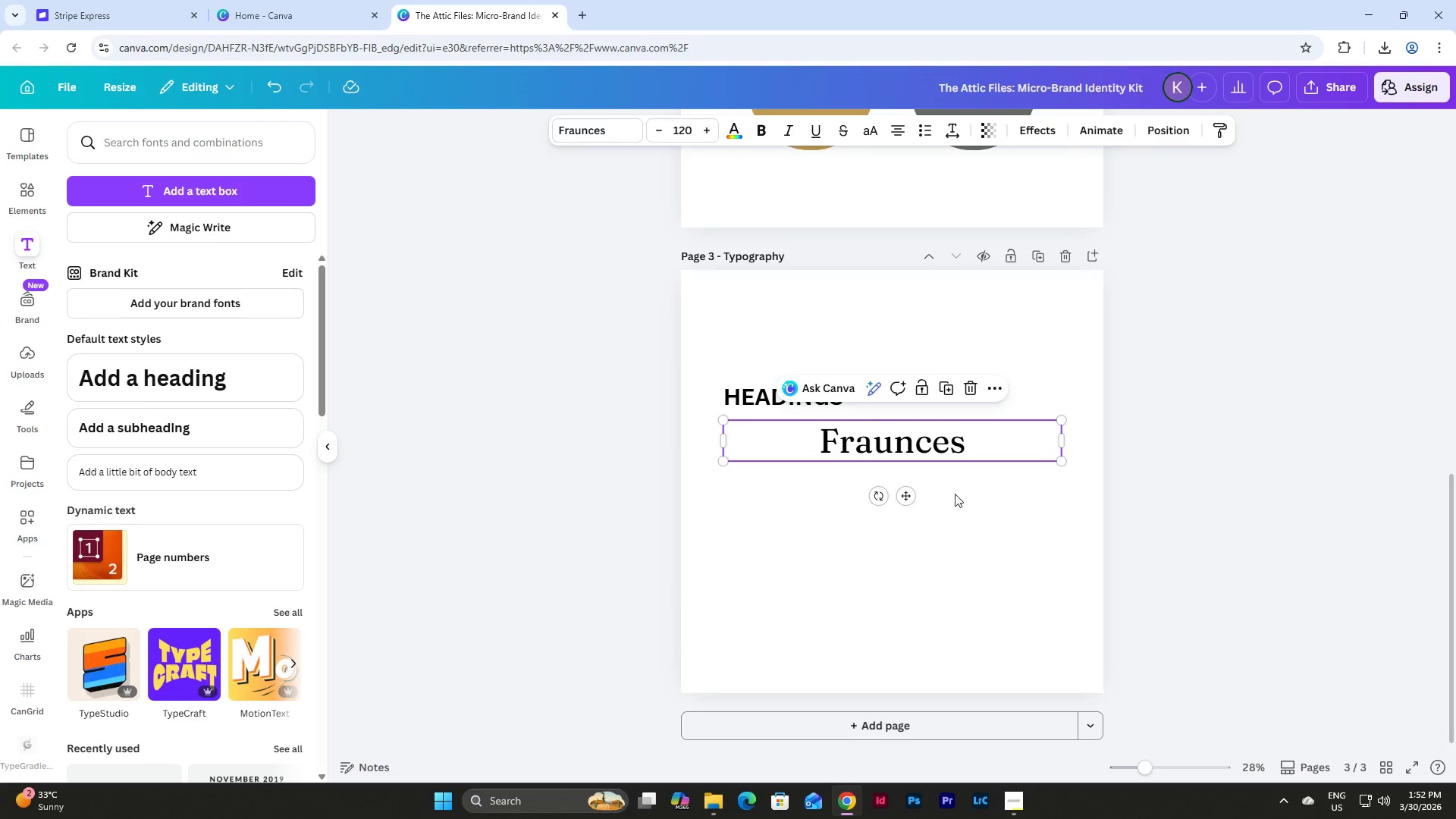 
left_click([987, 538])
 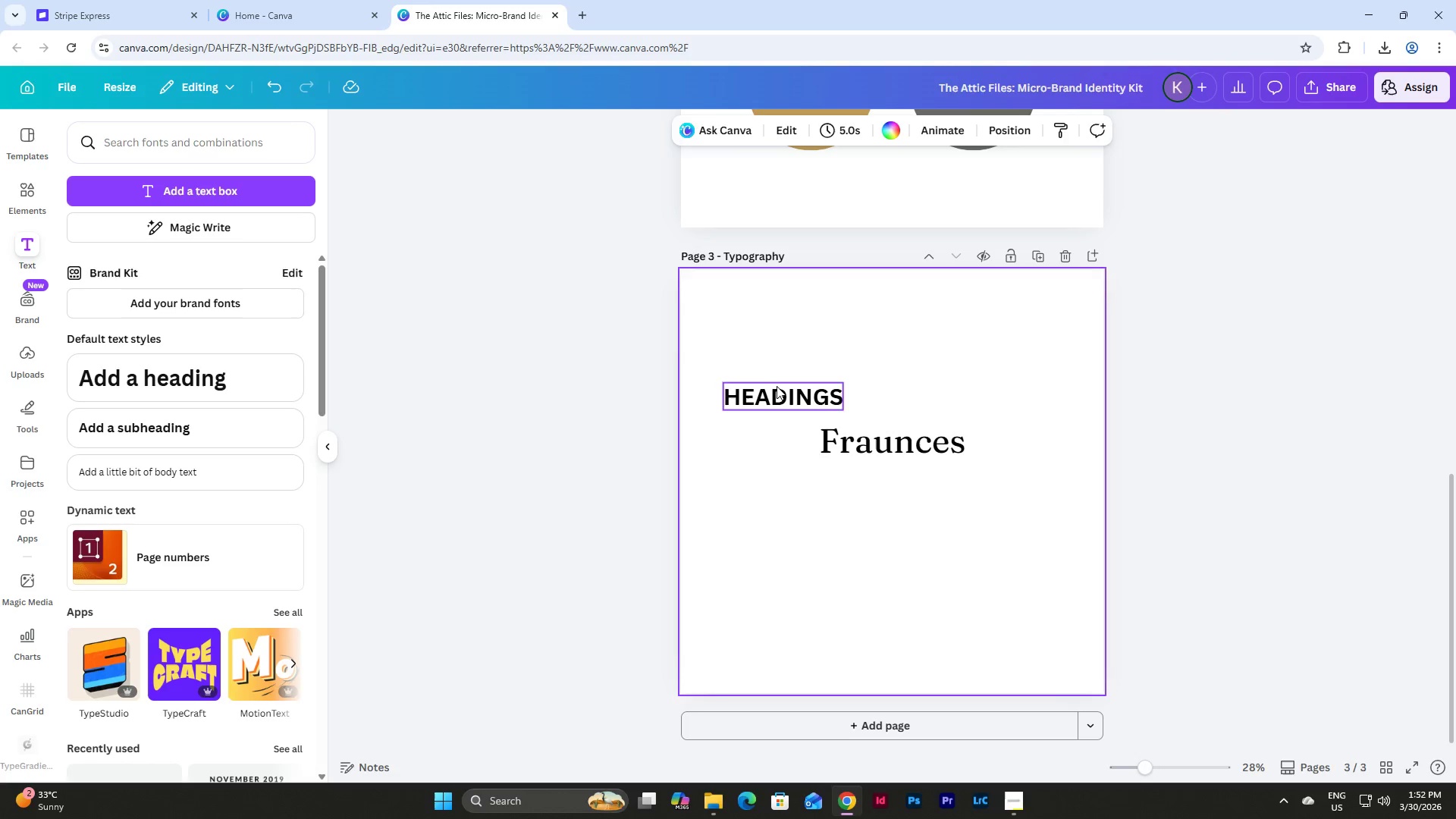 
left_click([776, 386])
 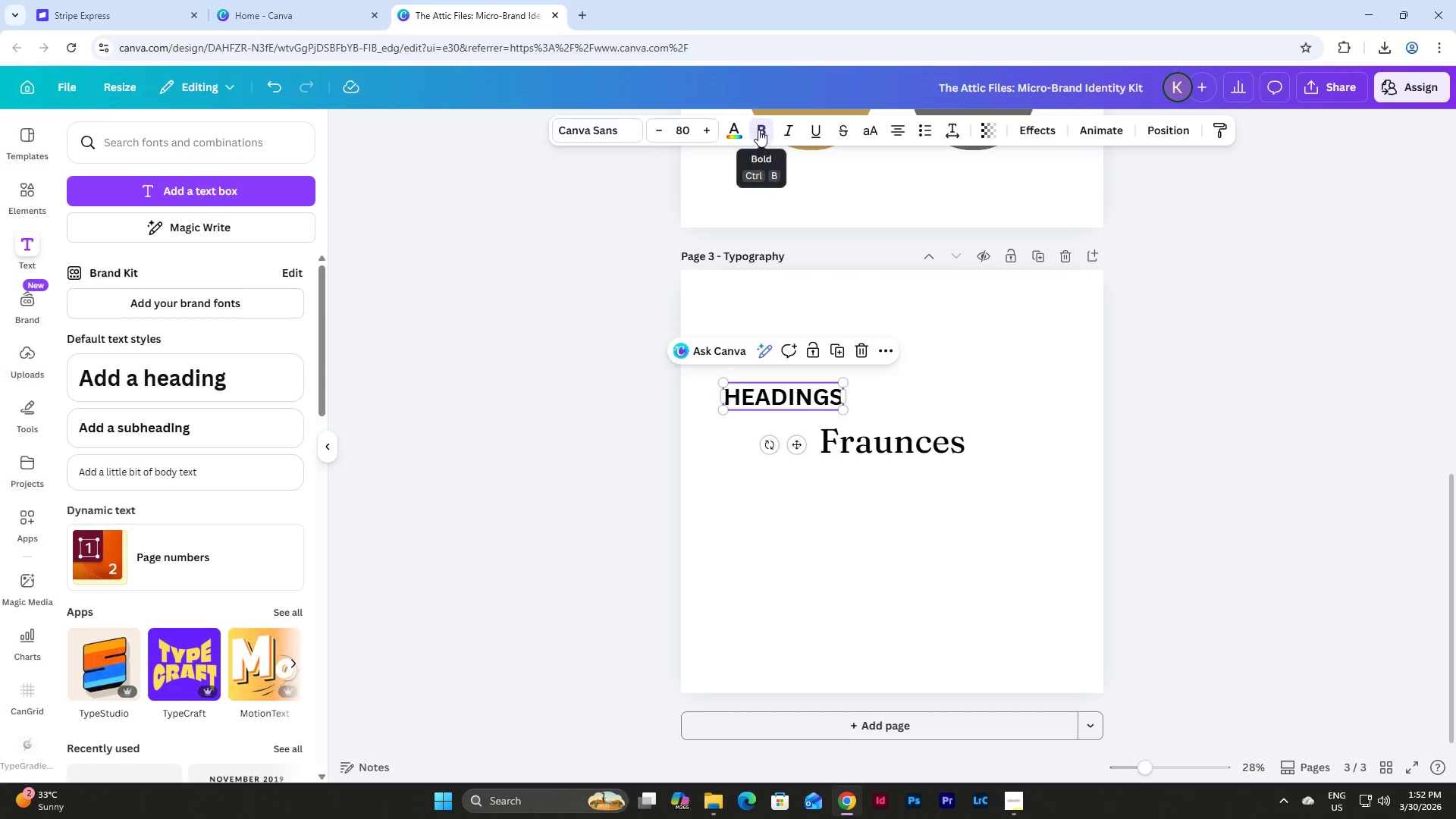 
left_click_drag(start_coordinate=[999, 515], to_coordinate=[703, 386])
 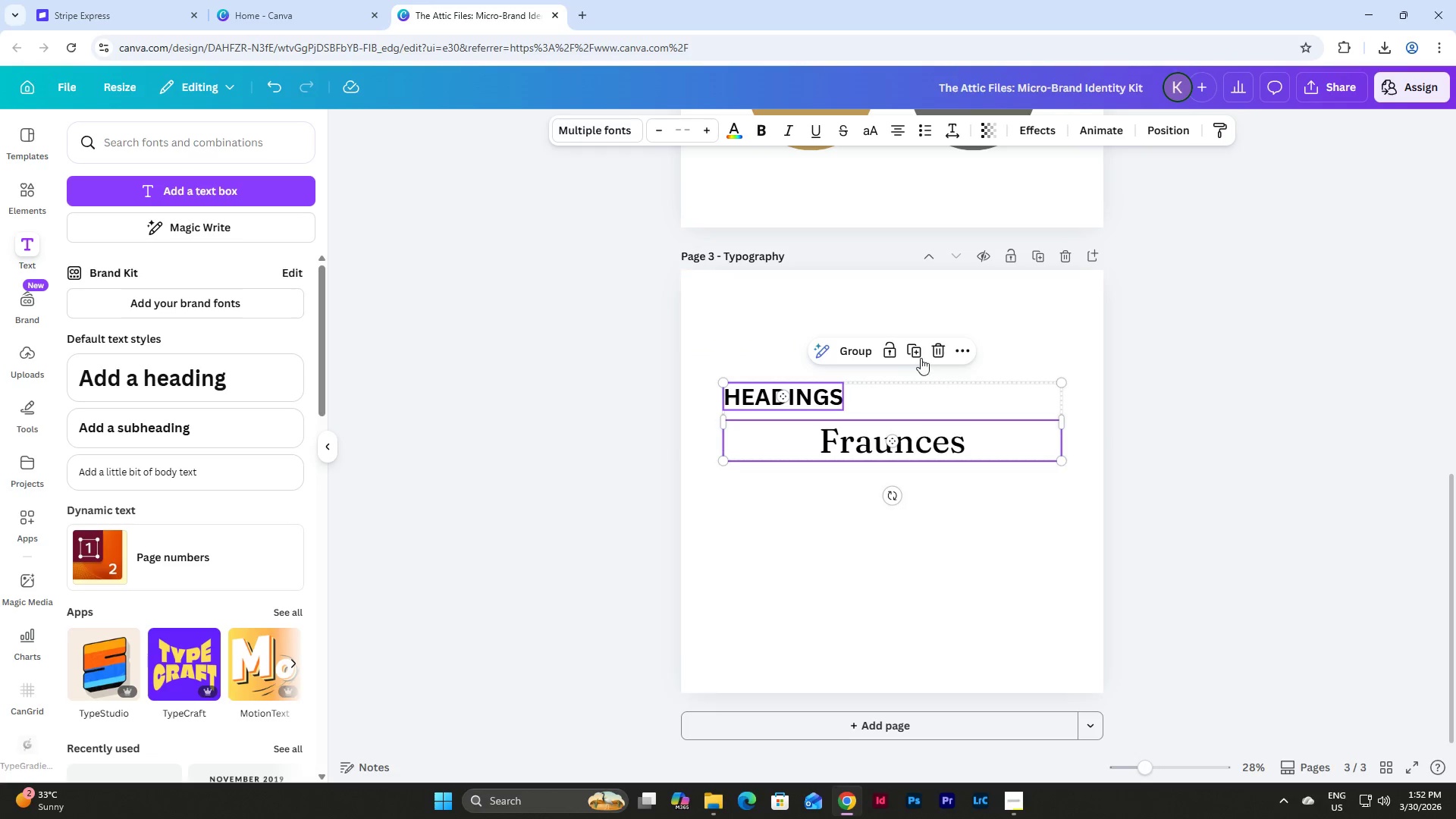 
left_click([923, 354])
 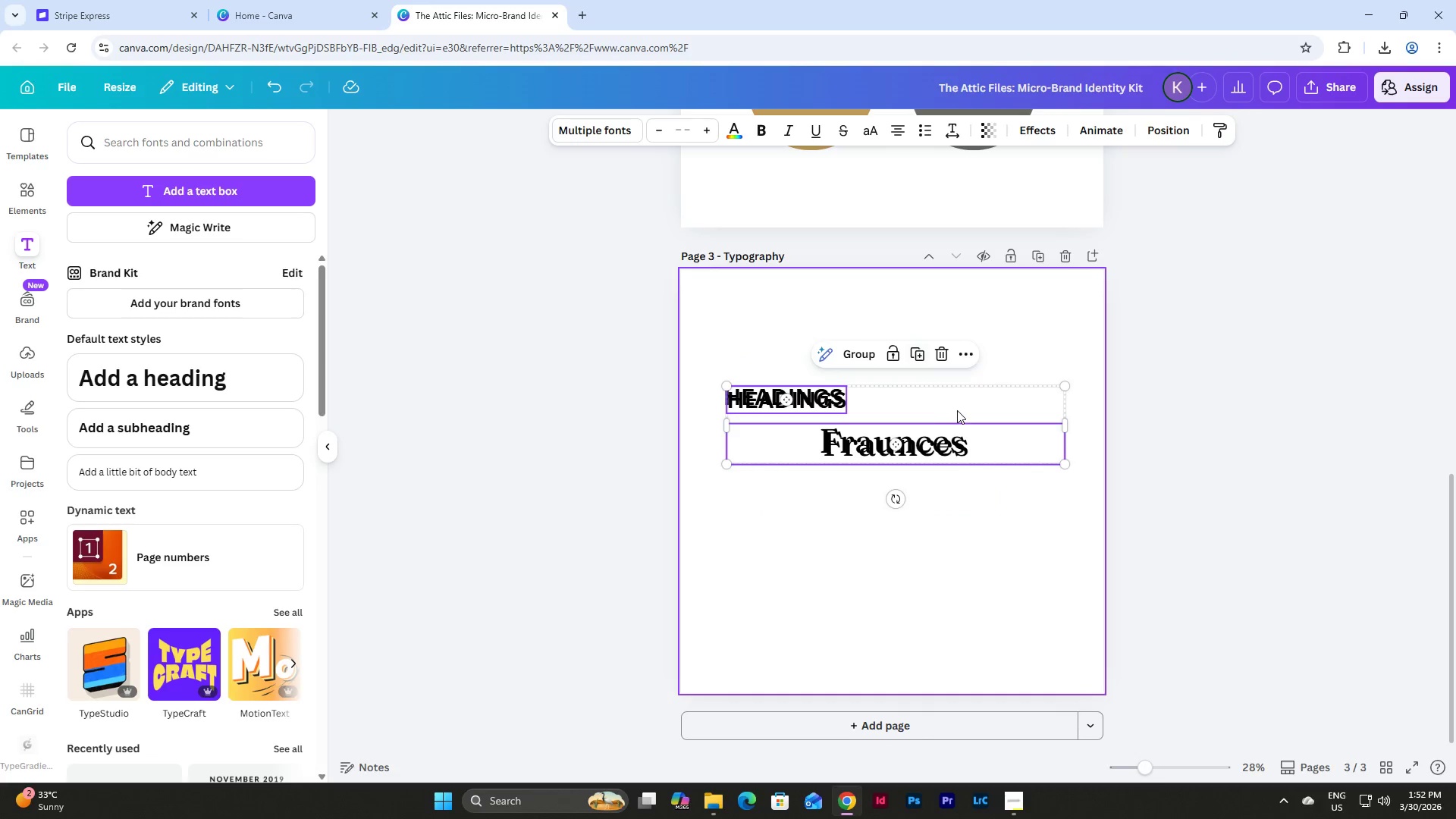 
left_click_drag(start_coordinate=[964, 406], to_coordinate=[959, 501])
 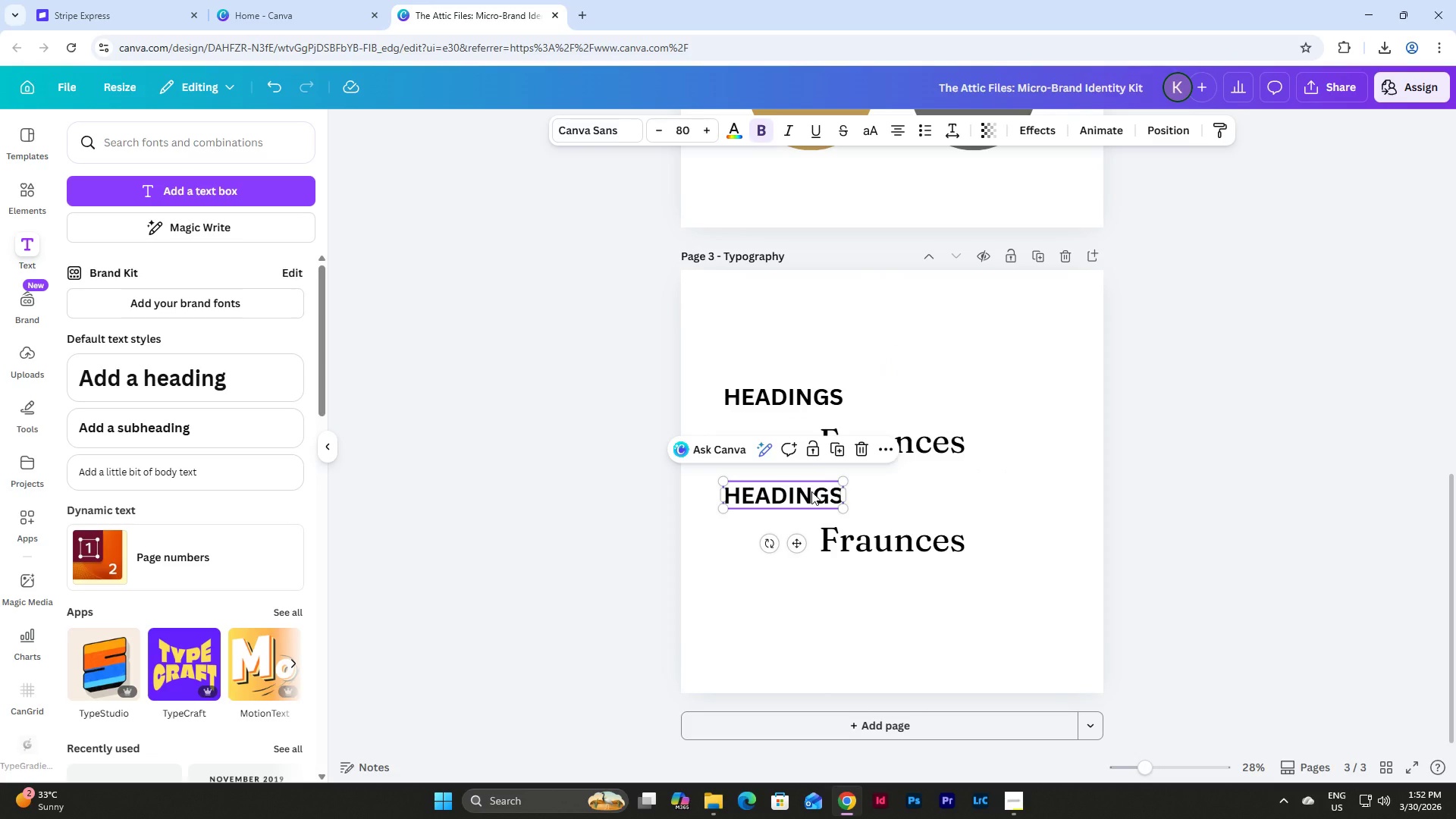 
left_click([811, 491])
 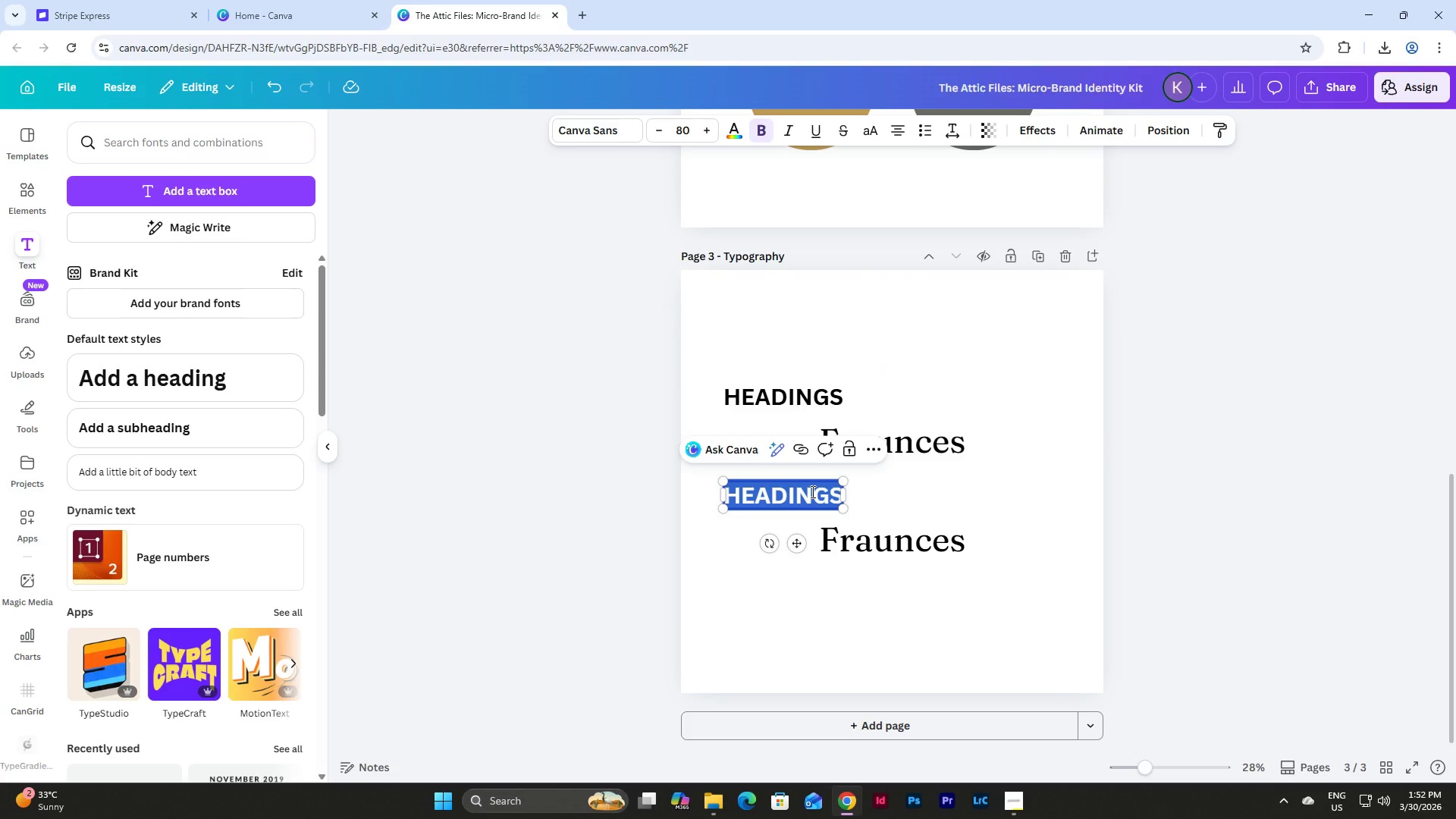 
type(BODY)
 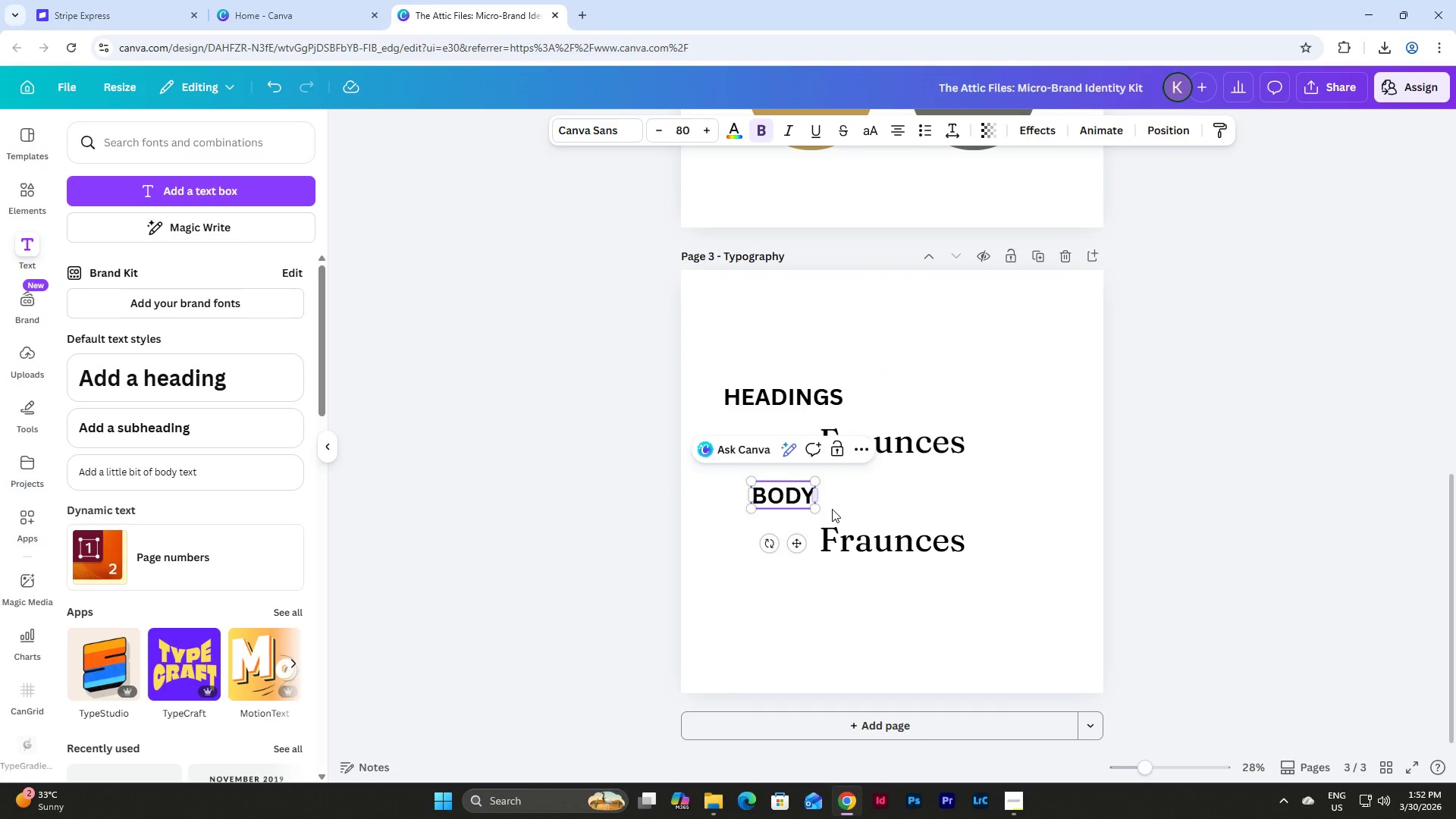 
left_click([856, 652])
 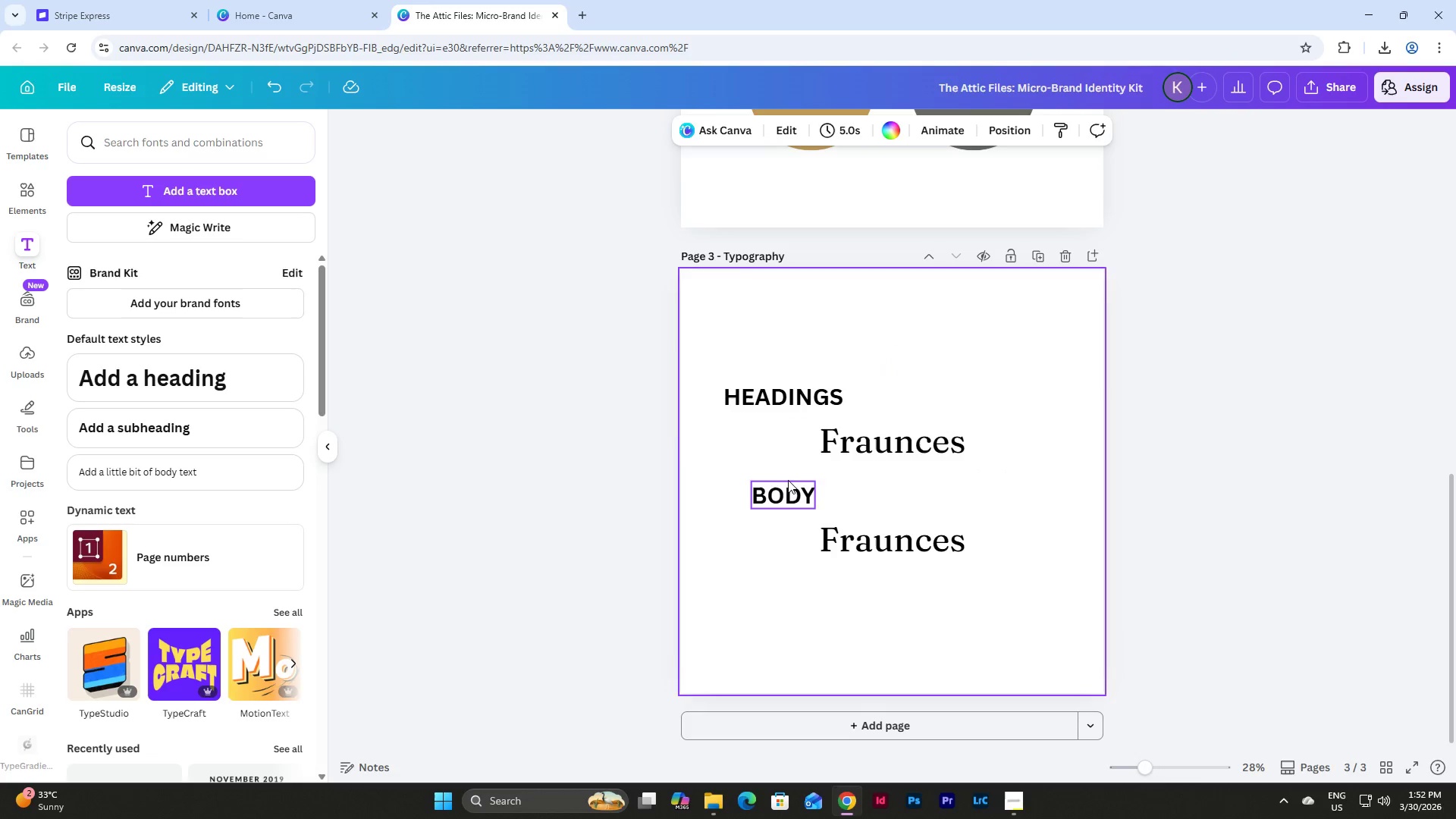 
left_click([788, 480])
 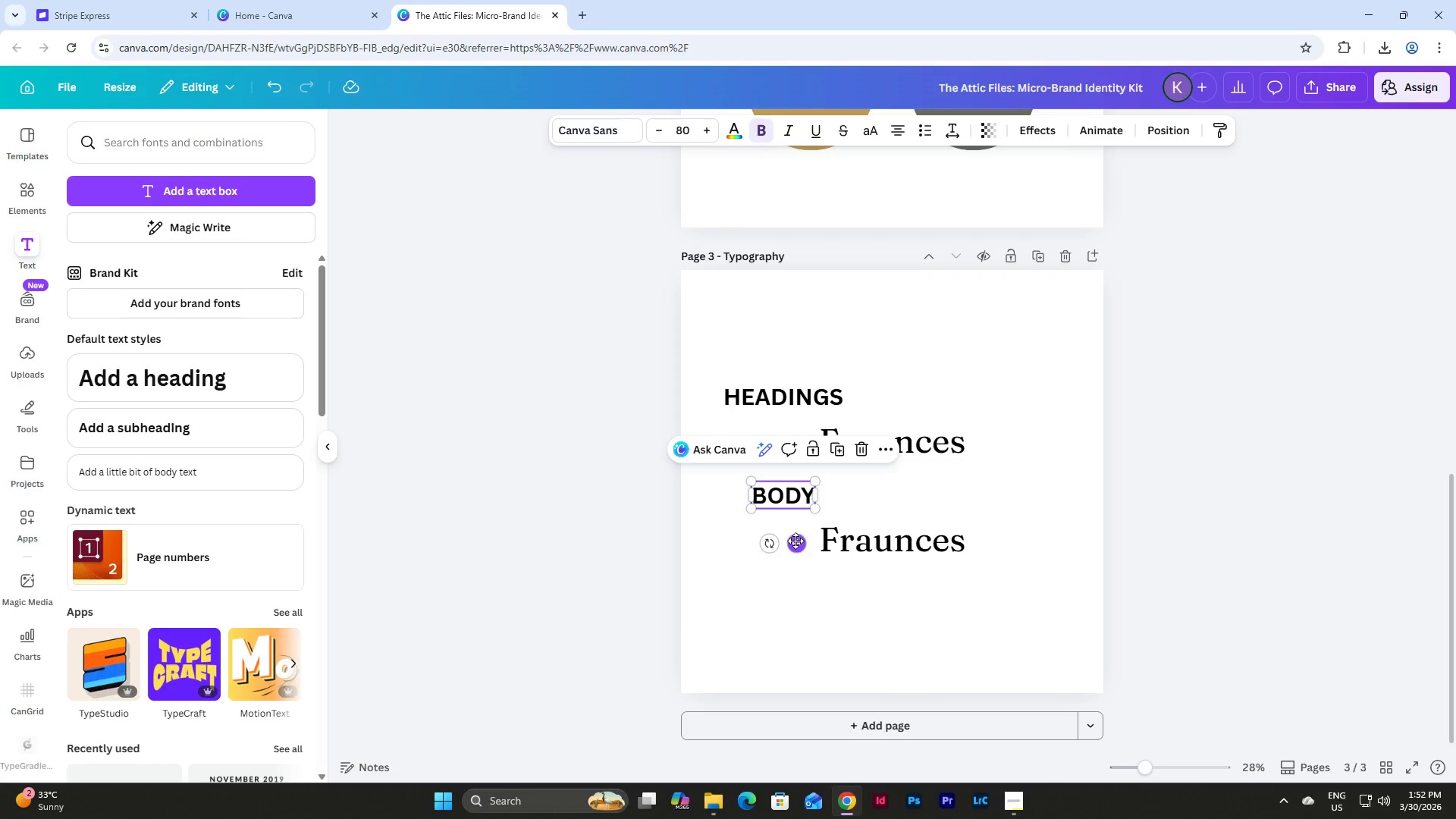 
left_click_drag(start_coordinate=[795, 541], to_coordinate=[767, 543])
 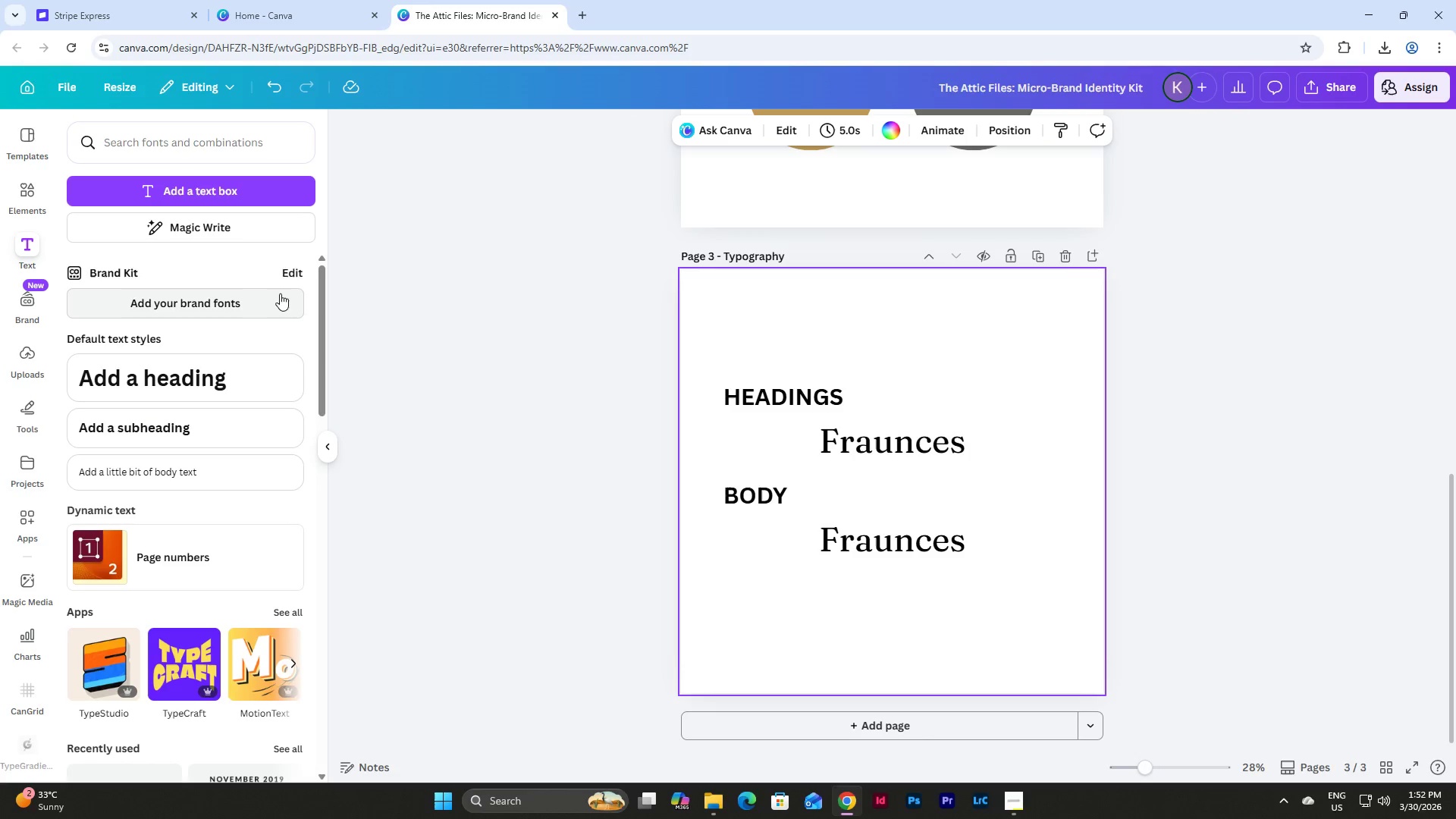 
scroll: coordinate [1037, 480], scroll_direction: up, amount: 9.0
 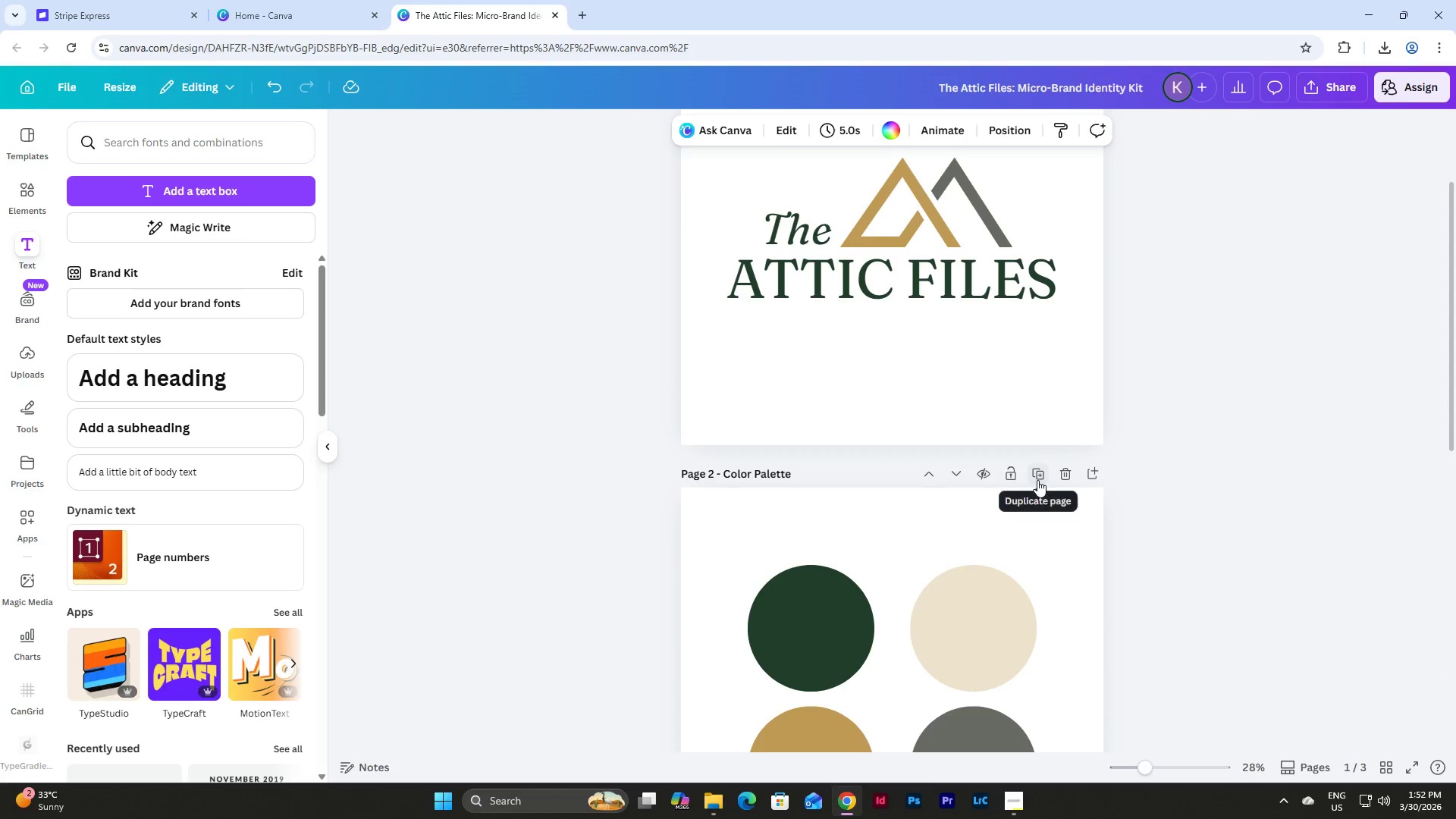 
scroll: coordinate [1037, 480], scroll_direction: down, amount: 12.0
 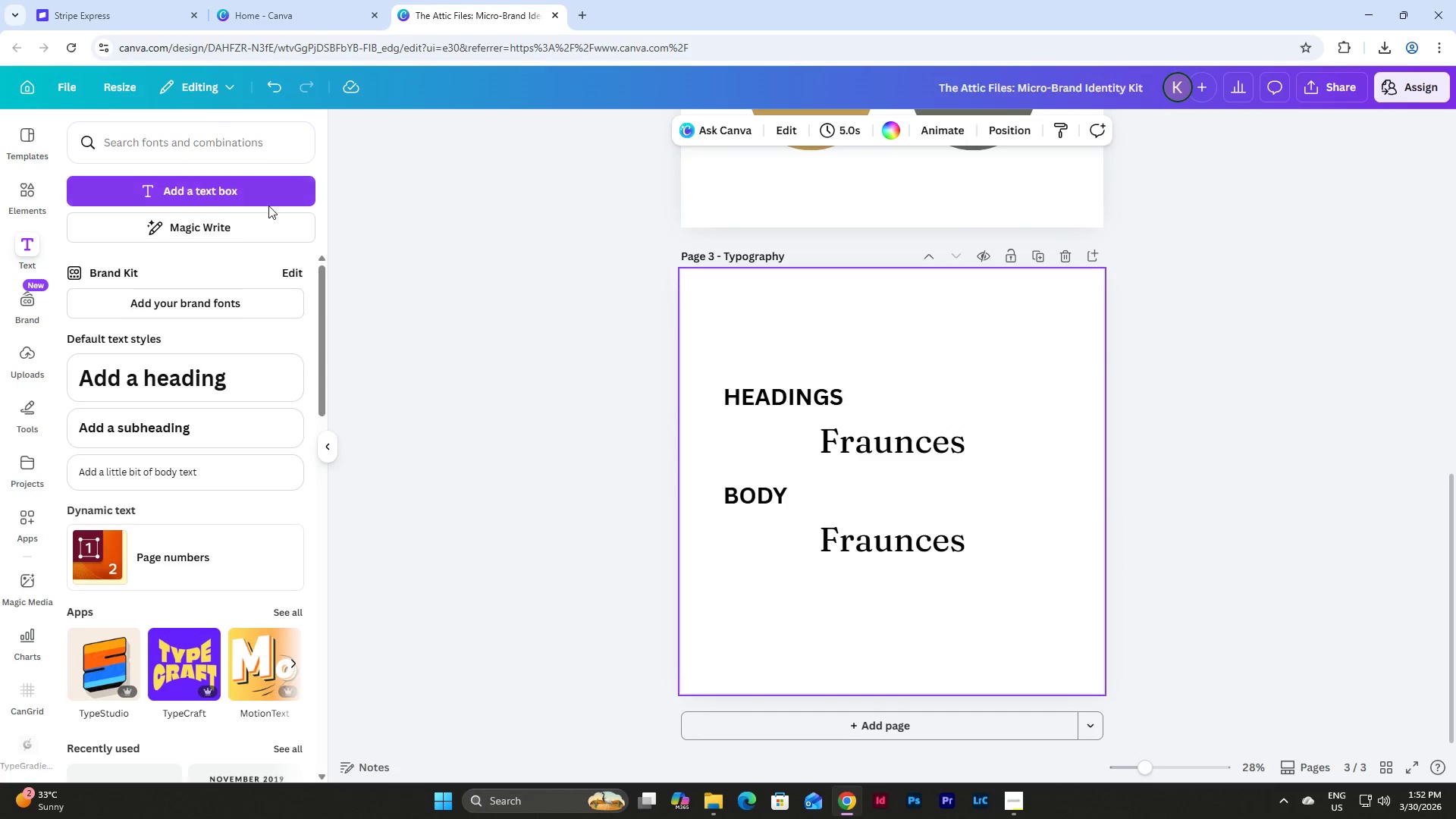 
left_click([895, 539])
 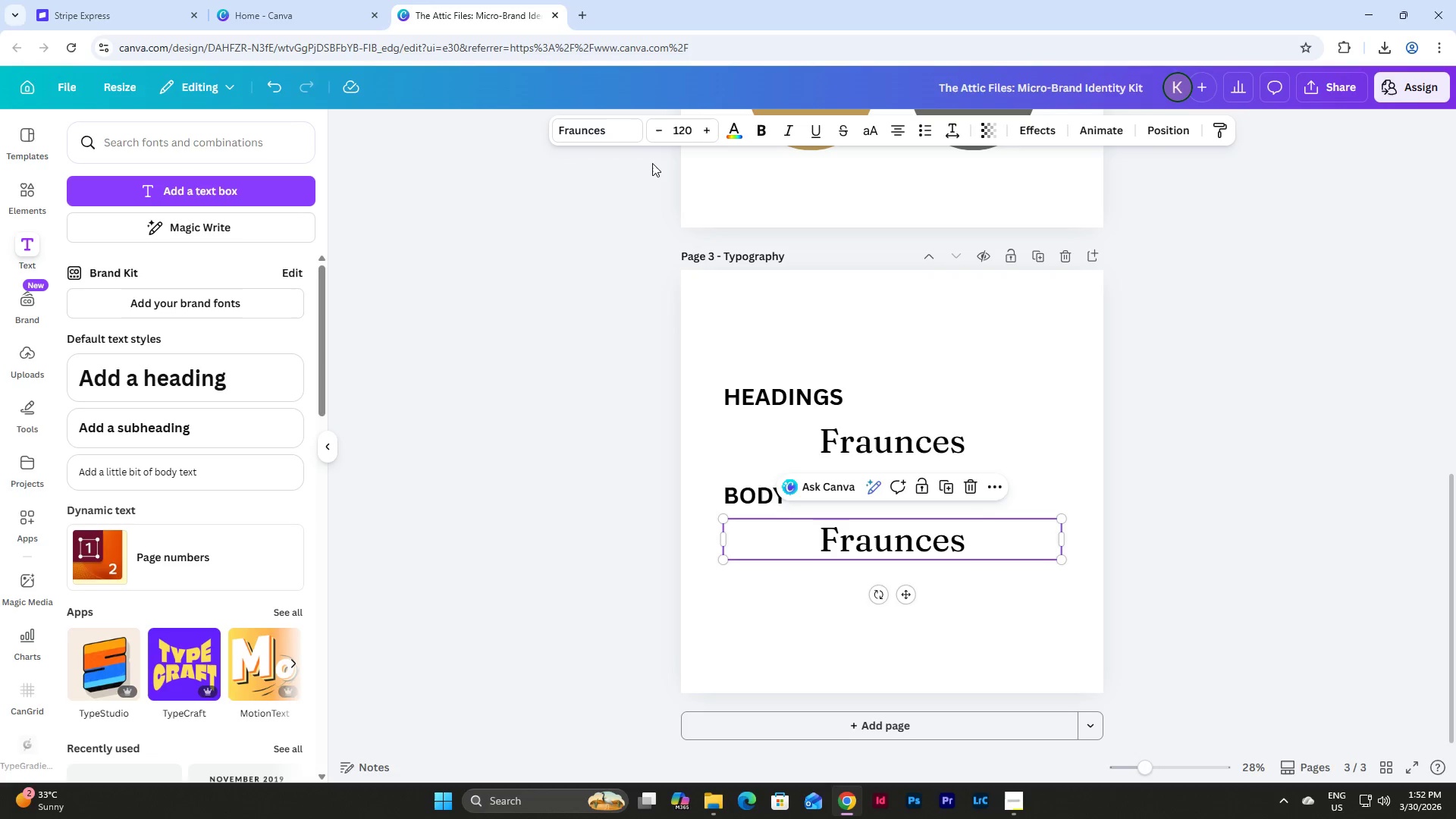 
left_click([589, 127])
 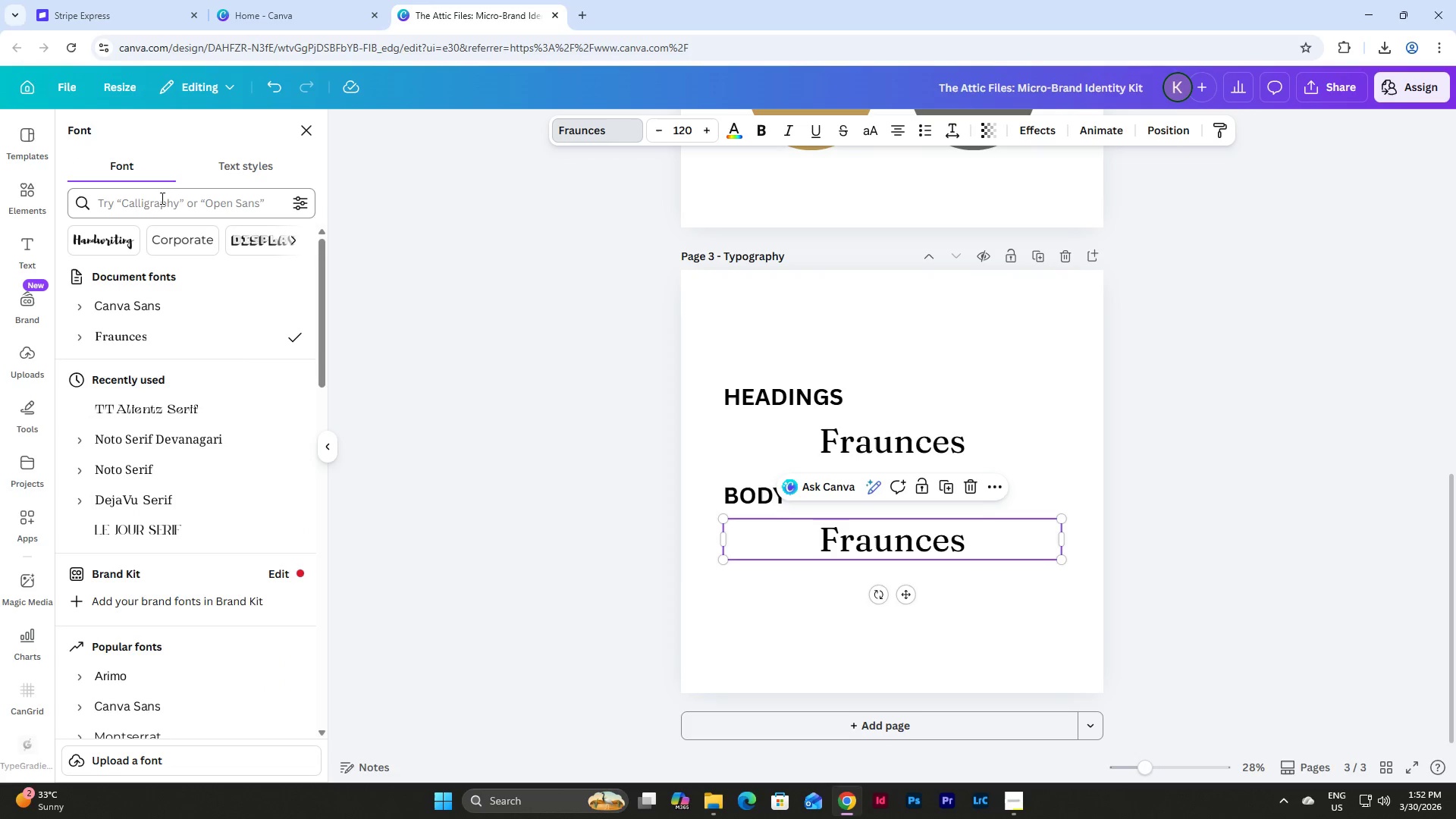 
left_click([176, 210])
 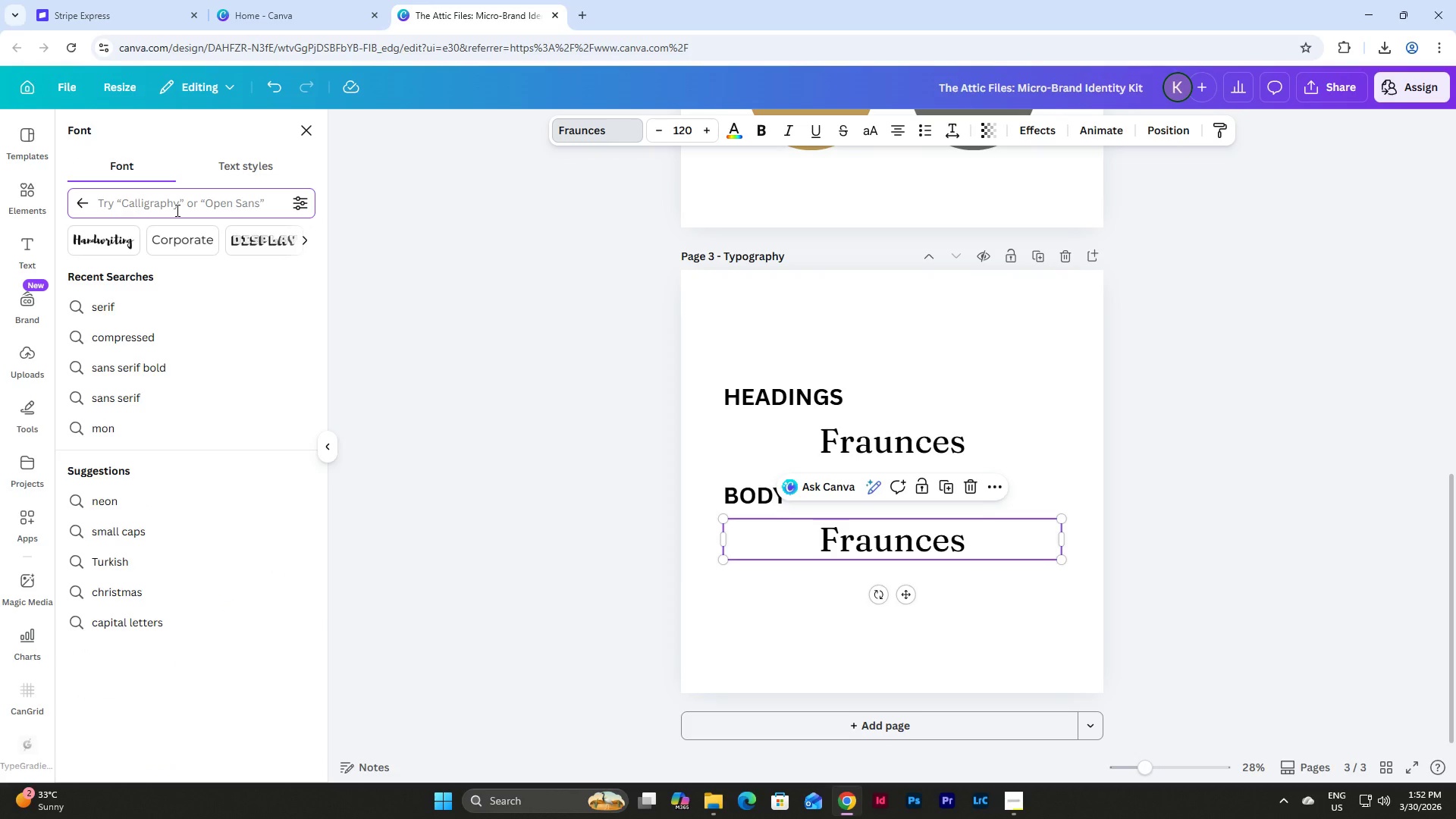 
type(sans)
 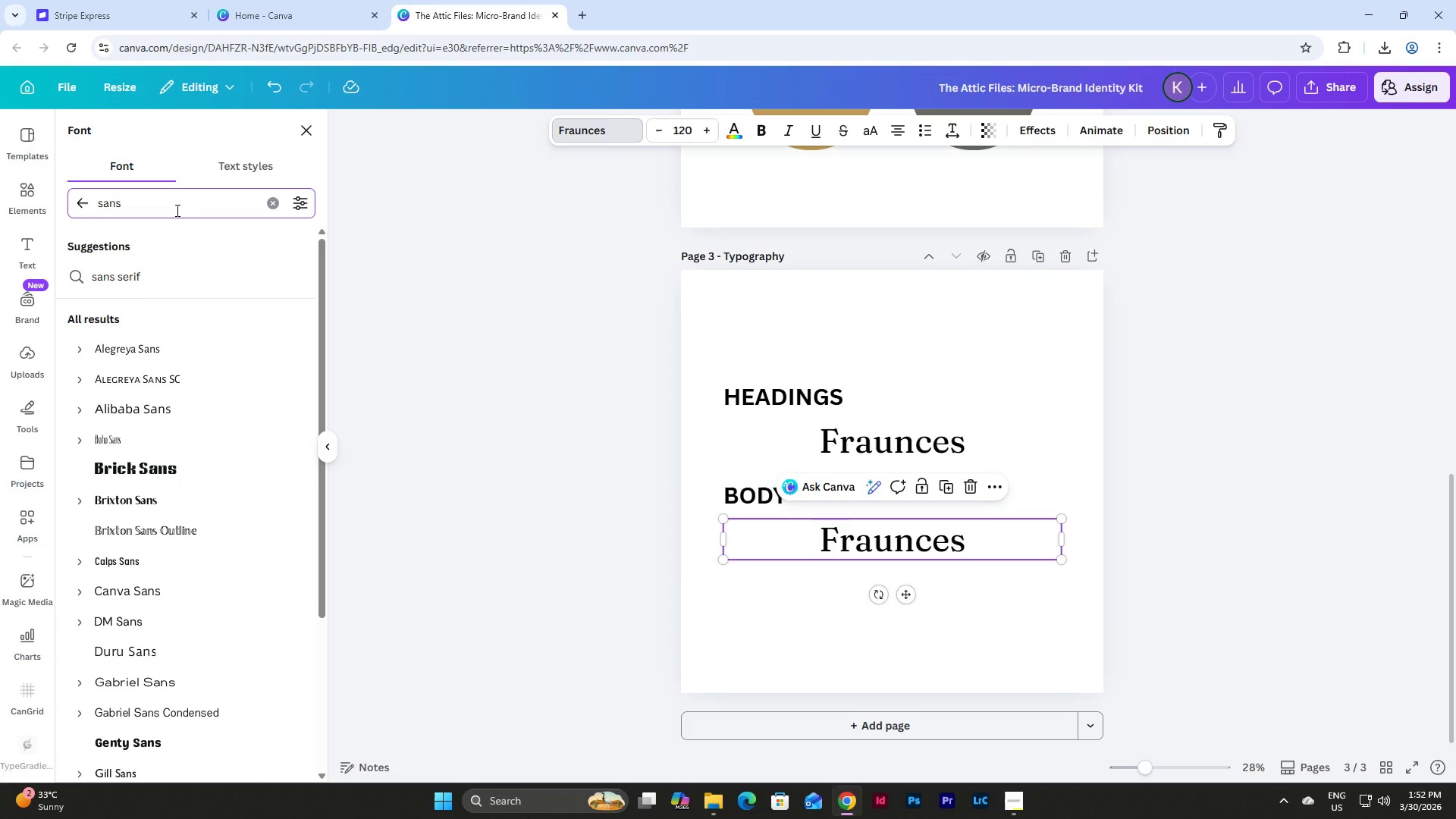 
left_click([180, 285])
 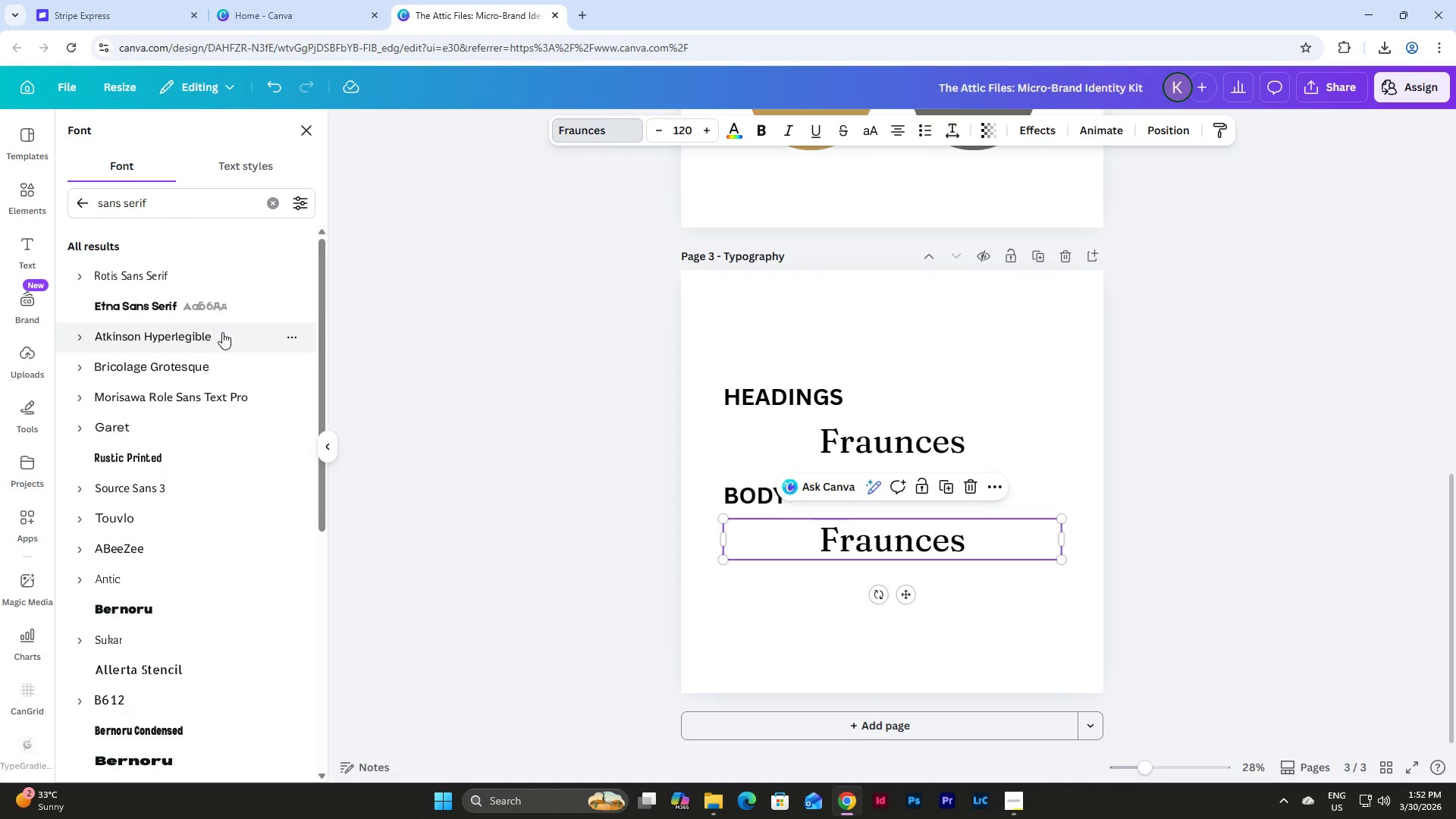 
scroll: coordinate [228, 329], scroll_direction: down, amount: 2.0
 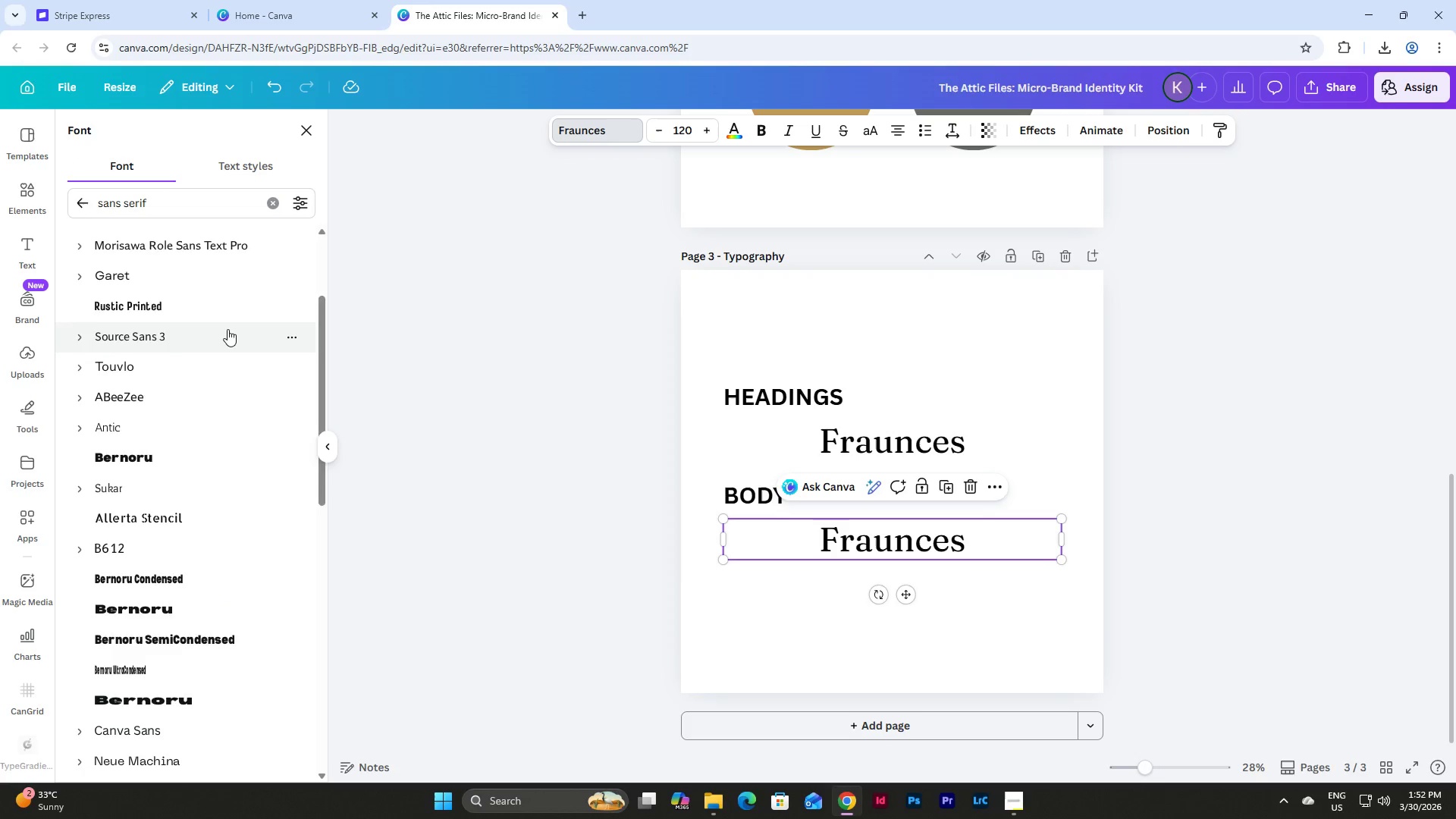 
scroll: coordinate [228, 329], scroll_direction: up, amount: 4.0
 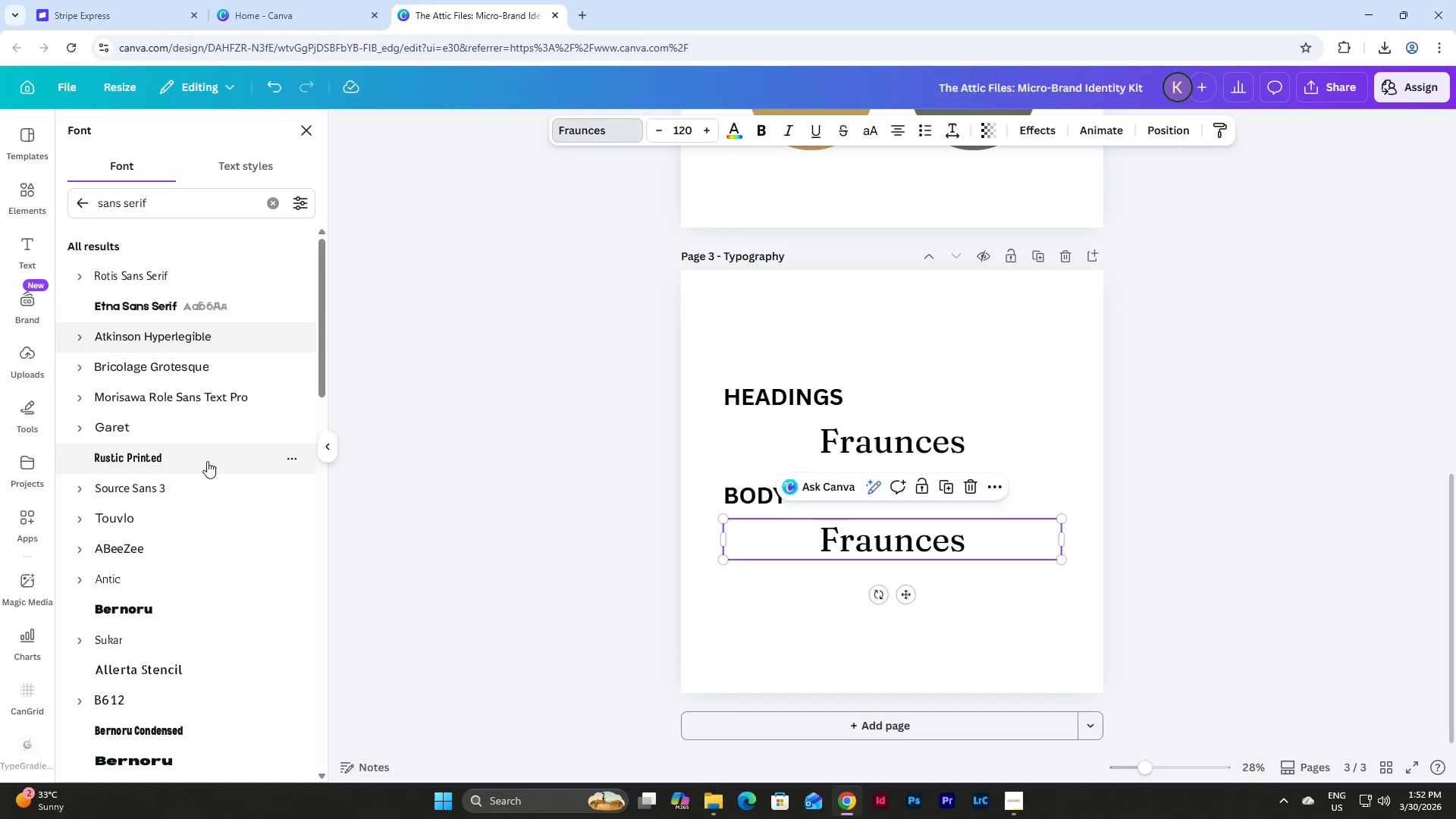 
scroll: coordinate [208, 425], scroll_direction: down, amount: 1.0
 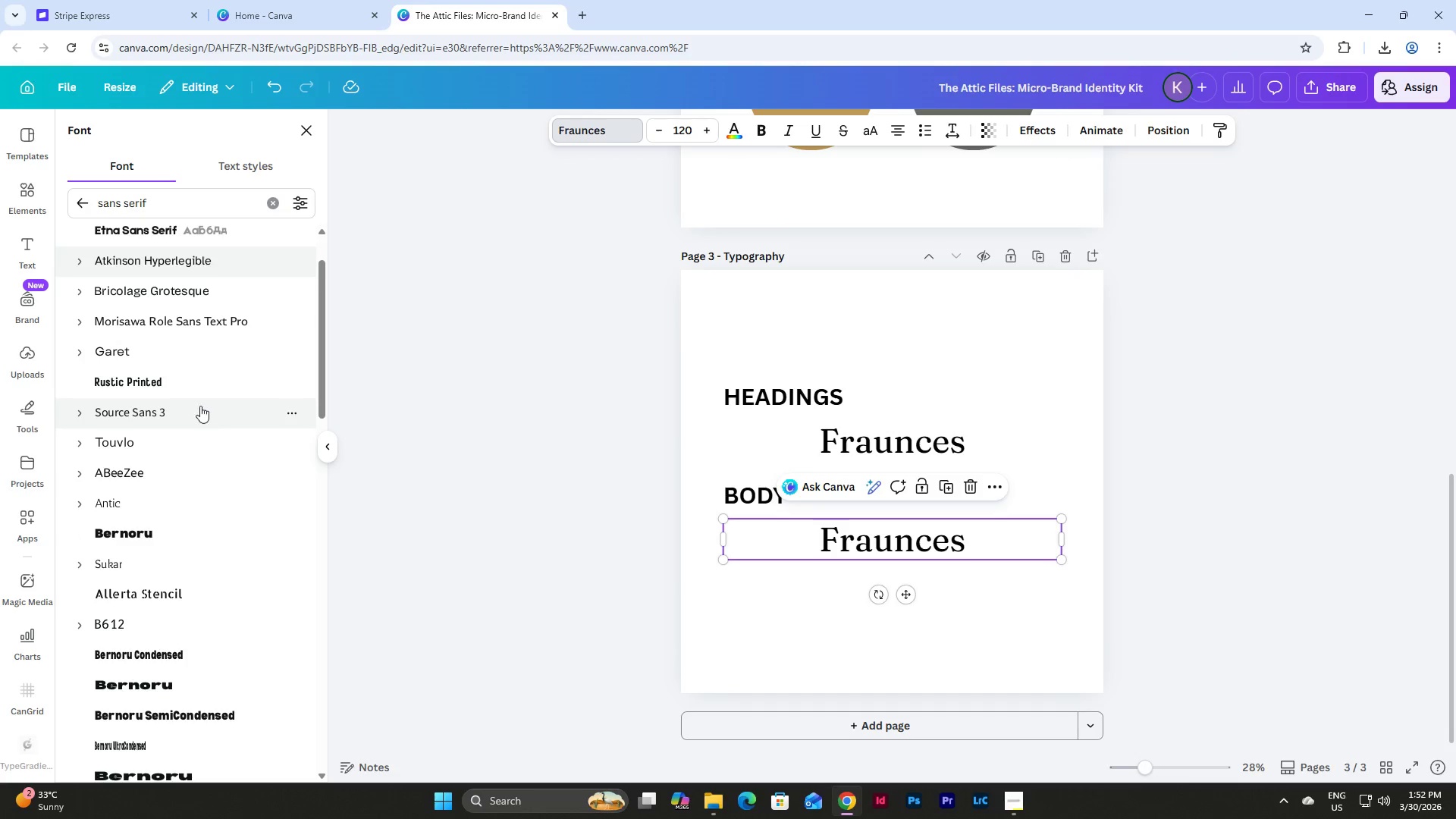 
left_click([200, 406])
 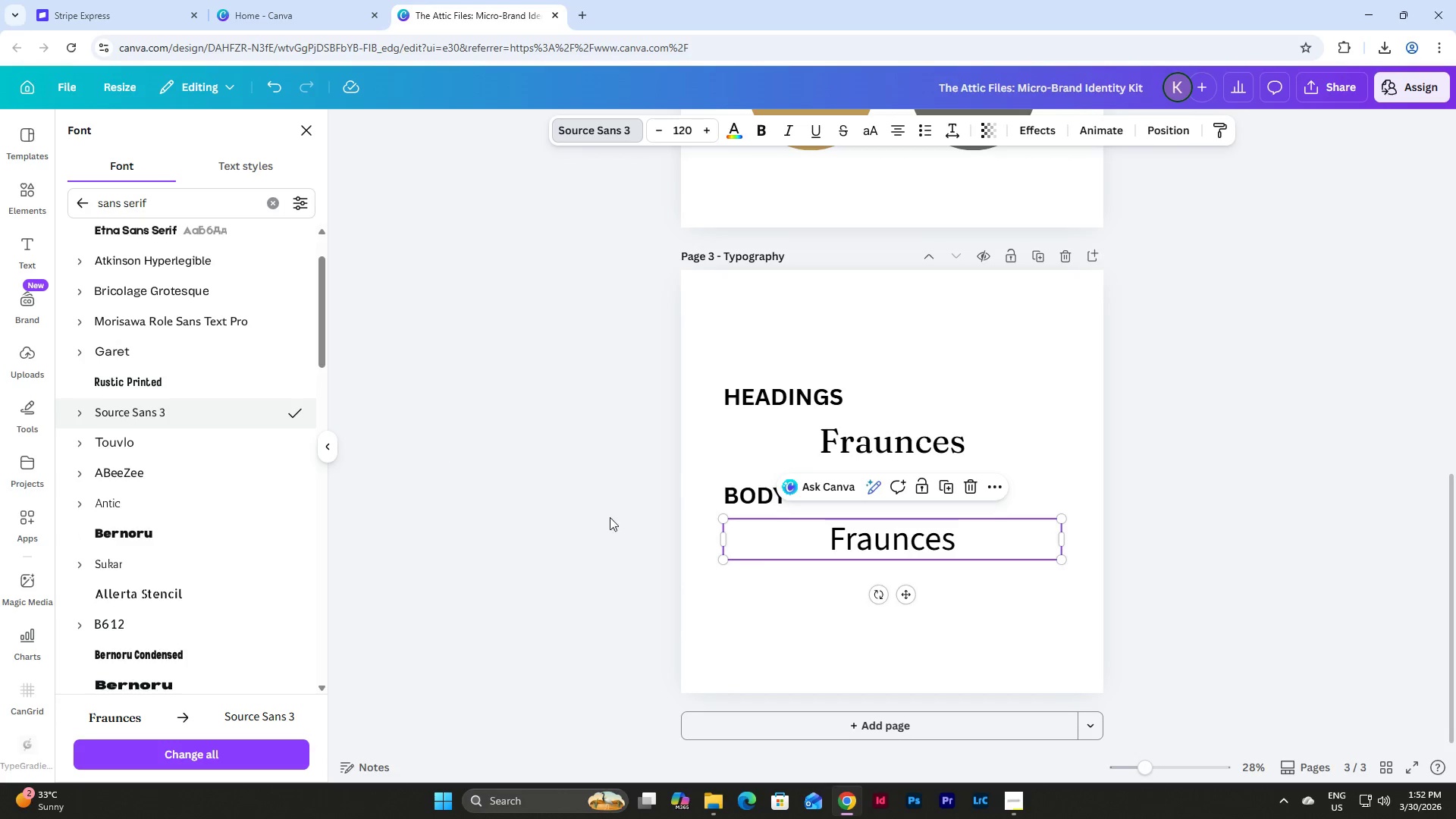 
left_click([895, 542])
 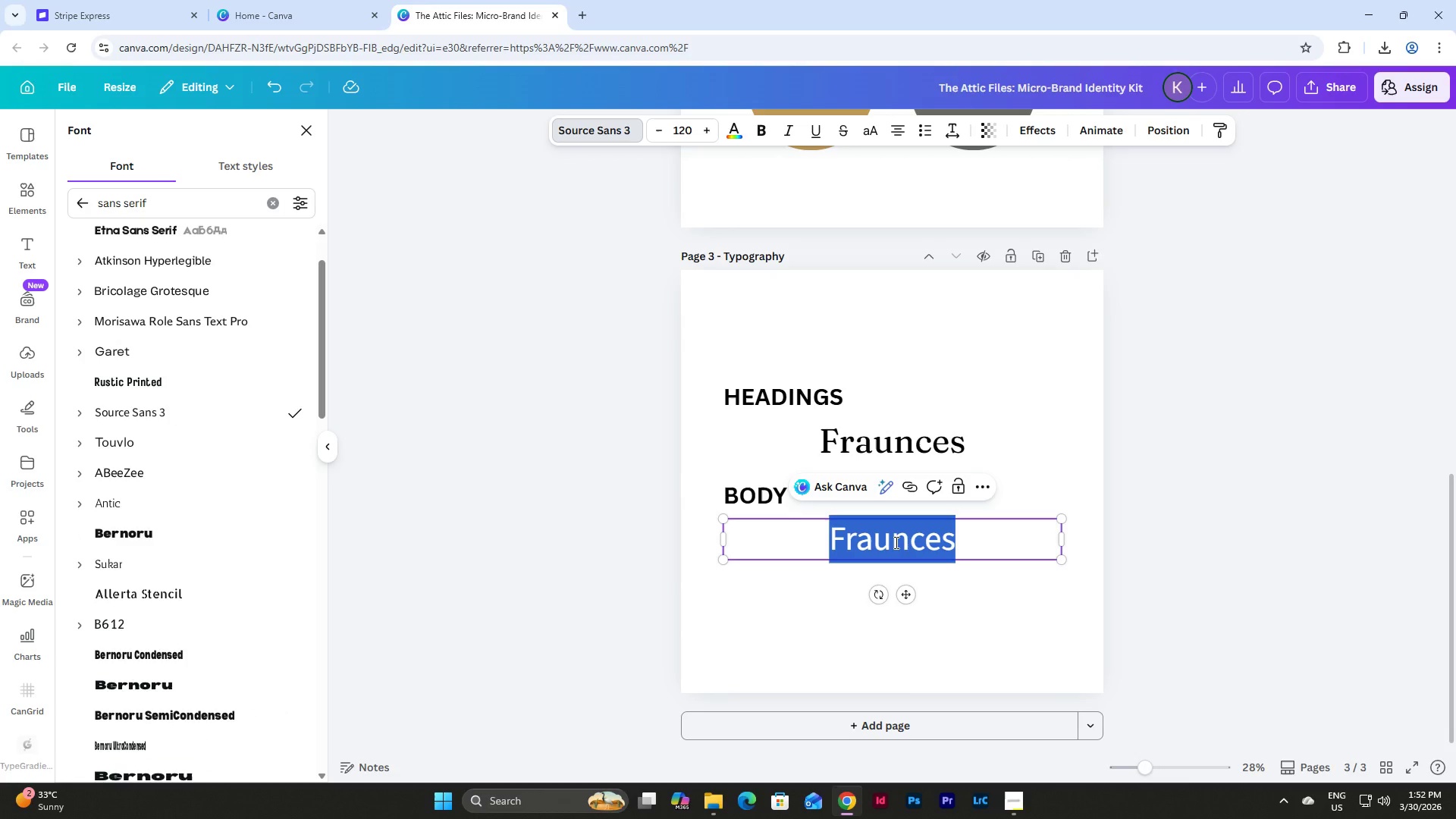 
type(Source Sans 3)
 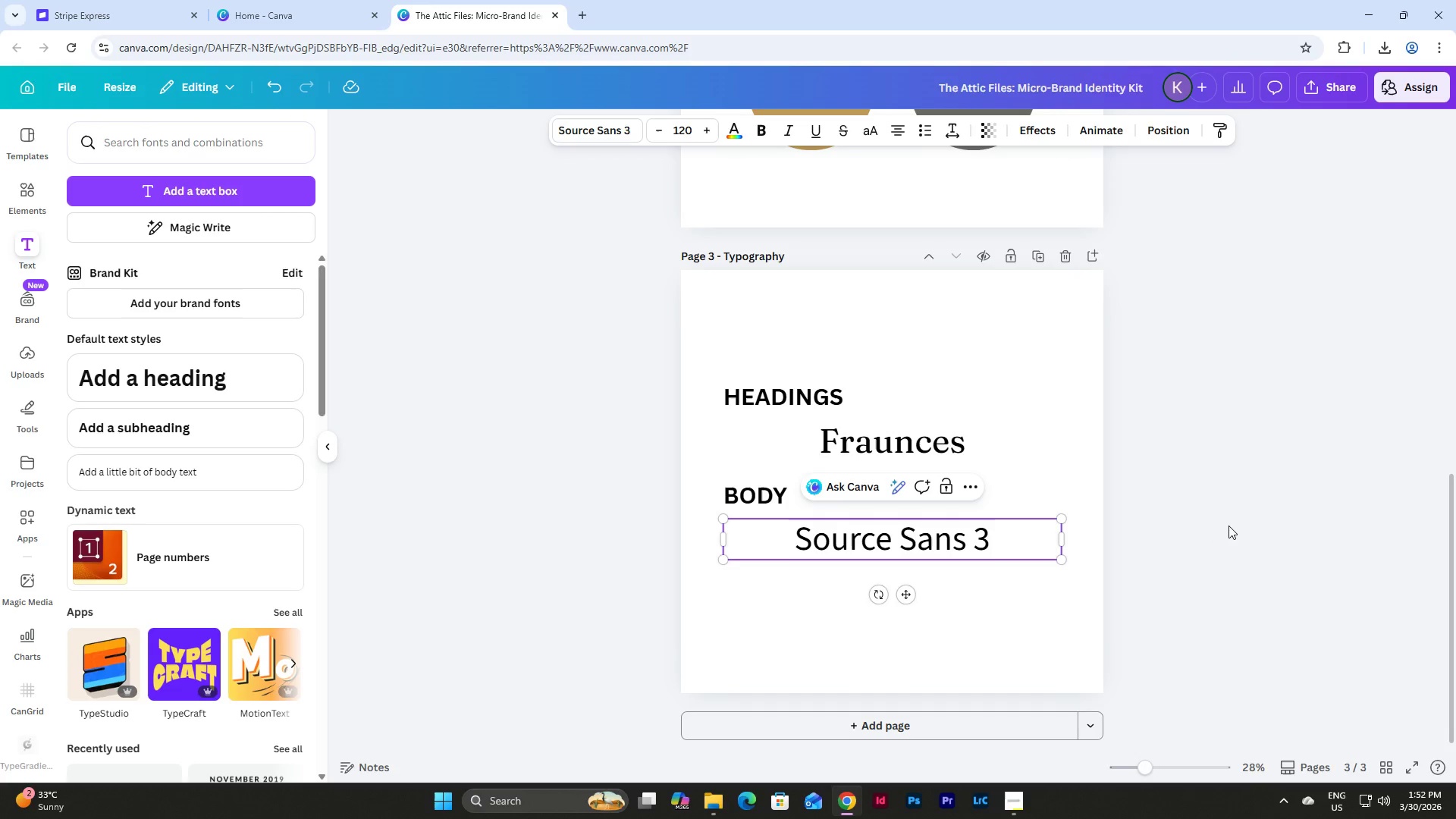 
left_click([1226, 522])
 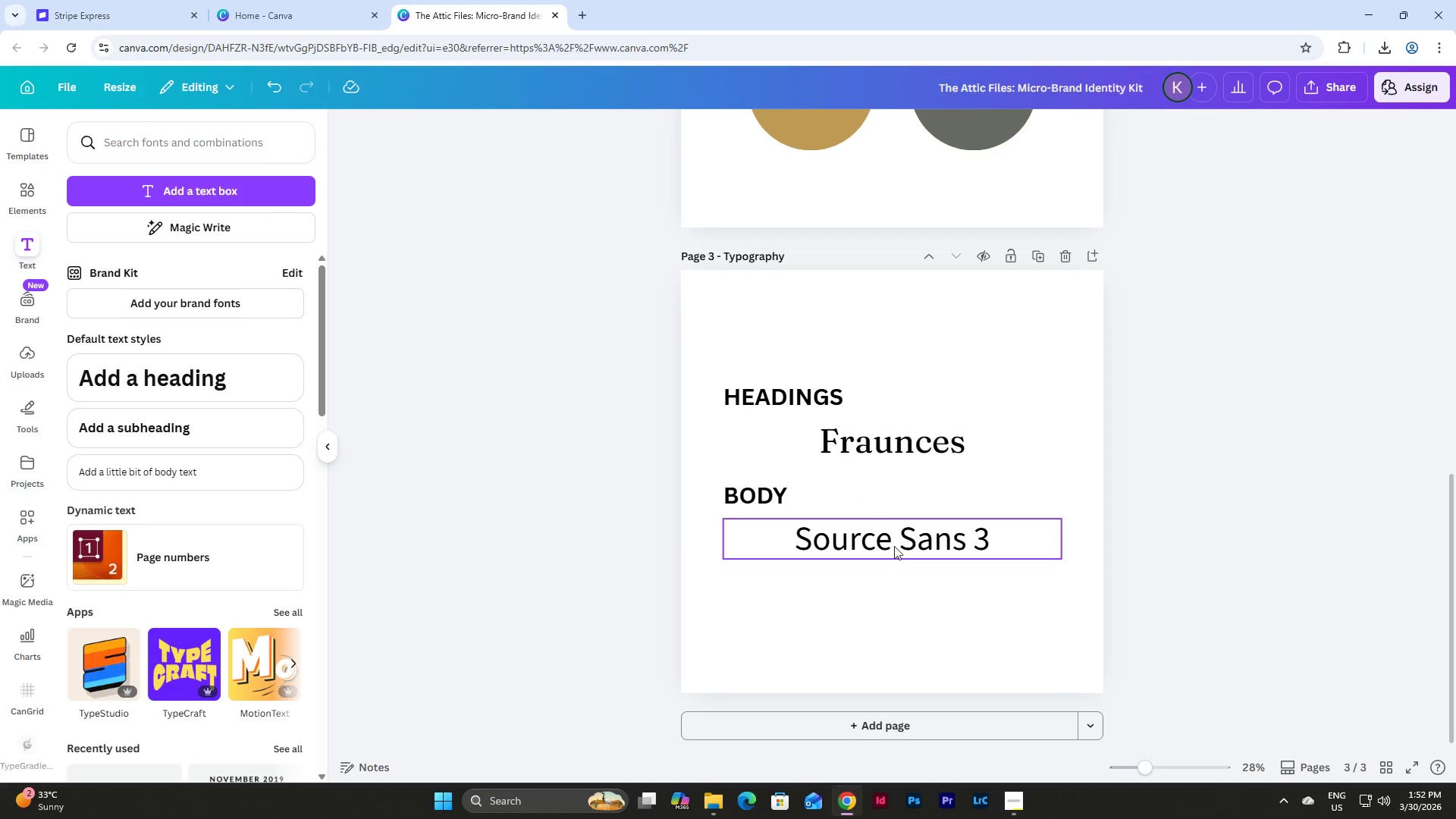 
left_click([894, 538])
 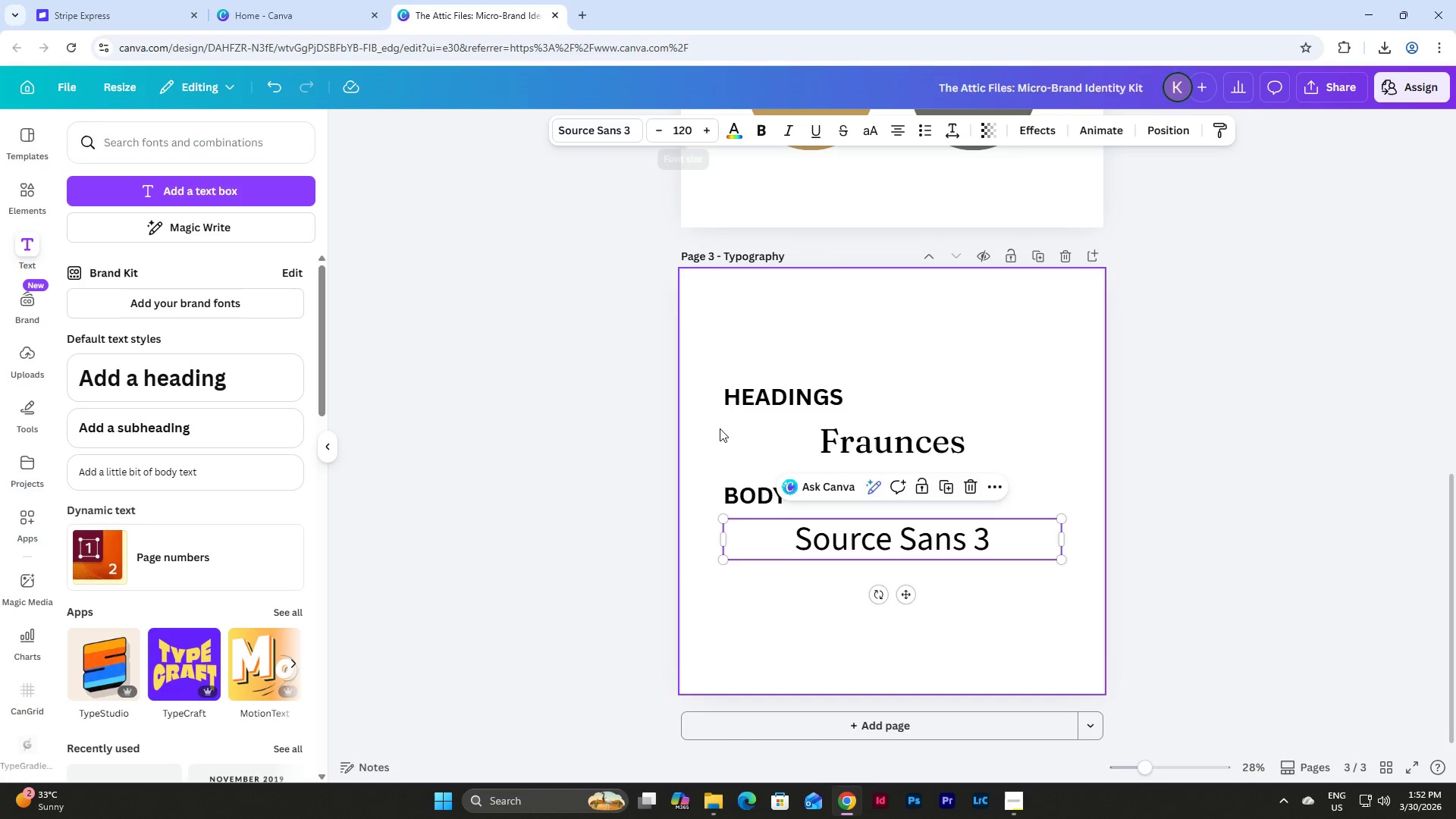 
left_click([747, 491])
 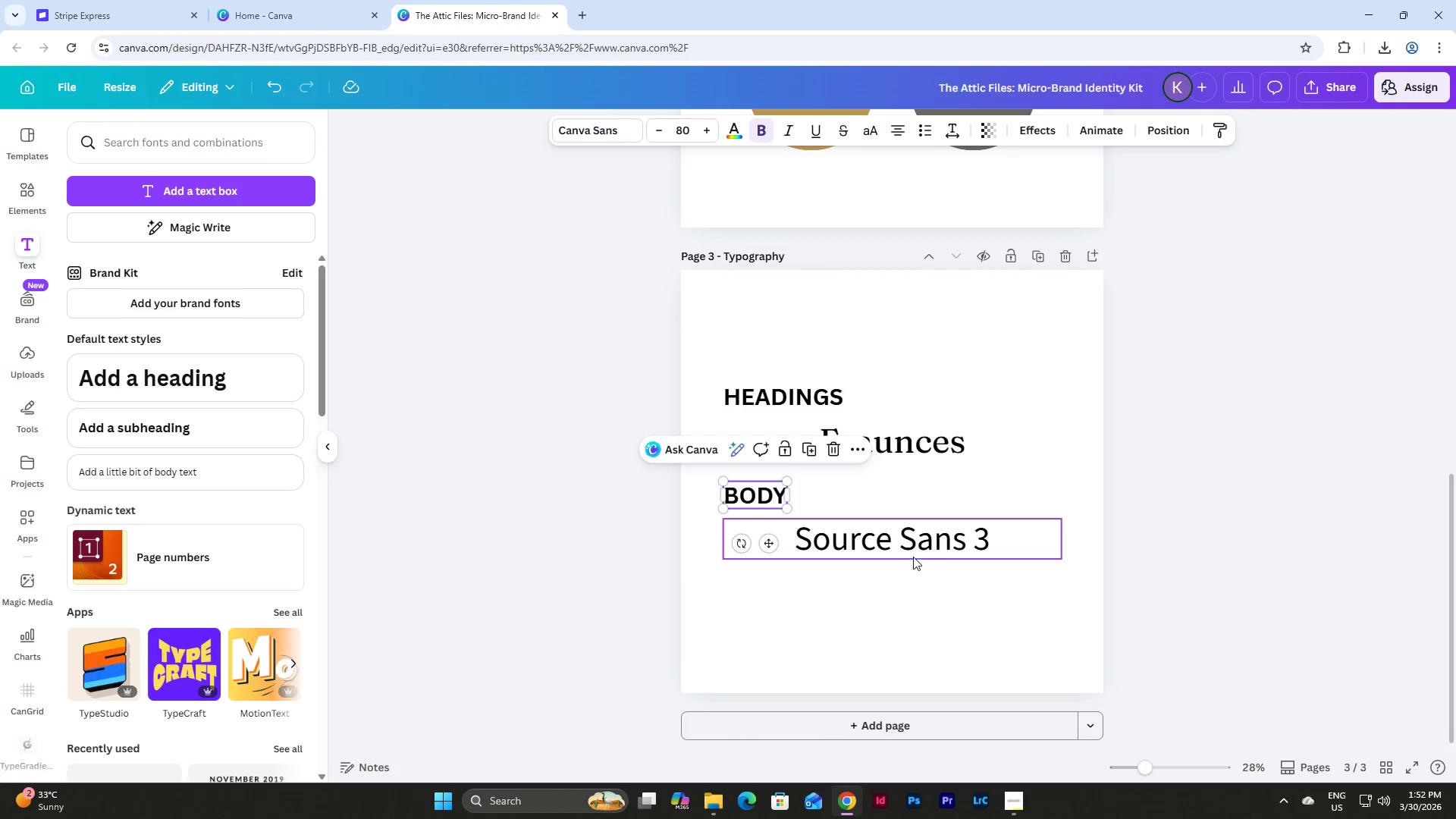 
left_click([903, 544])
 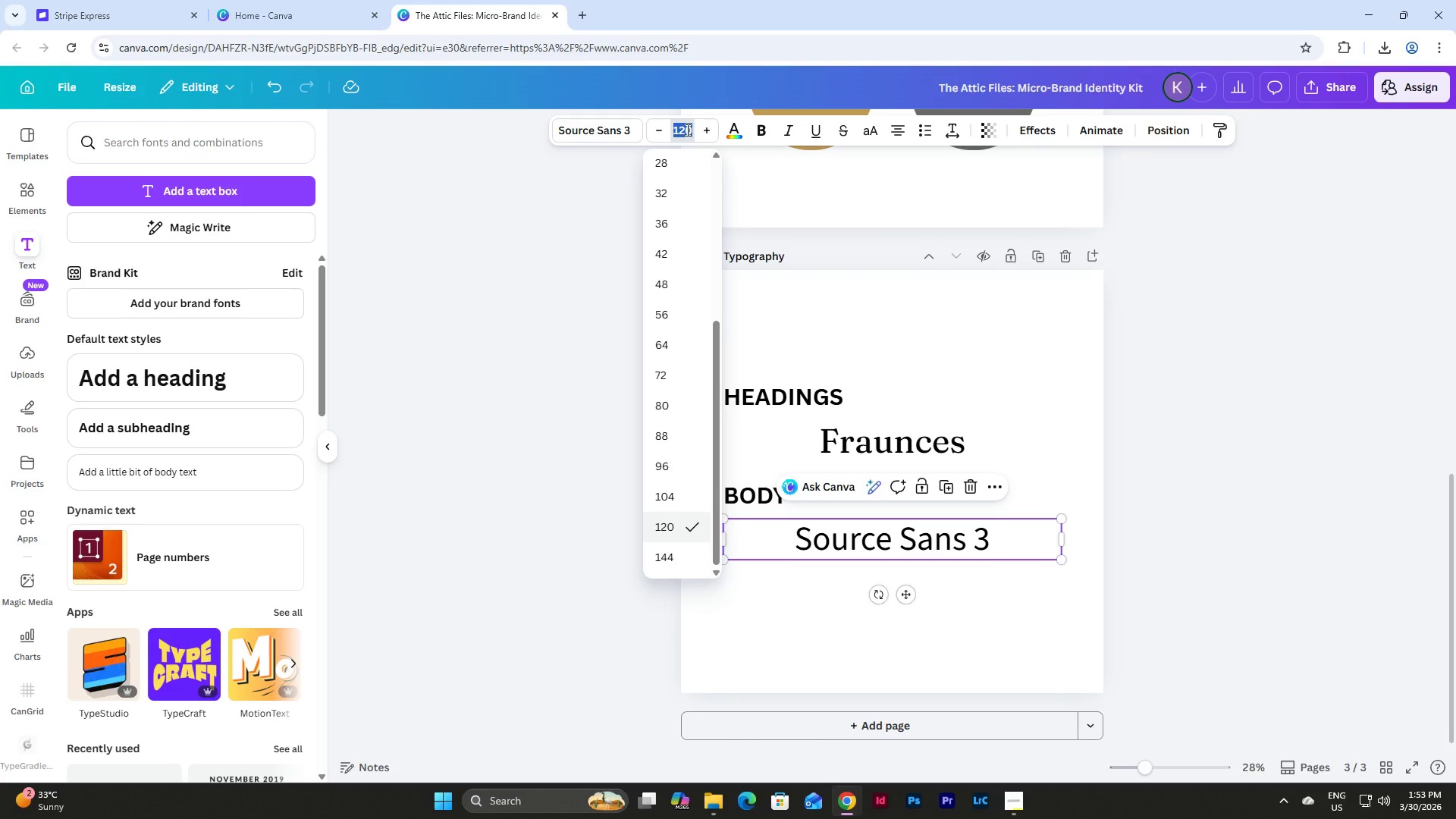 
key(Numpad5)
 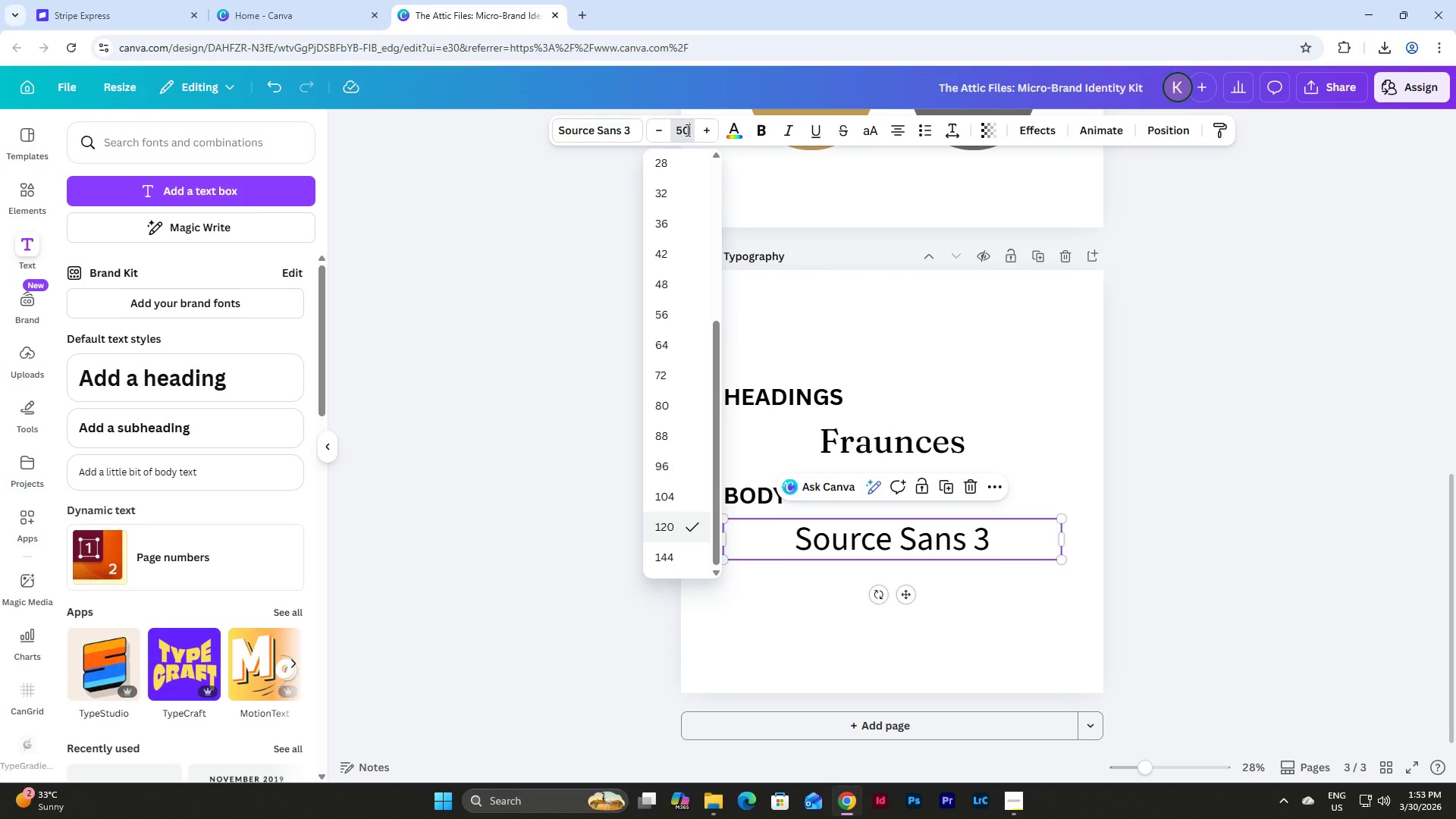 
key(Numpad0)
 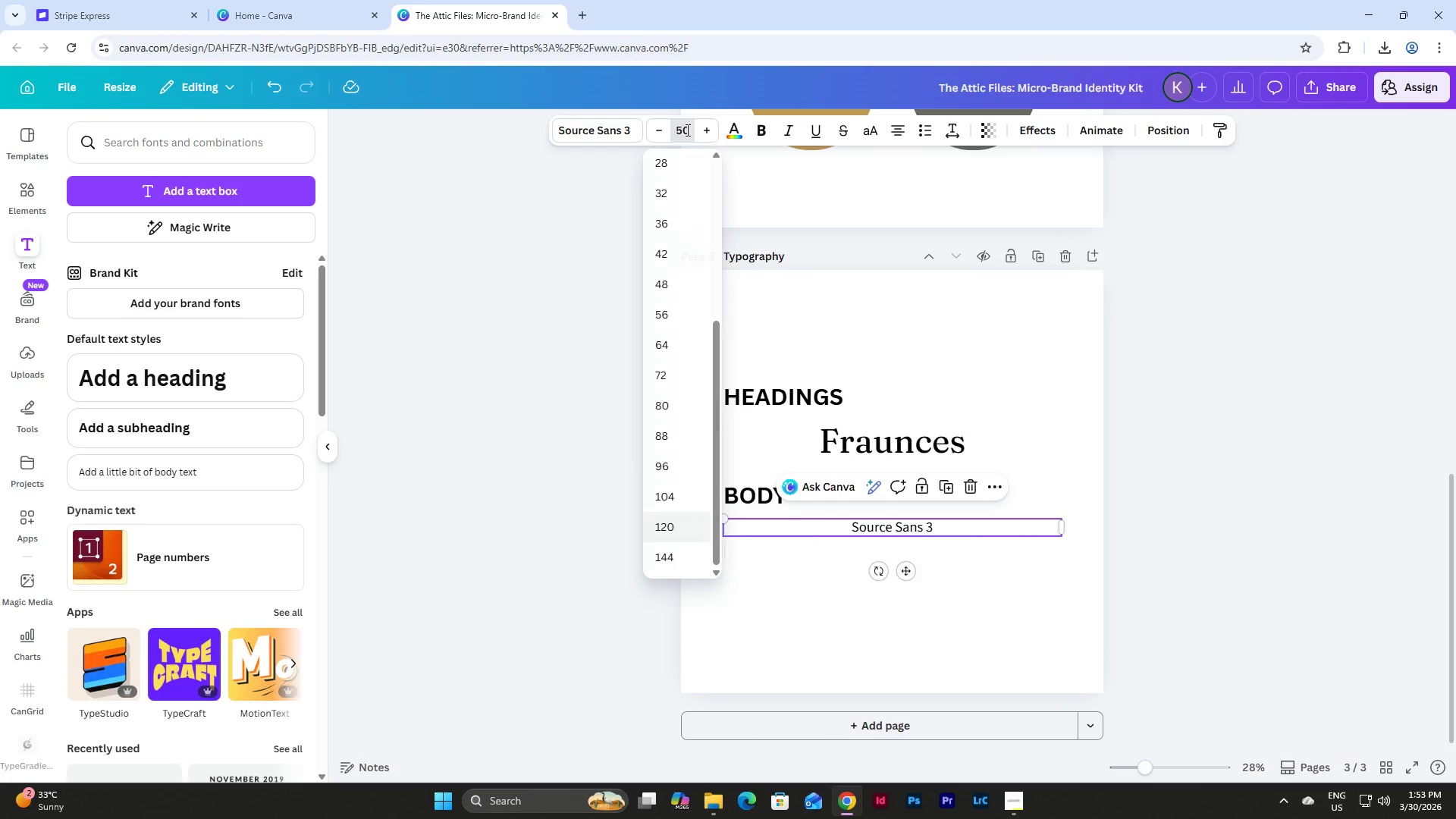 
key(NumpadEnter)
 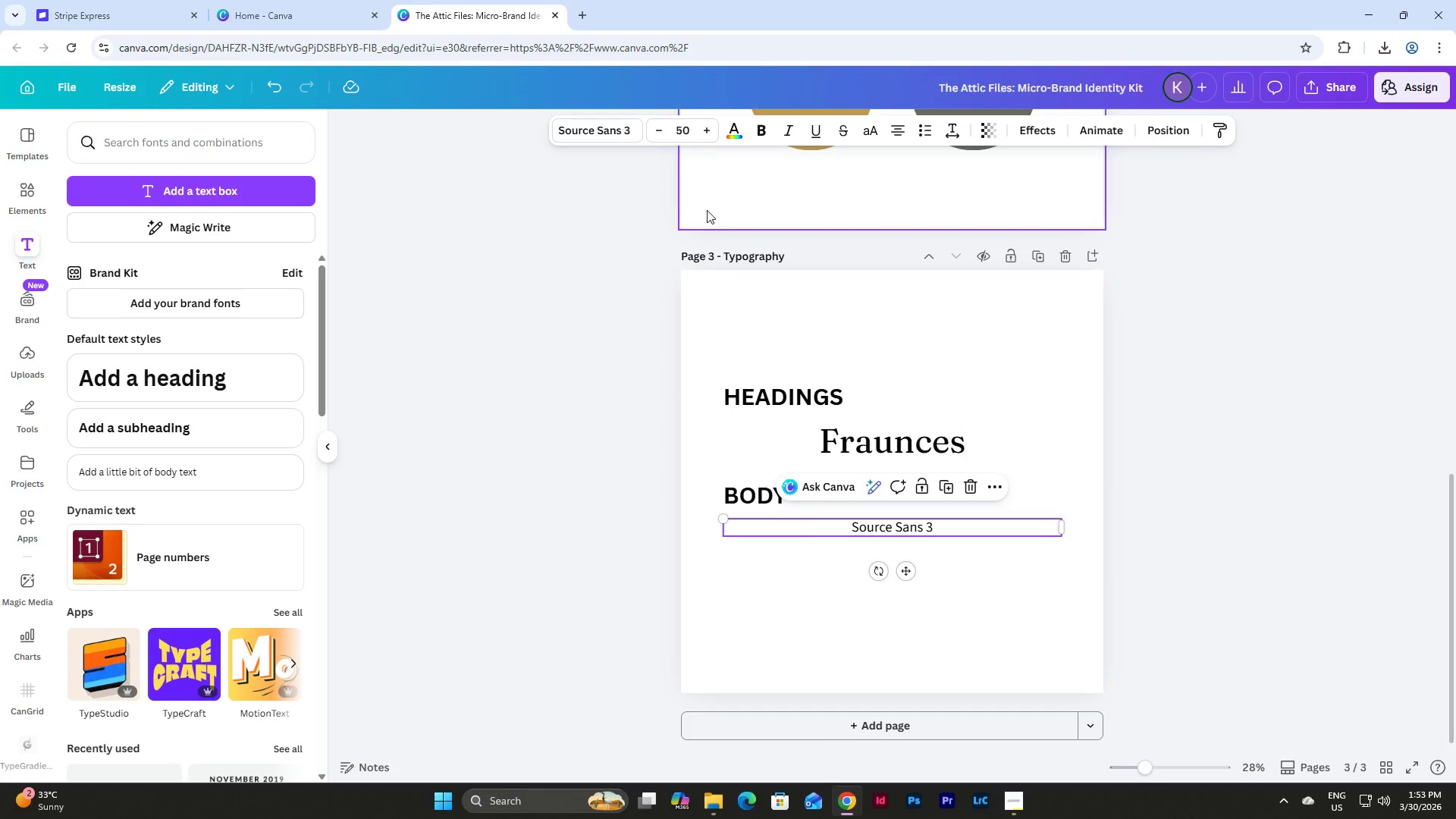 
left_click([685, 122])
 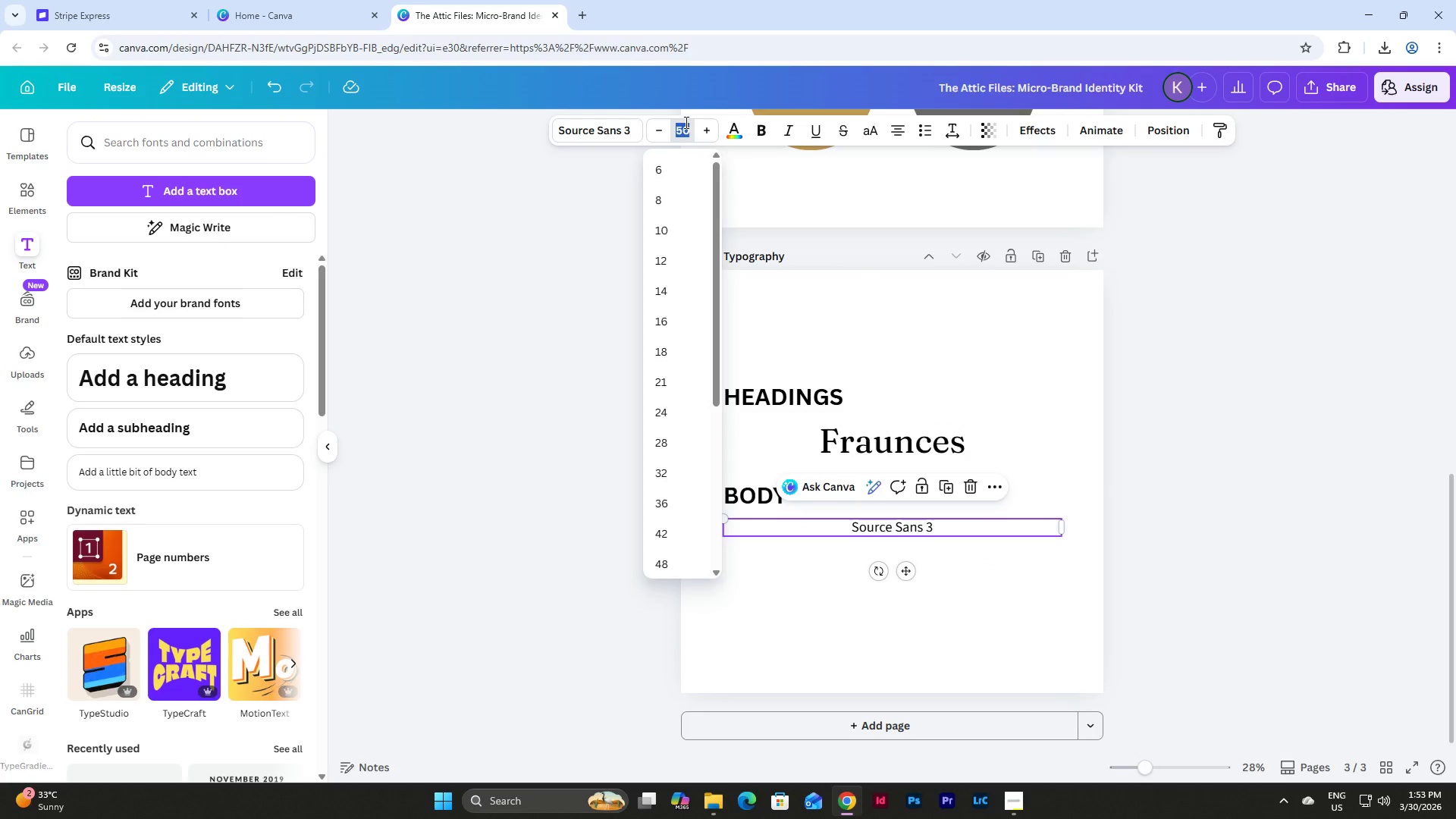 
key(Numpad6)
 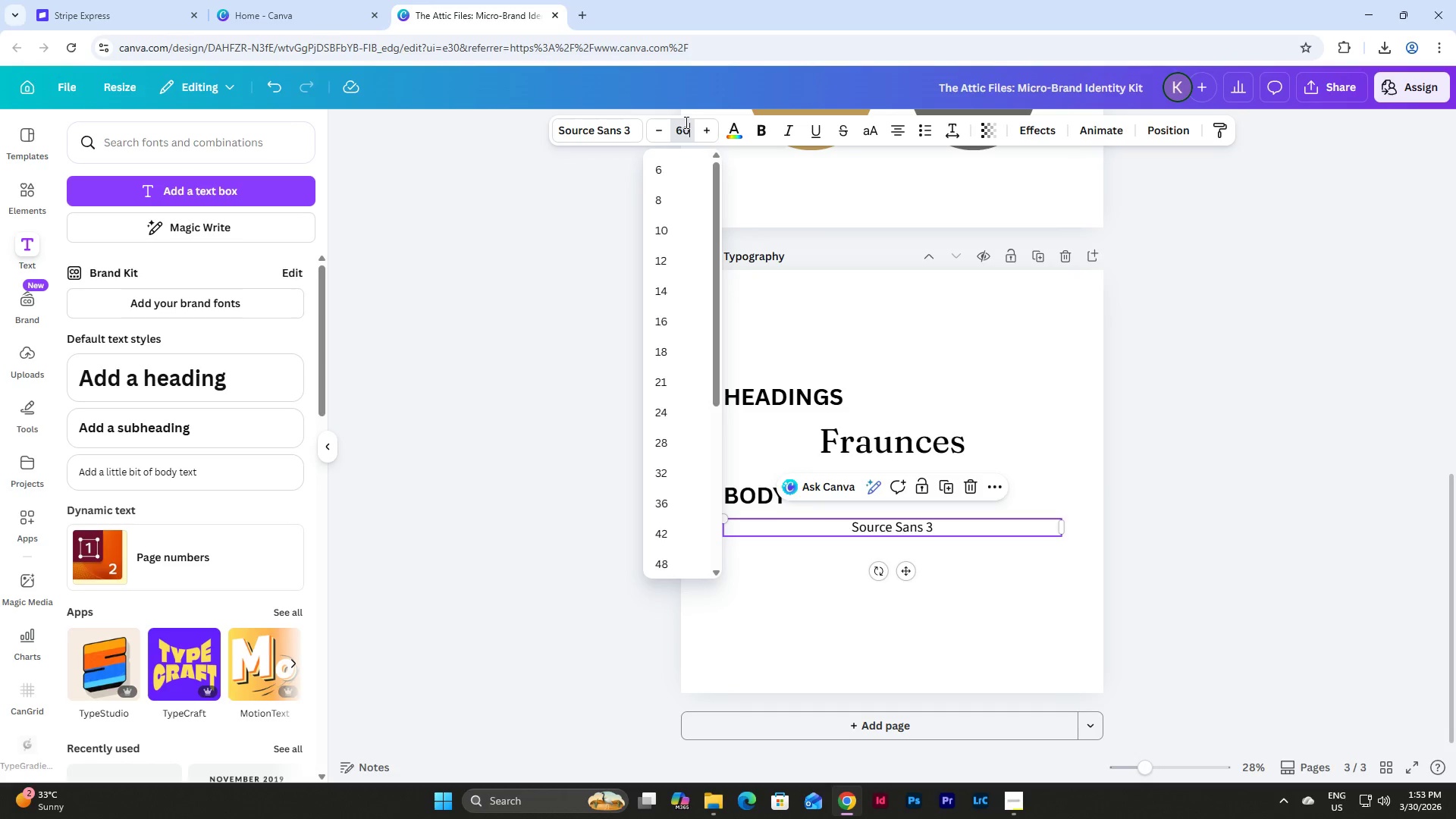 
key(Numpad0)
 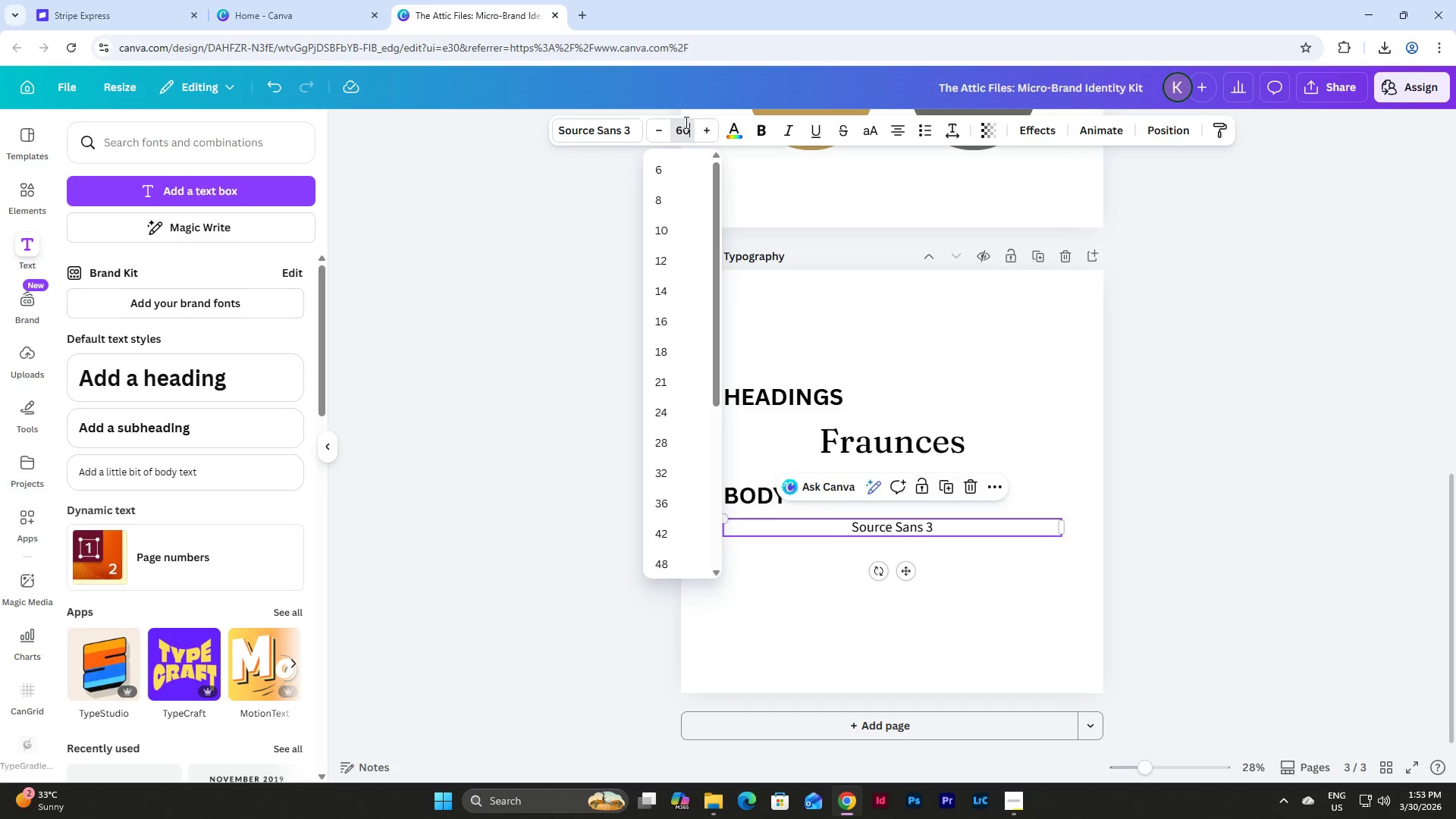 
key(NumpadEnter)
 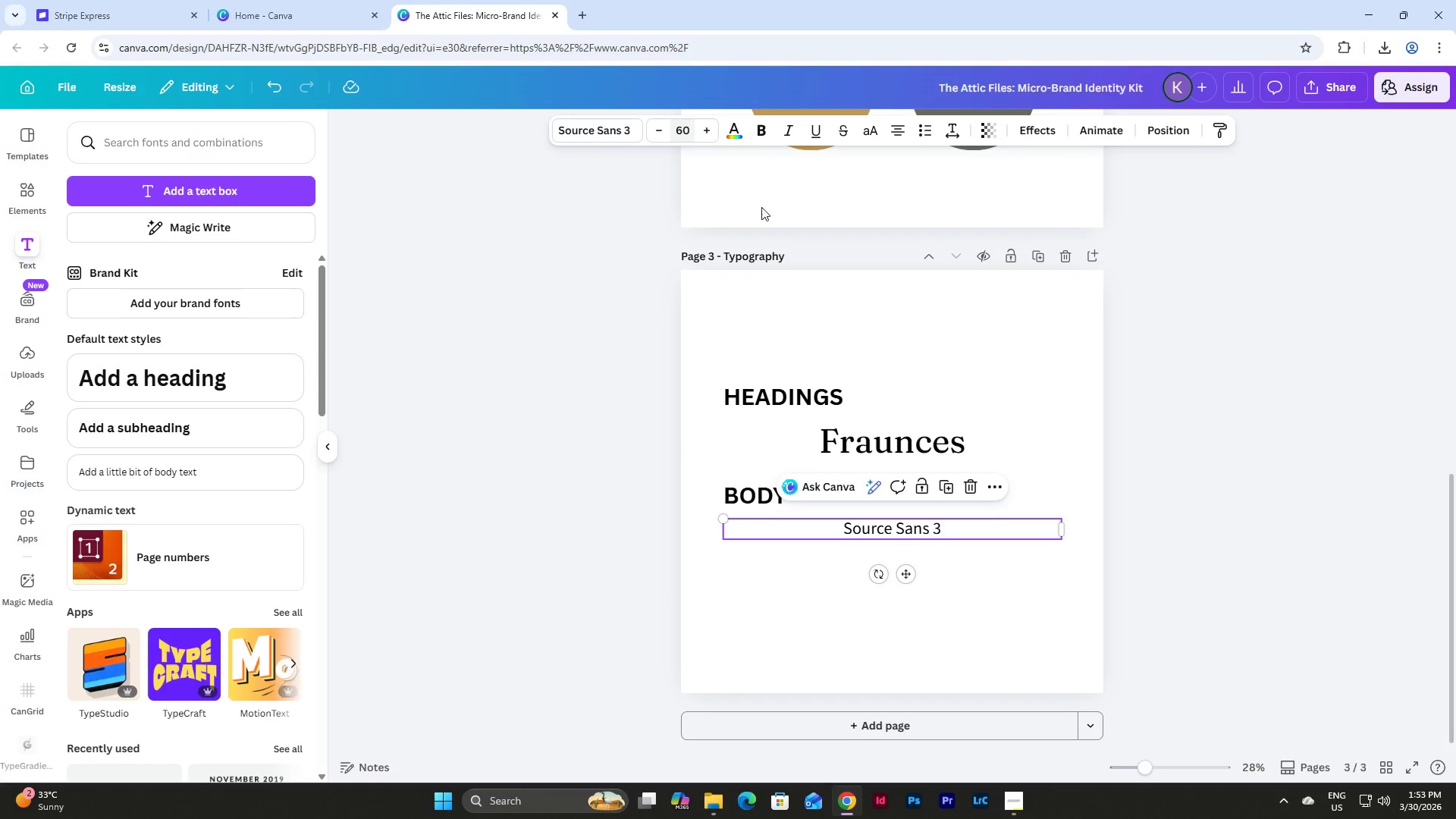 
left_click([1236, 560])
 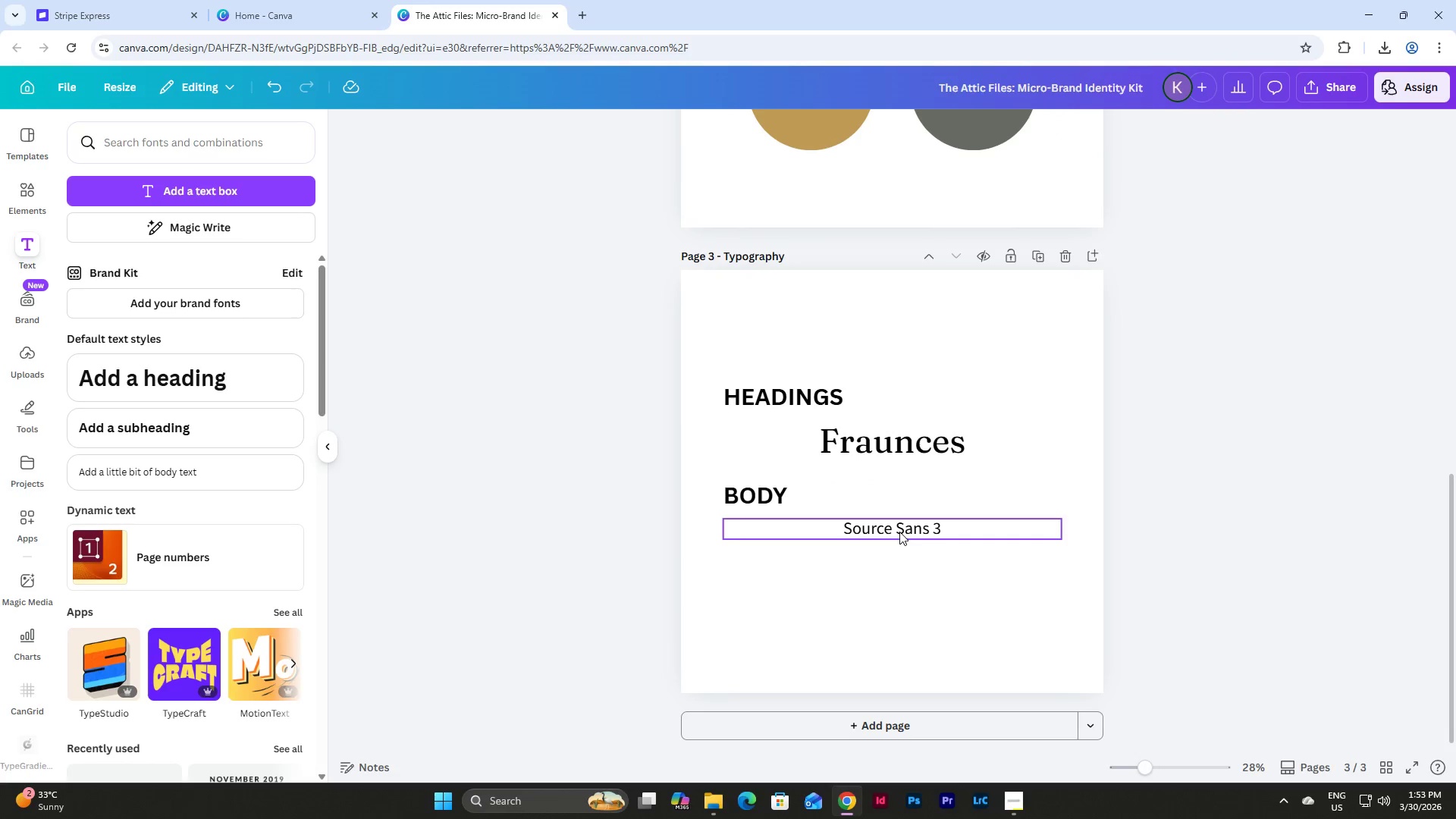 
left_click([899, 532])
 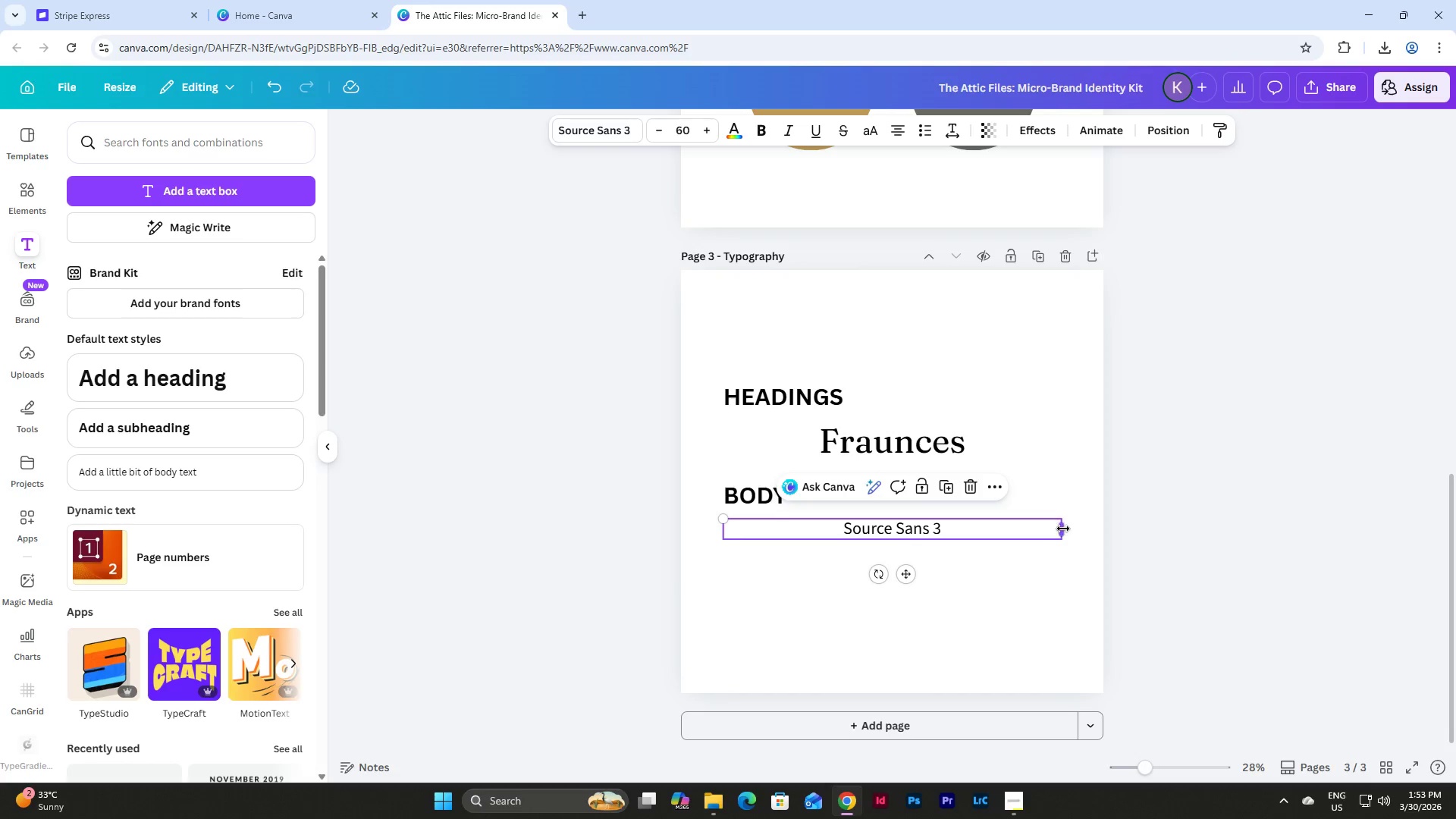 
left_click_drag(start_coordinate=[1063, 529], to_coordinate=[890, 522])
 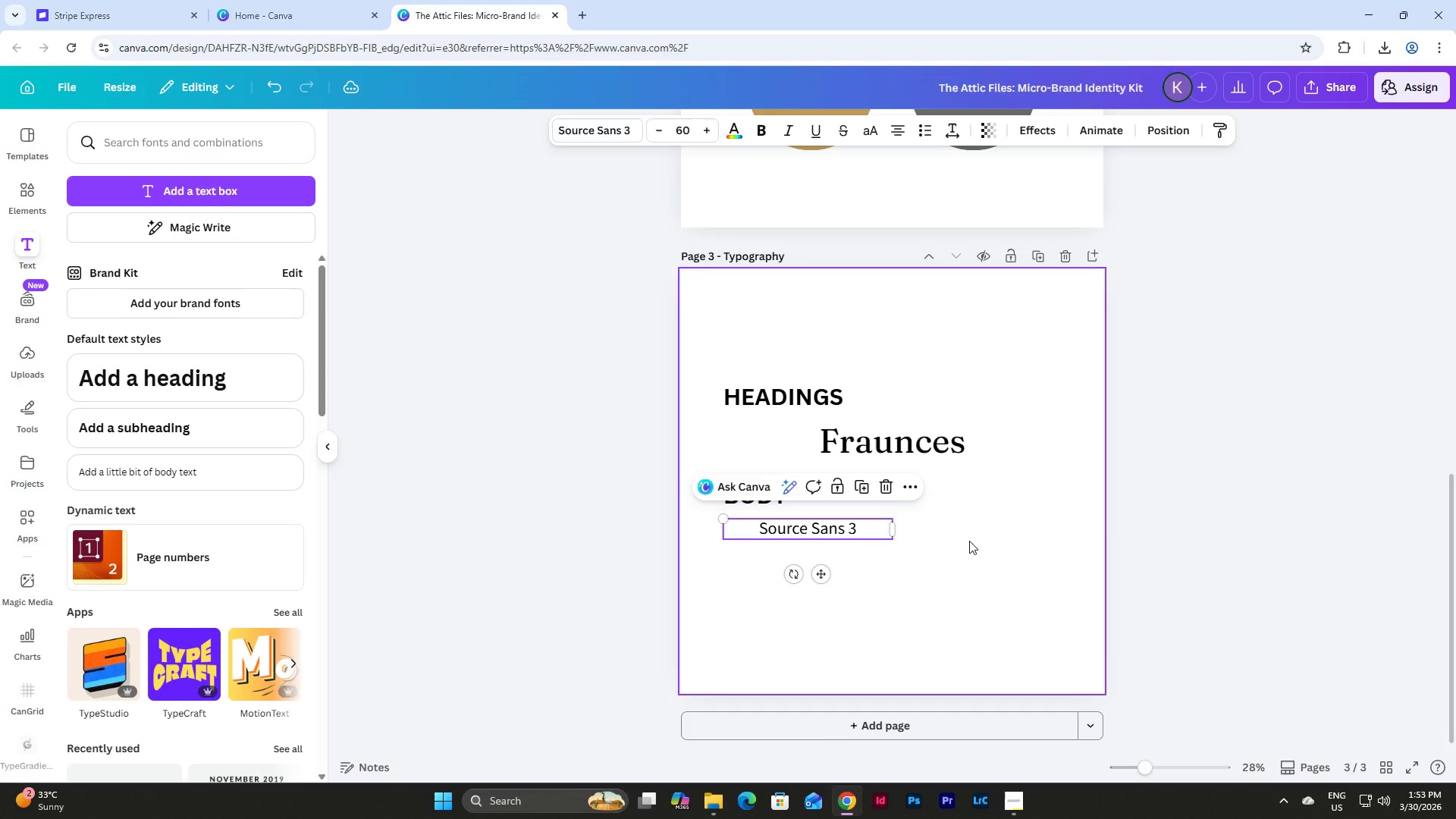 
left_click([969, 541])
 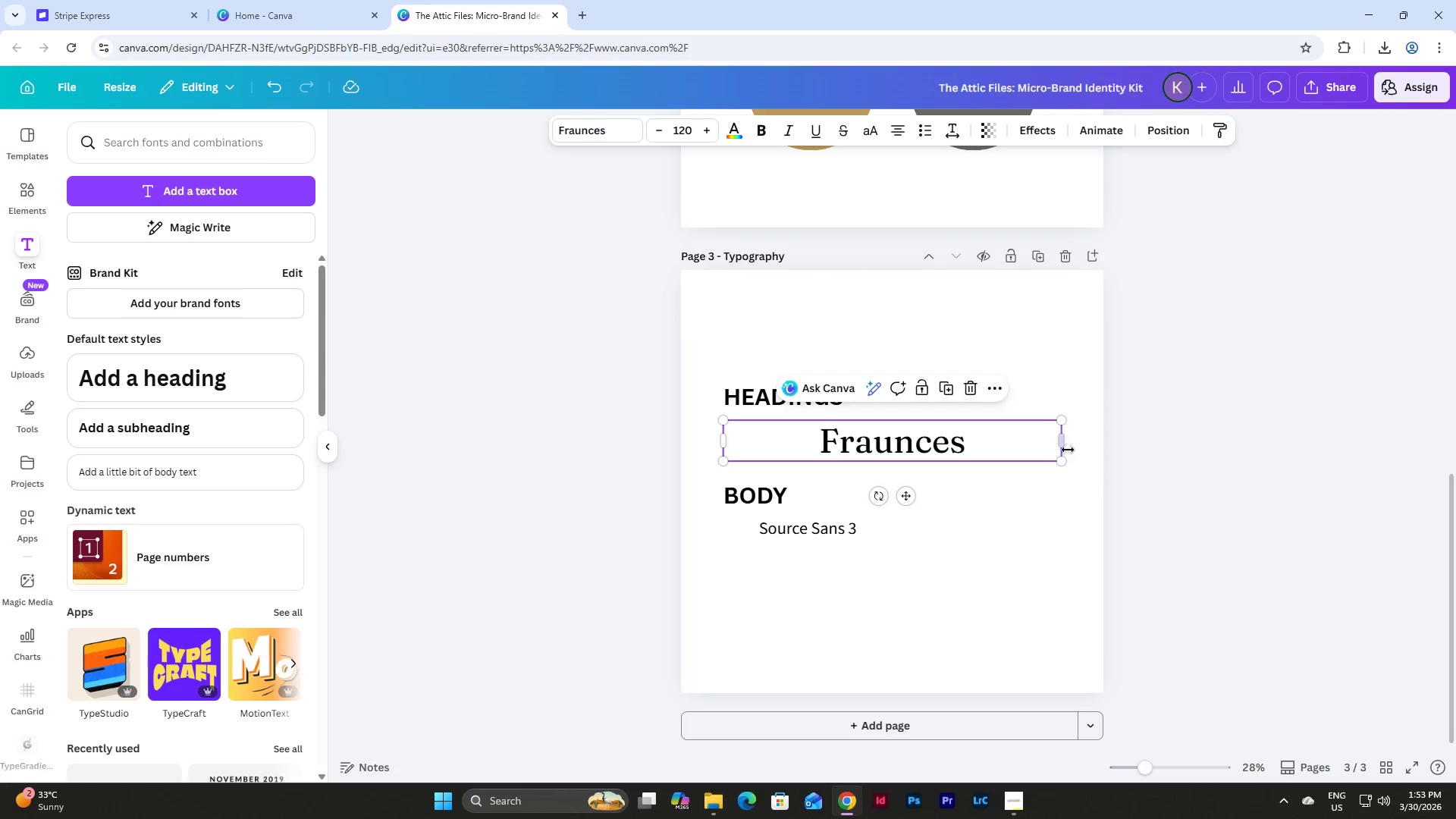 
left_click_drag(start_coordinate=[1065, 447], to_coordinate=[935, 443])
 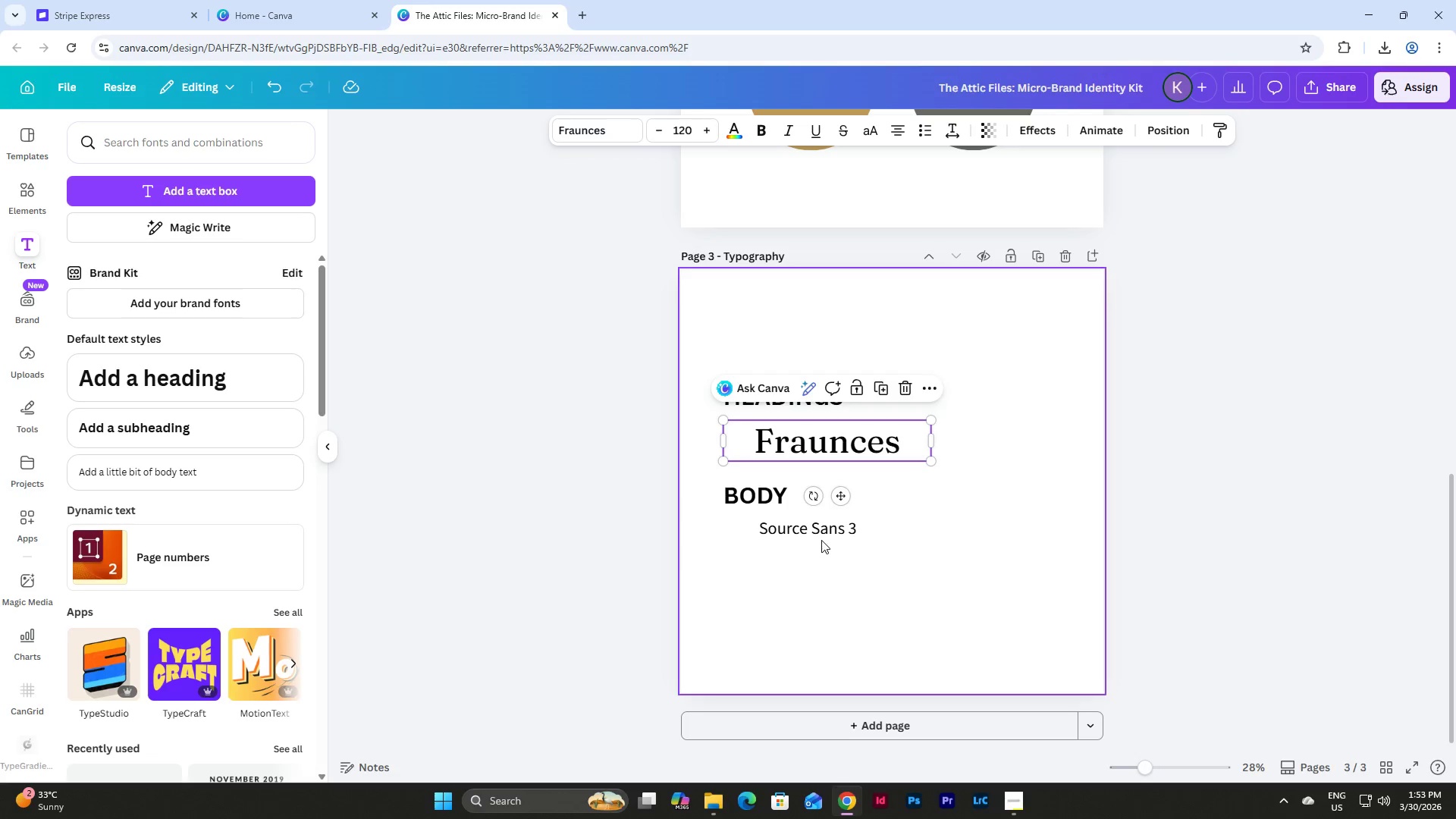 
left_click([818, 529])
 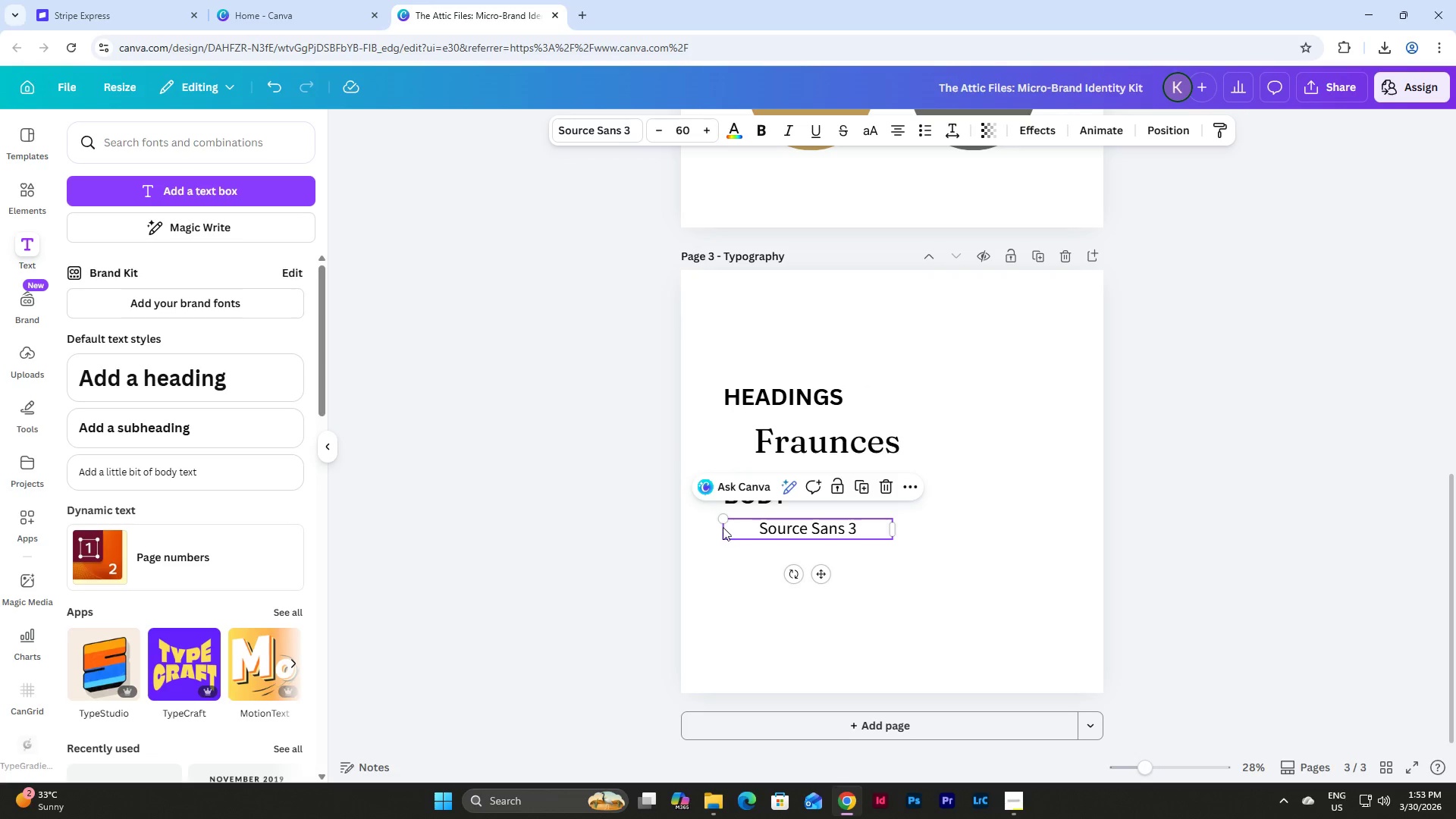 
left_click_drag(start_coordinate=[722, 526], to_coordinate=[755, 523])
 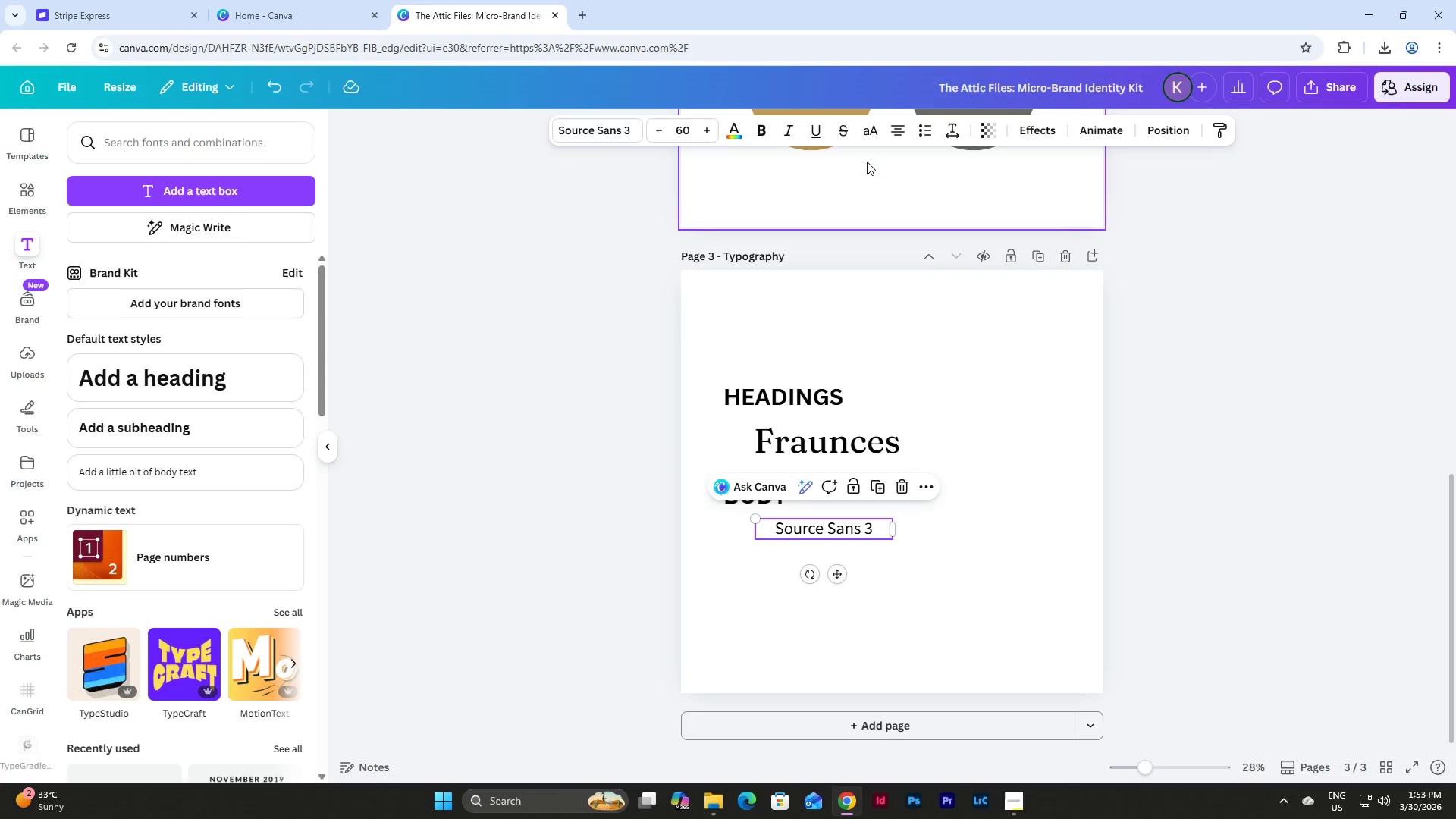 
left_click([893, 130])
 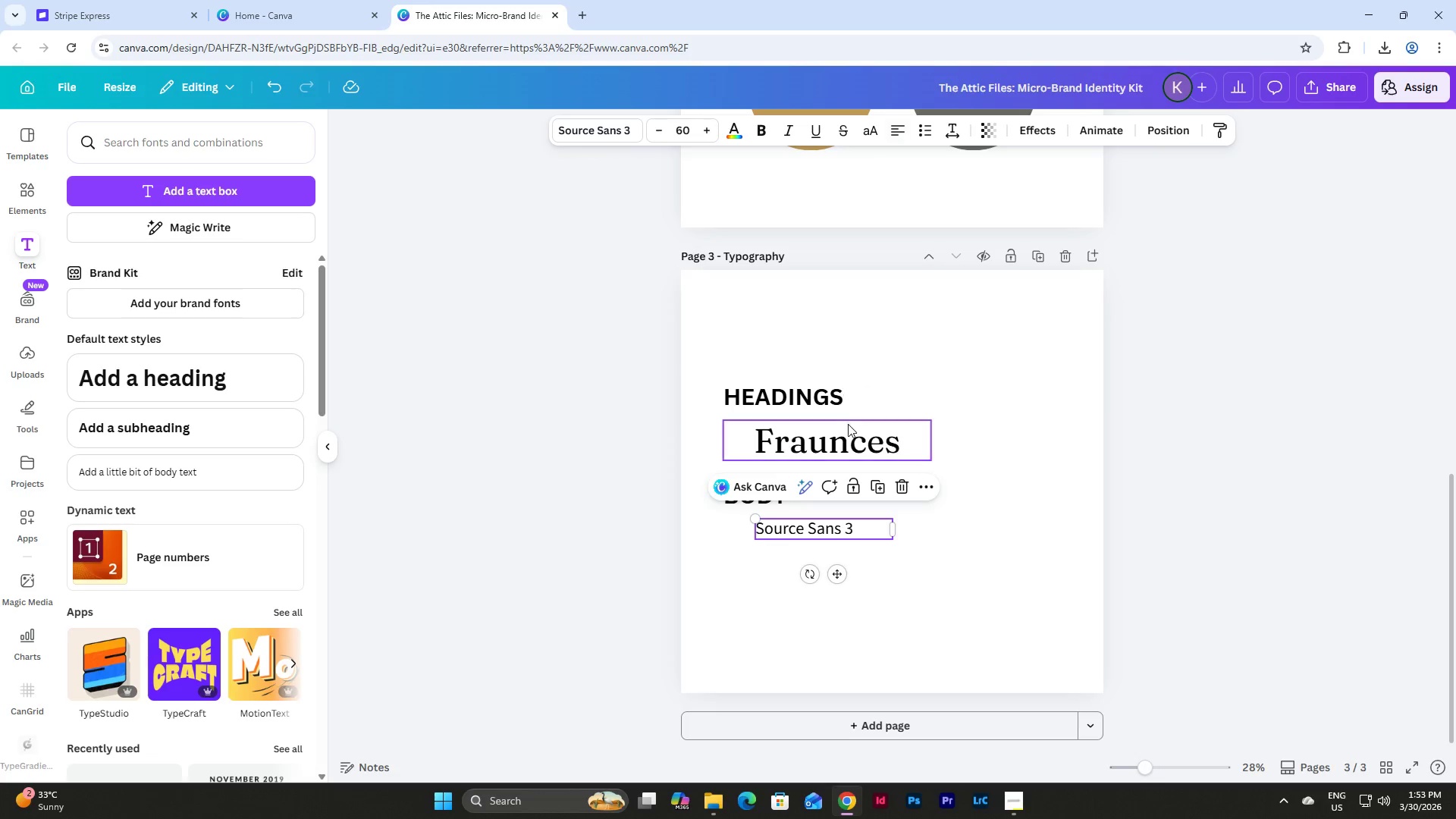 
left_click([848, 437])
 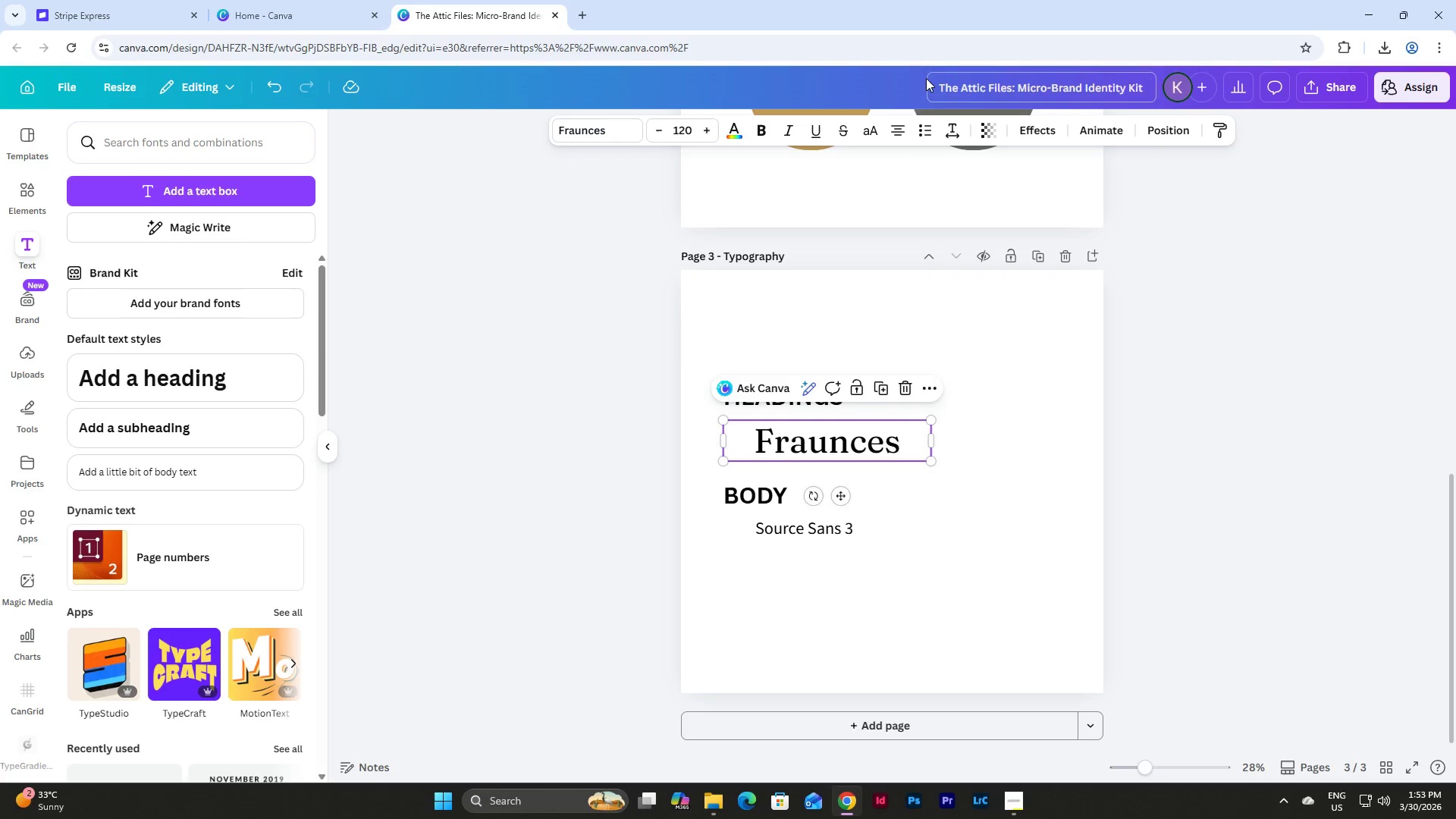 
left_click([904, 130])
 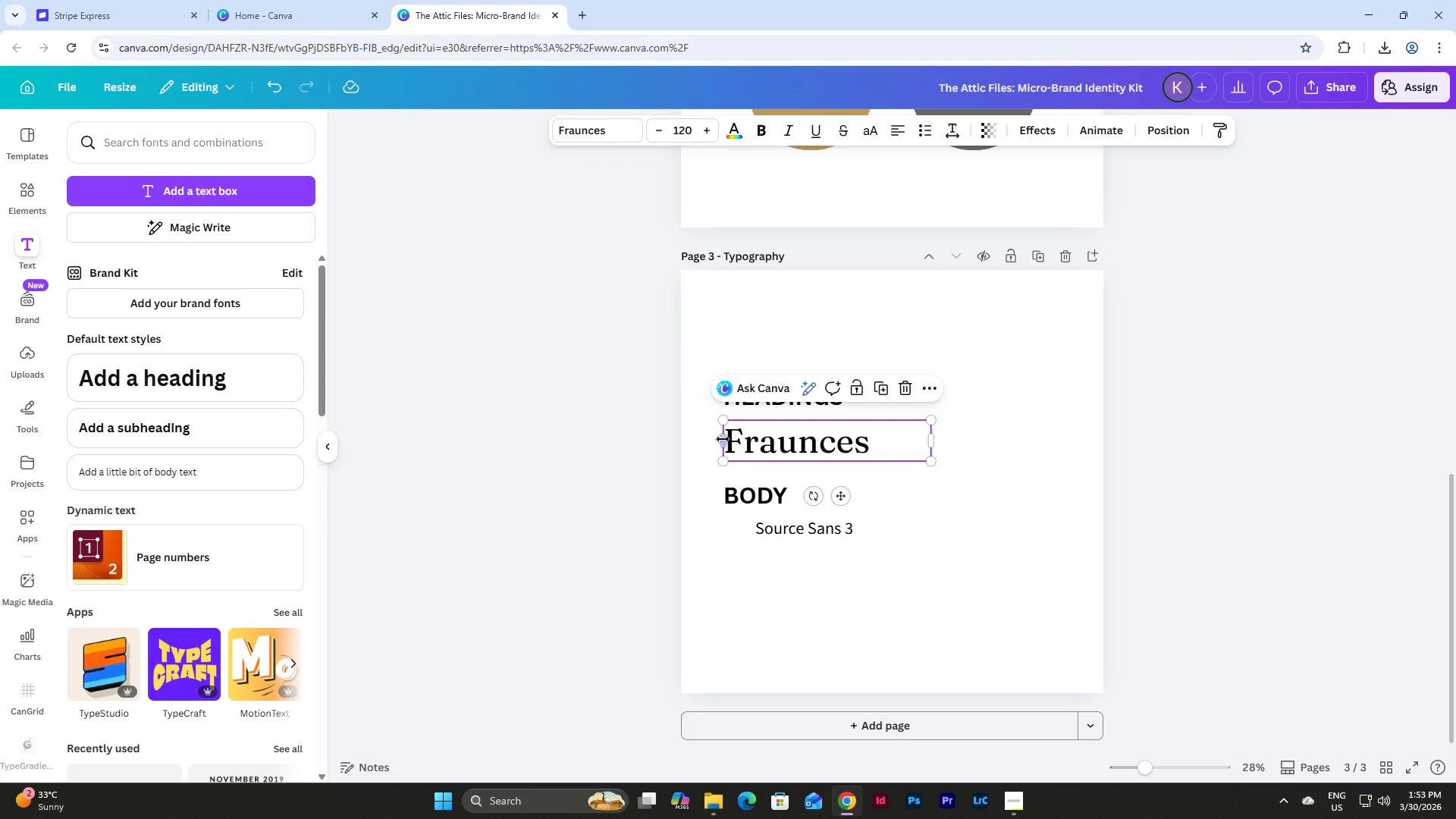 
left_click_drag(start_coordinate=[723, 439], to_coordinate=[755, 439])
 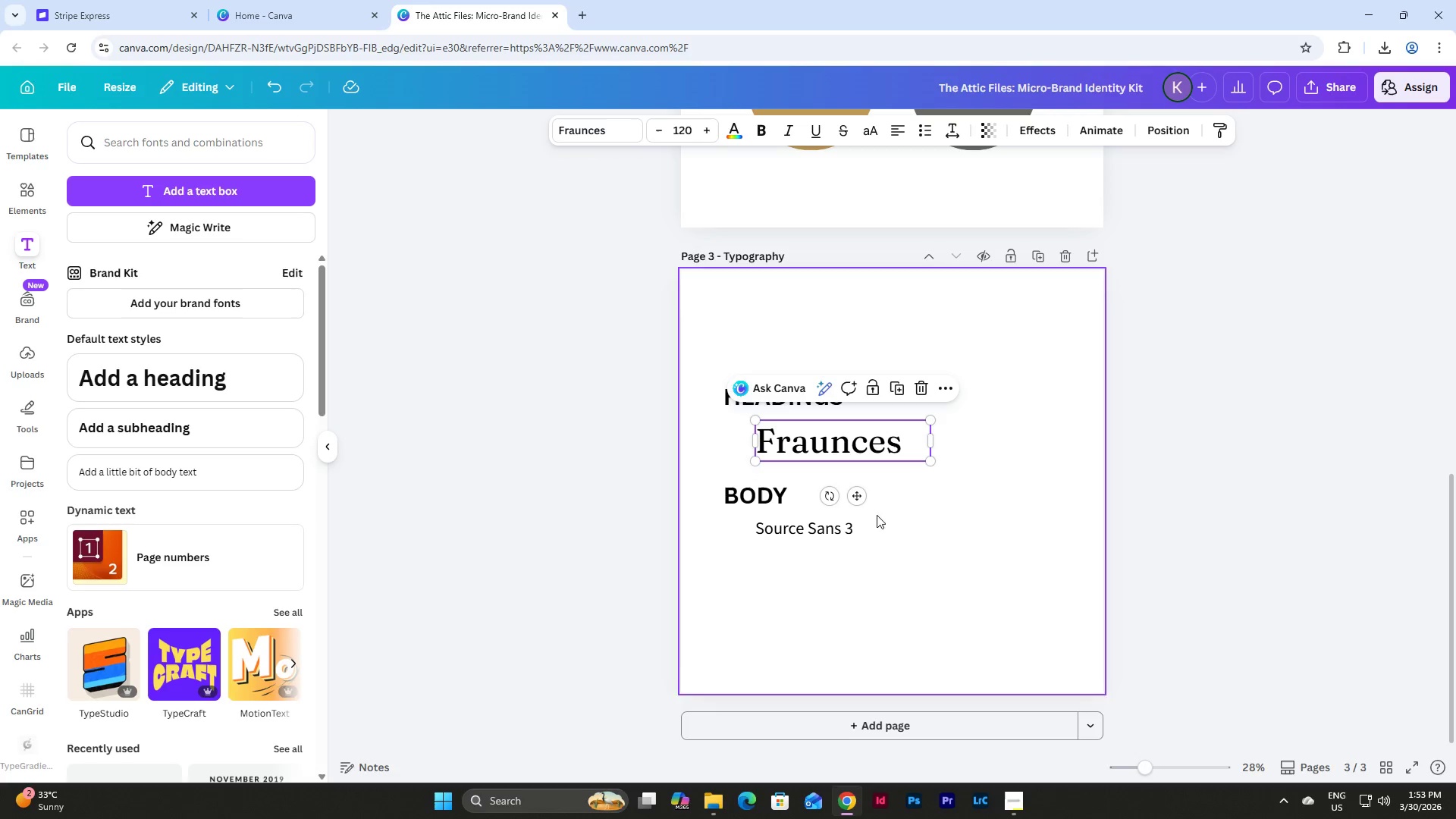 
left_click([866, 521])
 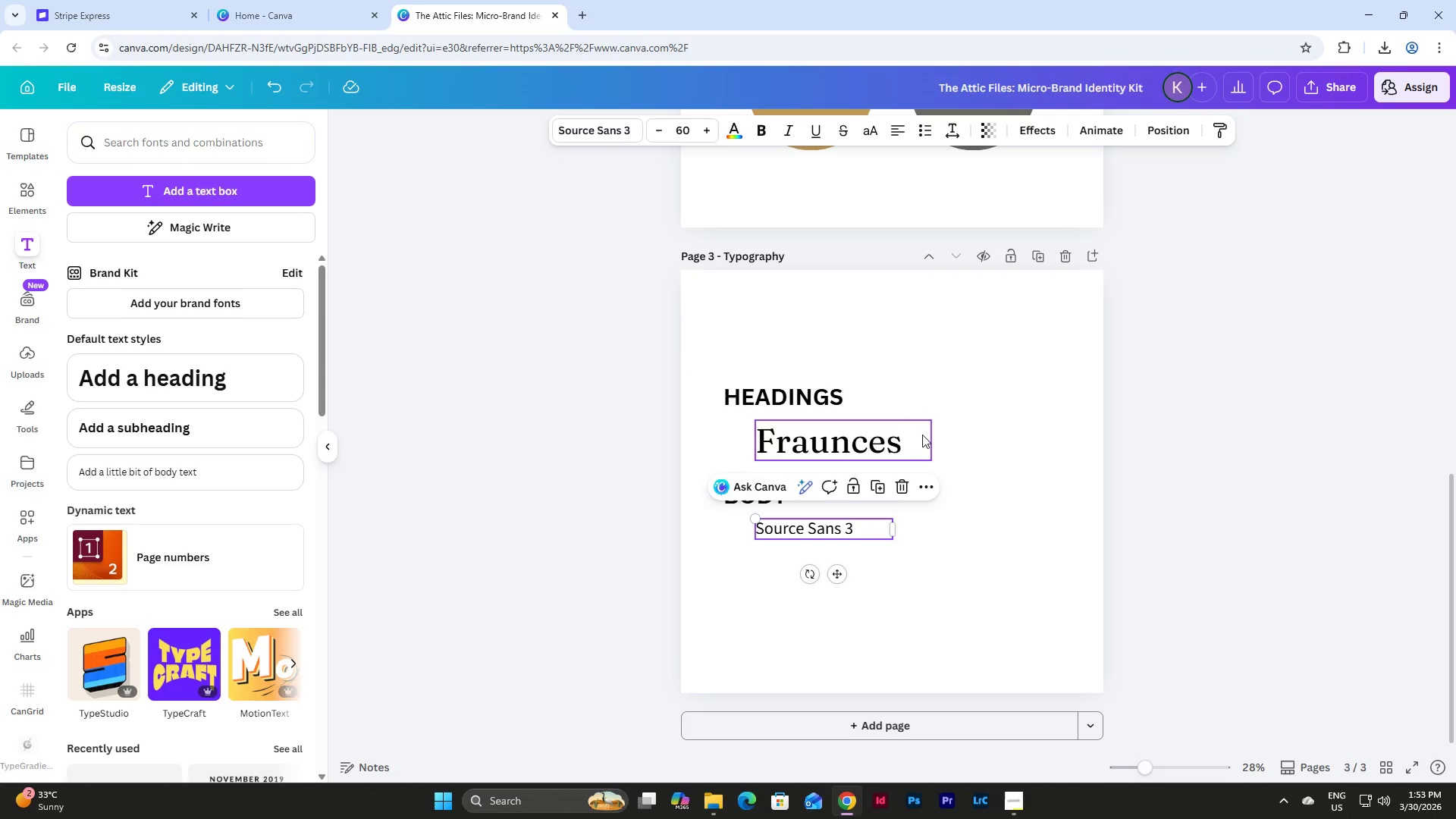 
left_click([914, 429])
 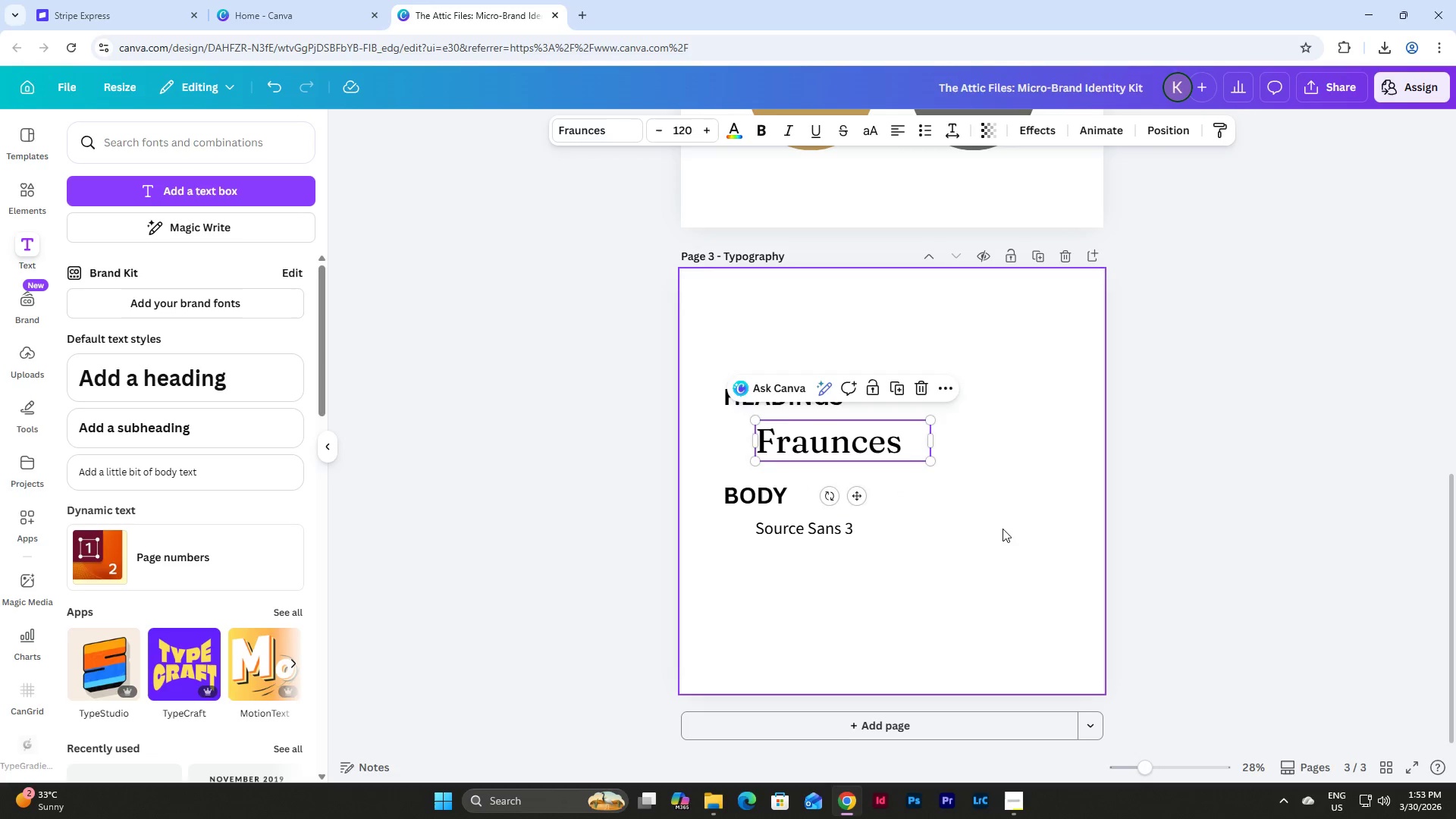 
left_click([1003, 529])
 